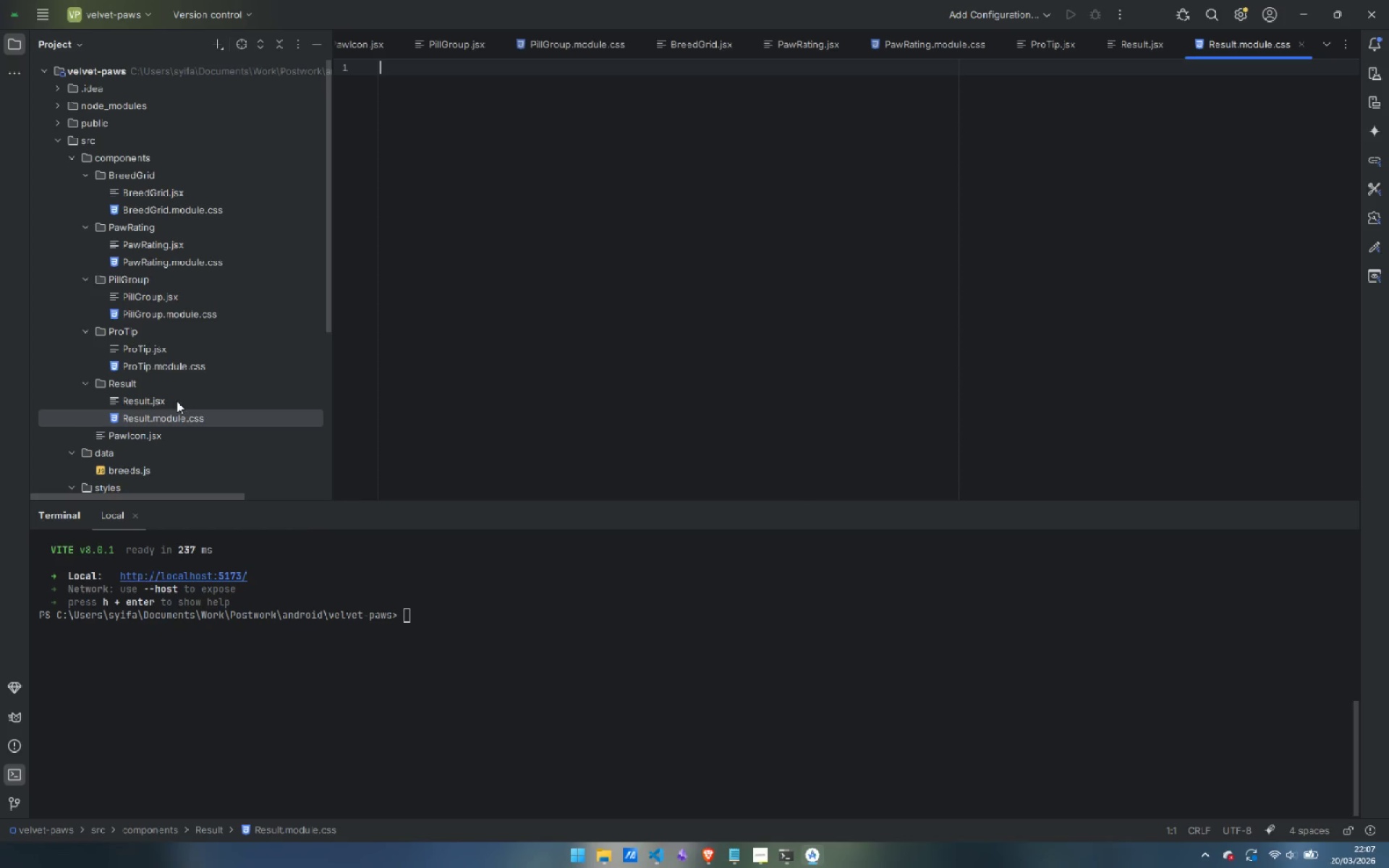 
double_click([177, 401])
 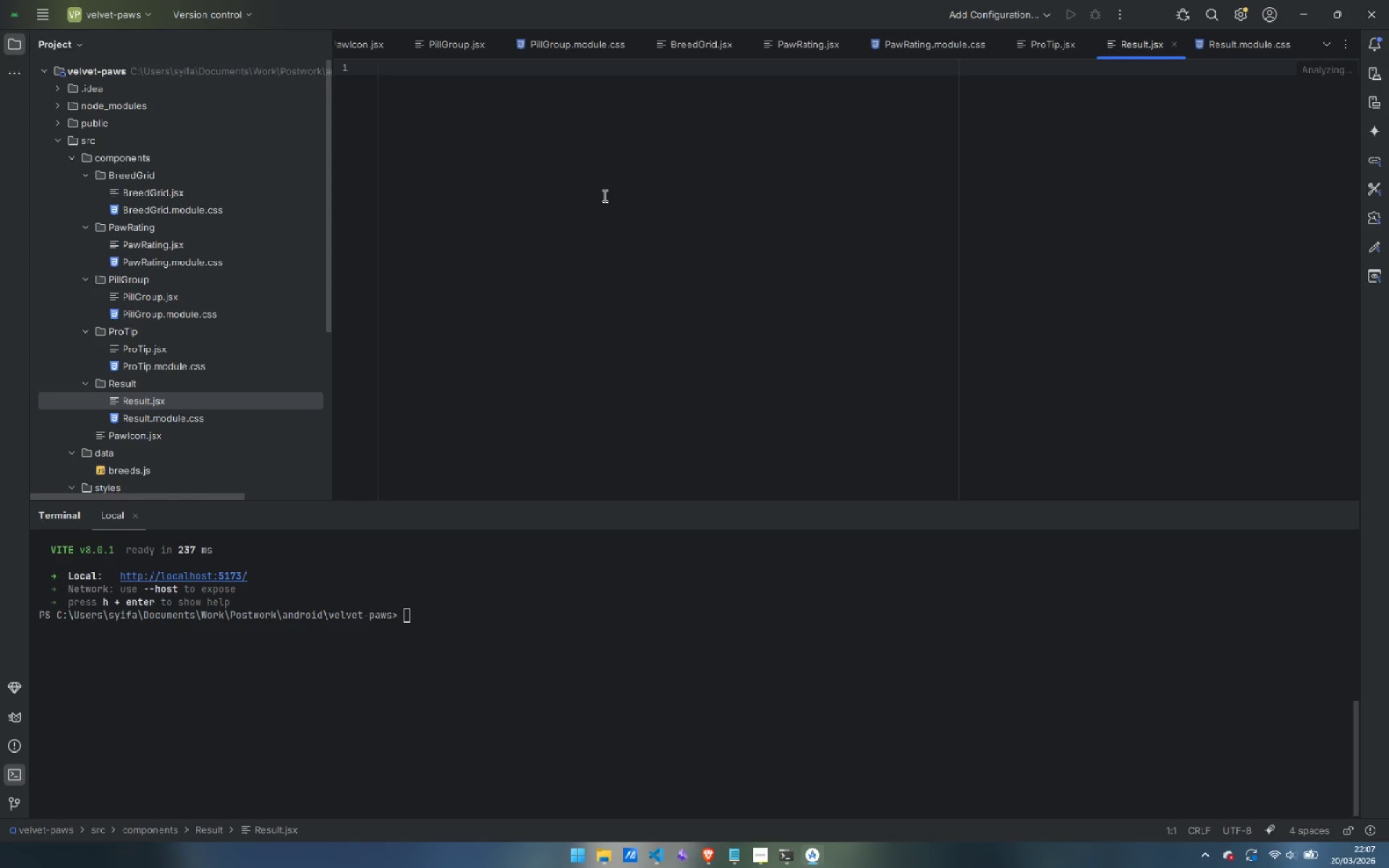 
wait(5.27)
 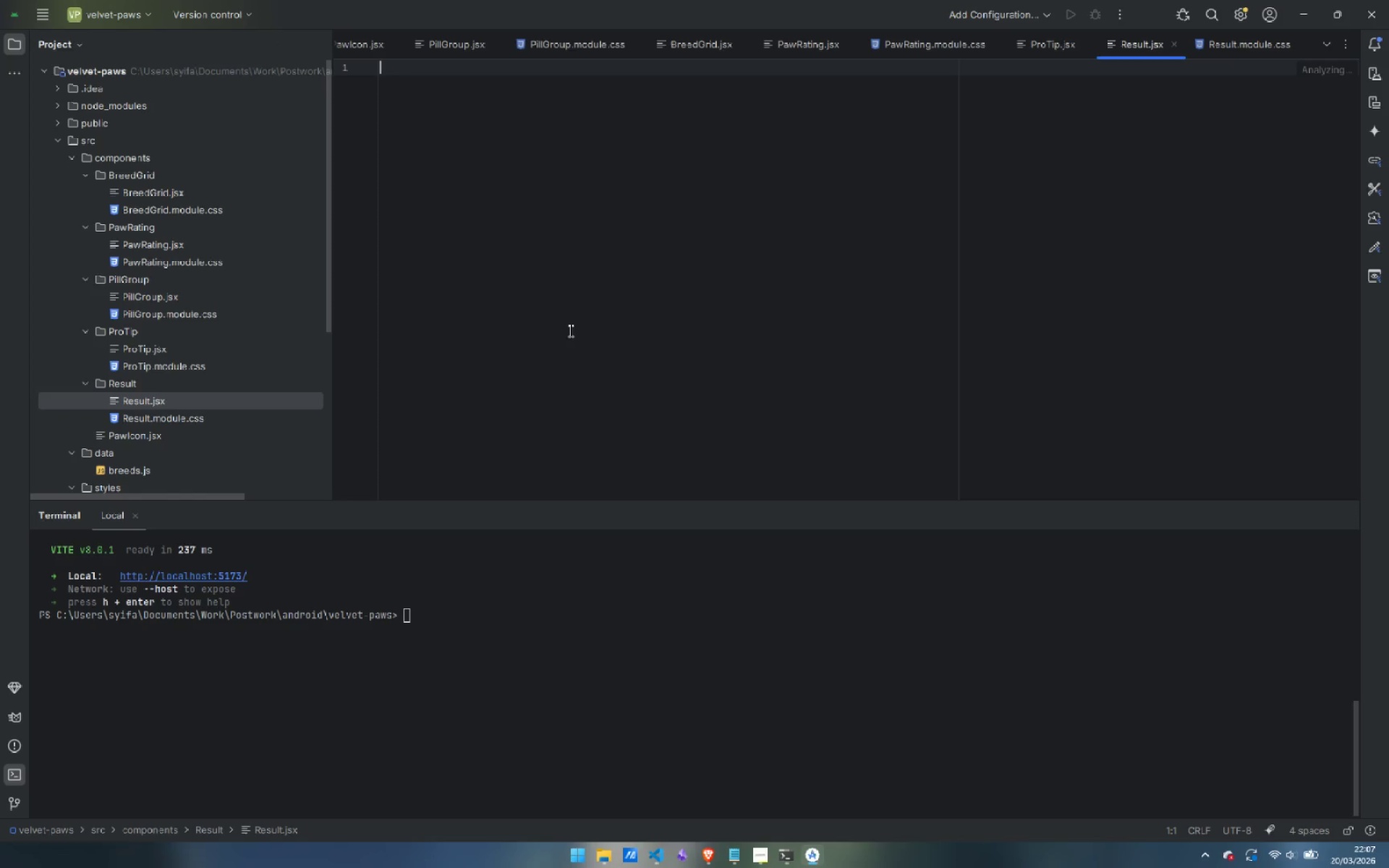 
left_click([574, 180])
 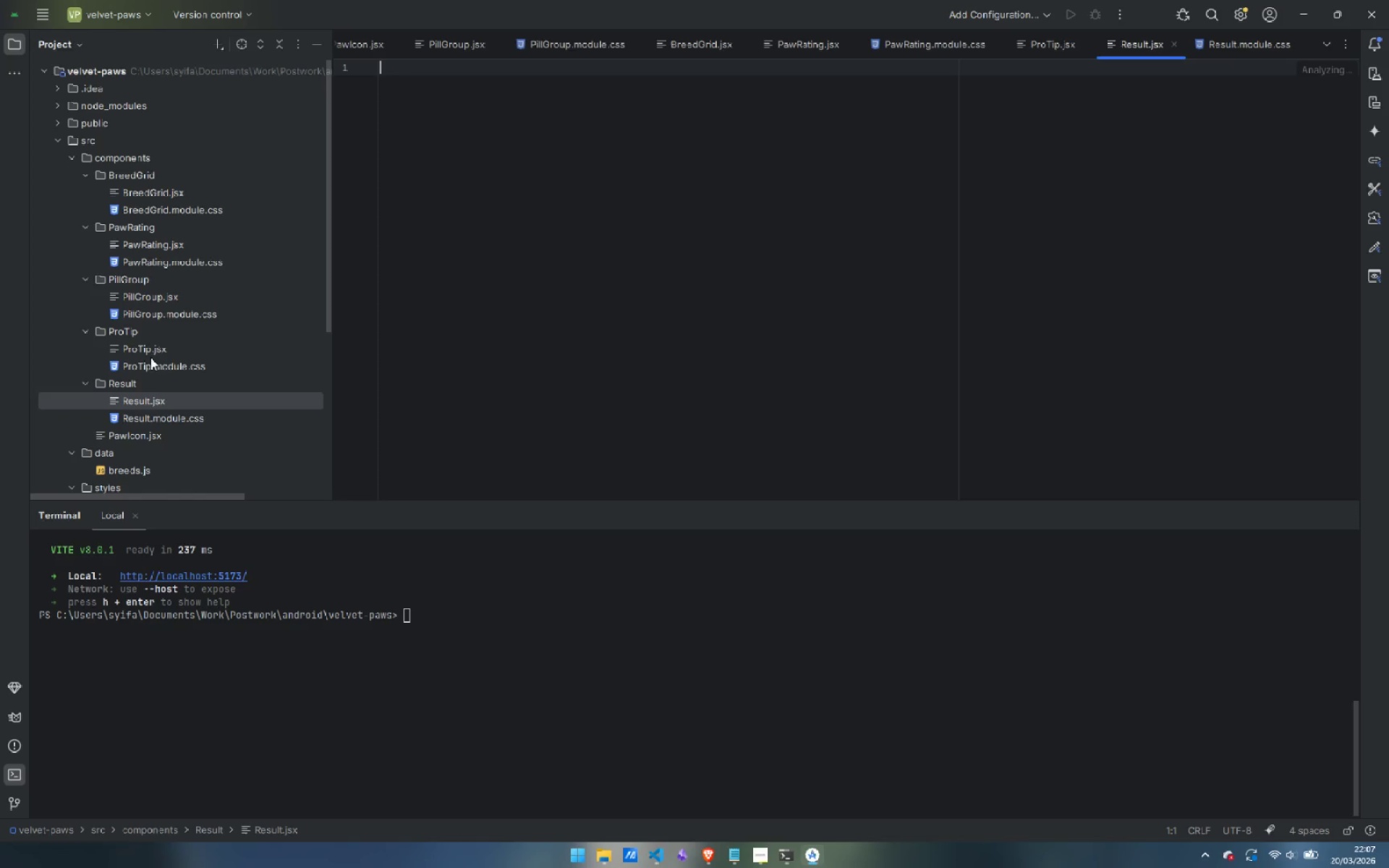 
double_click([157, 367])
 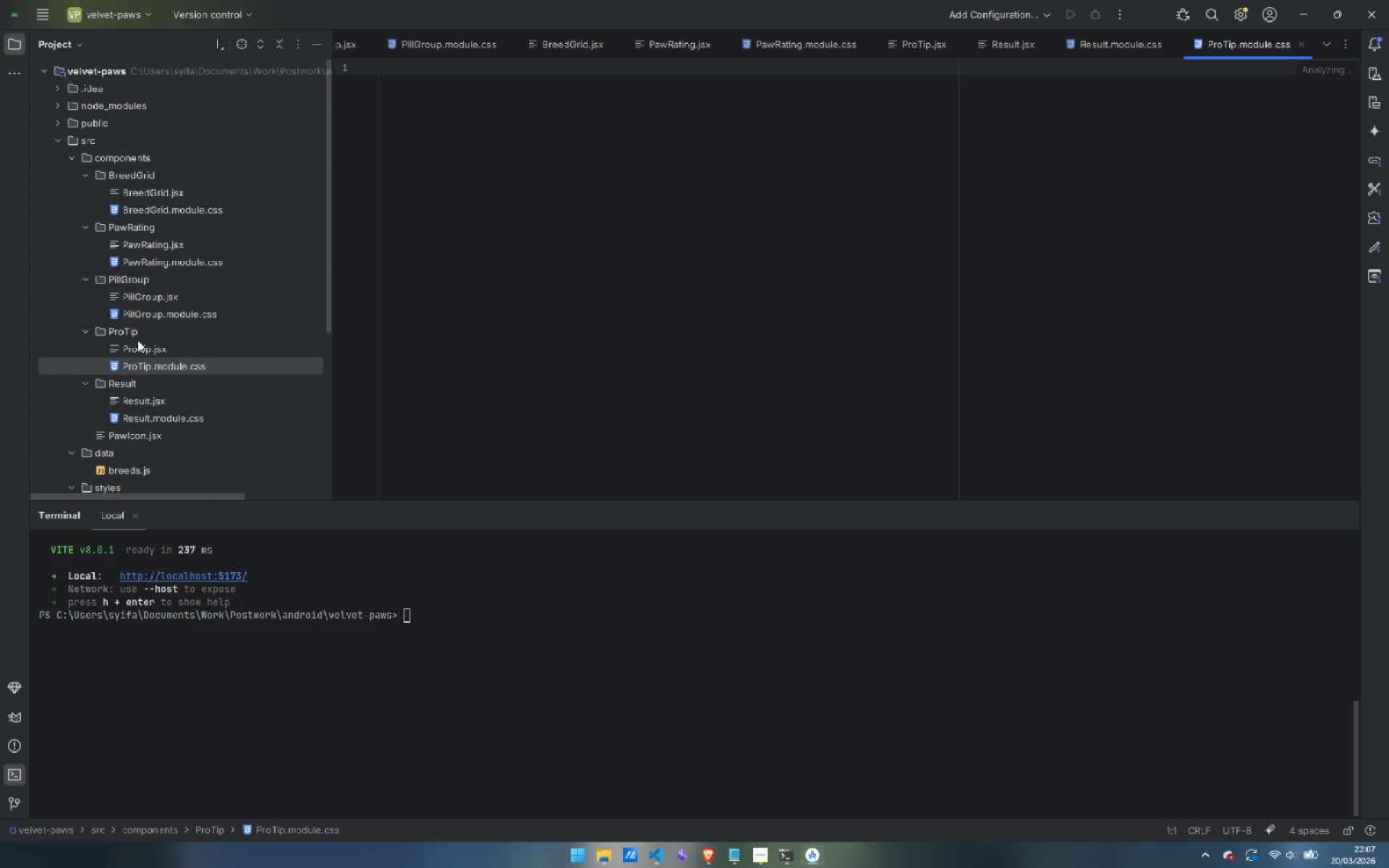 
double_click([137, 340])
 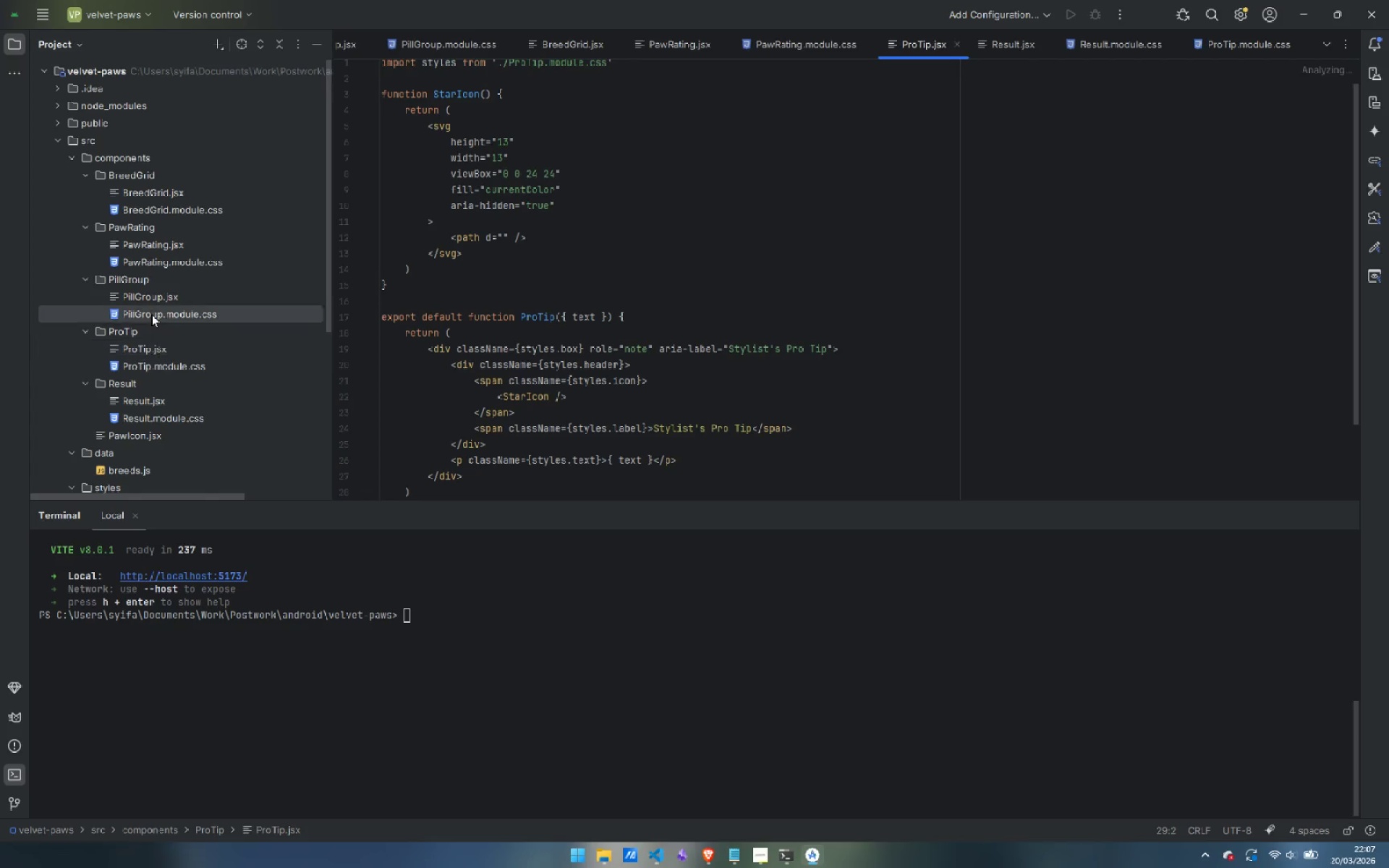 
double_click([151, 314])
 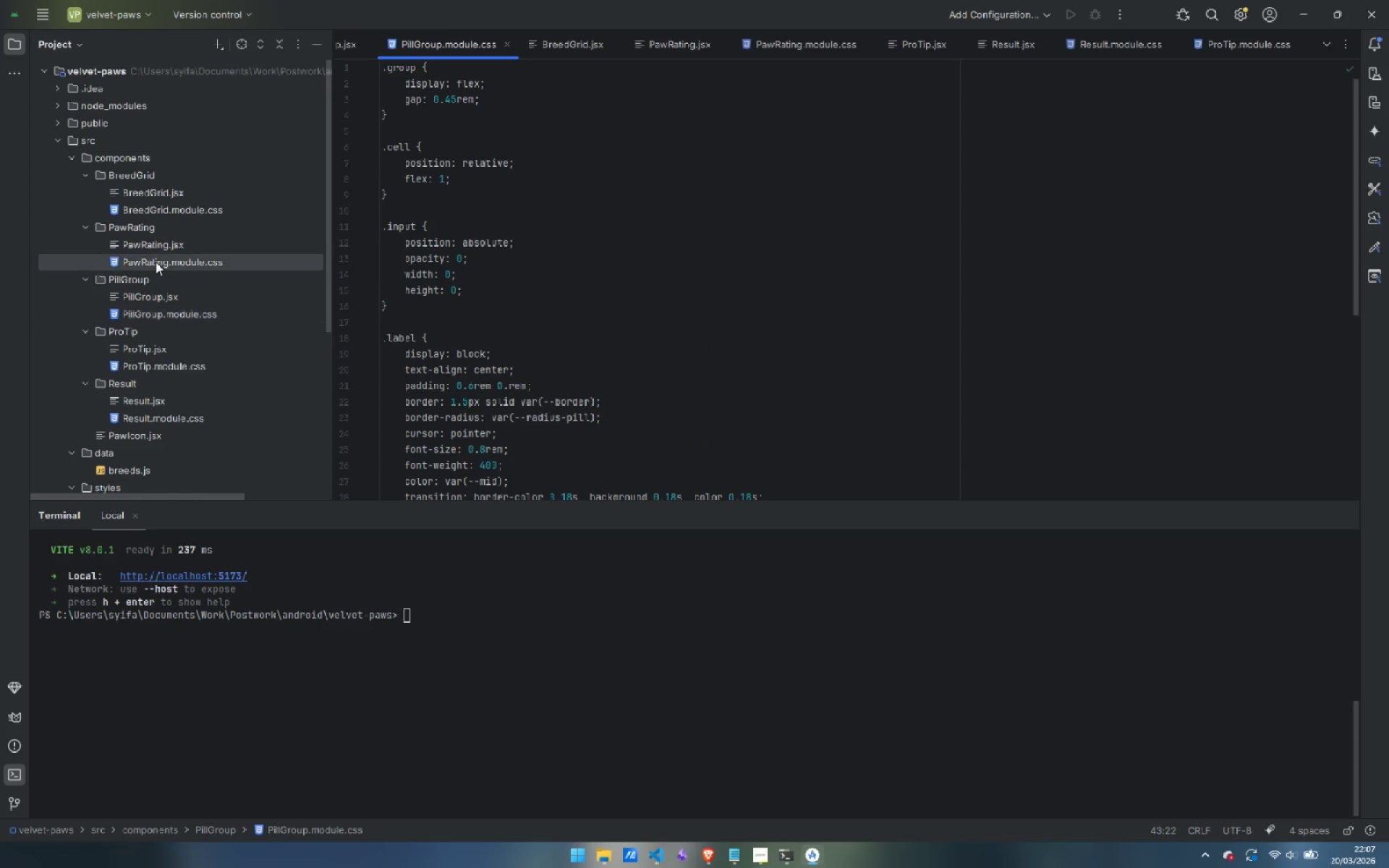 
double_click([156, 262])
 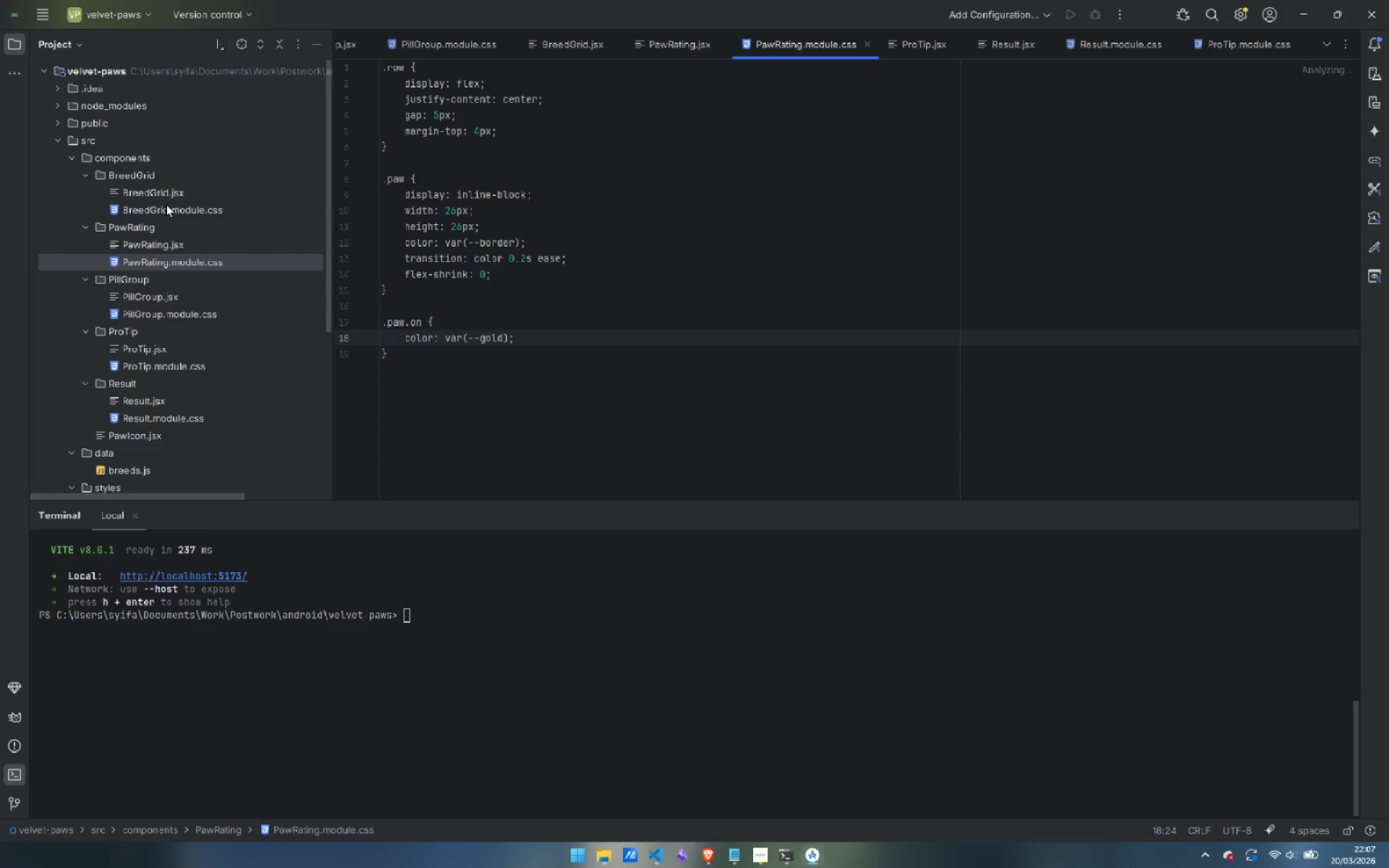 
double_click([166, 204])
 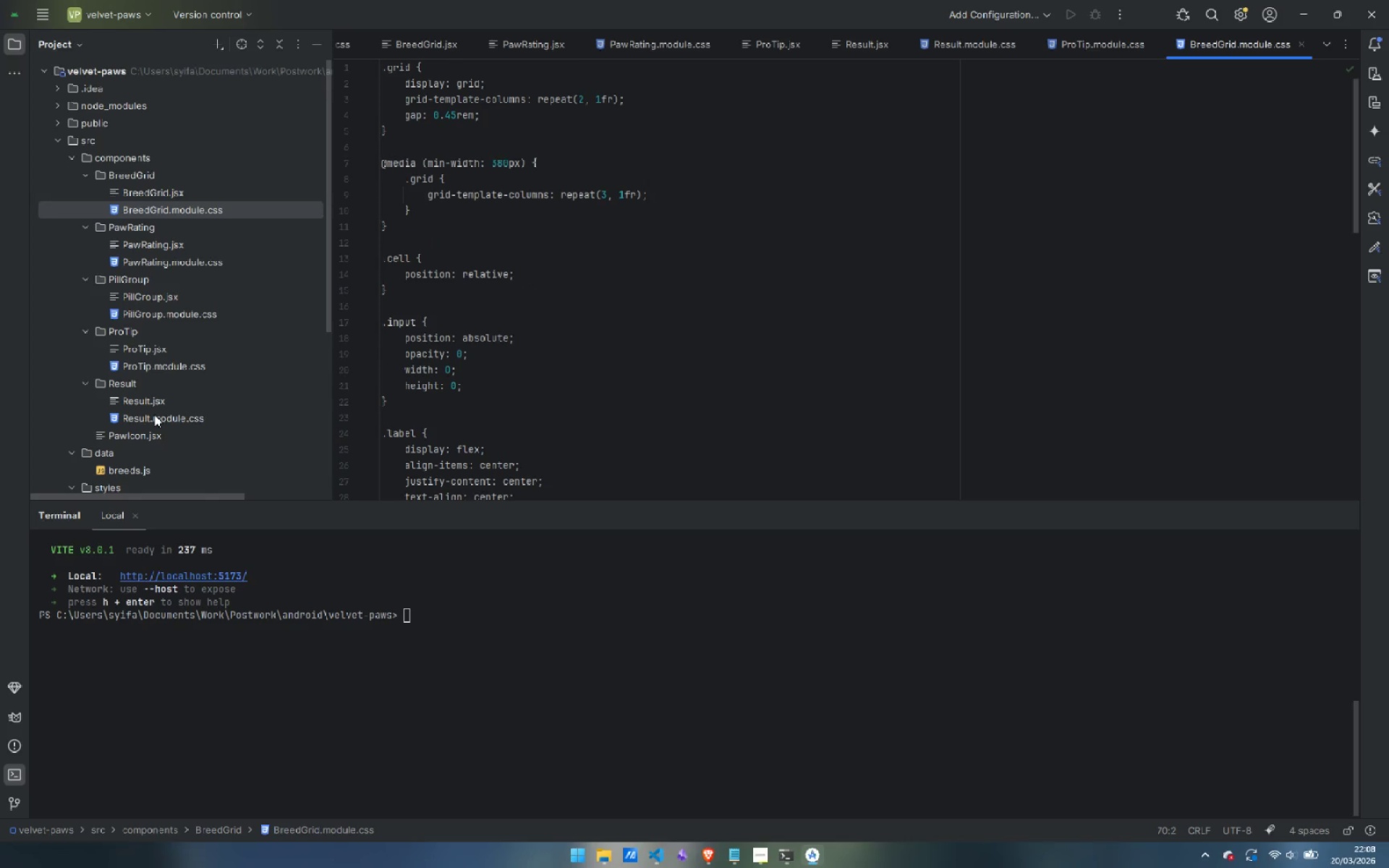 
double_click([154, 414])
 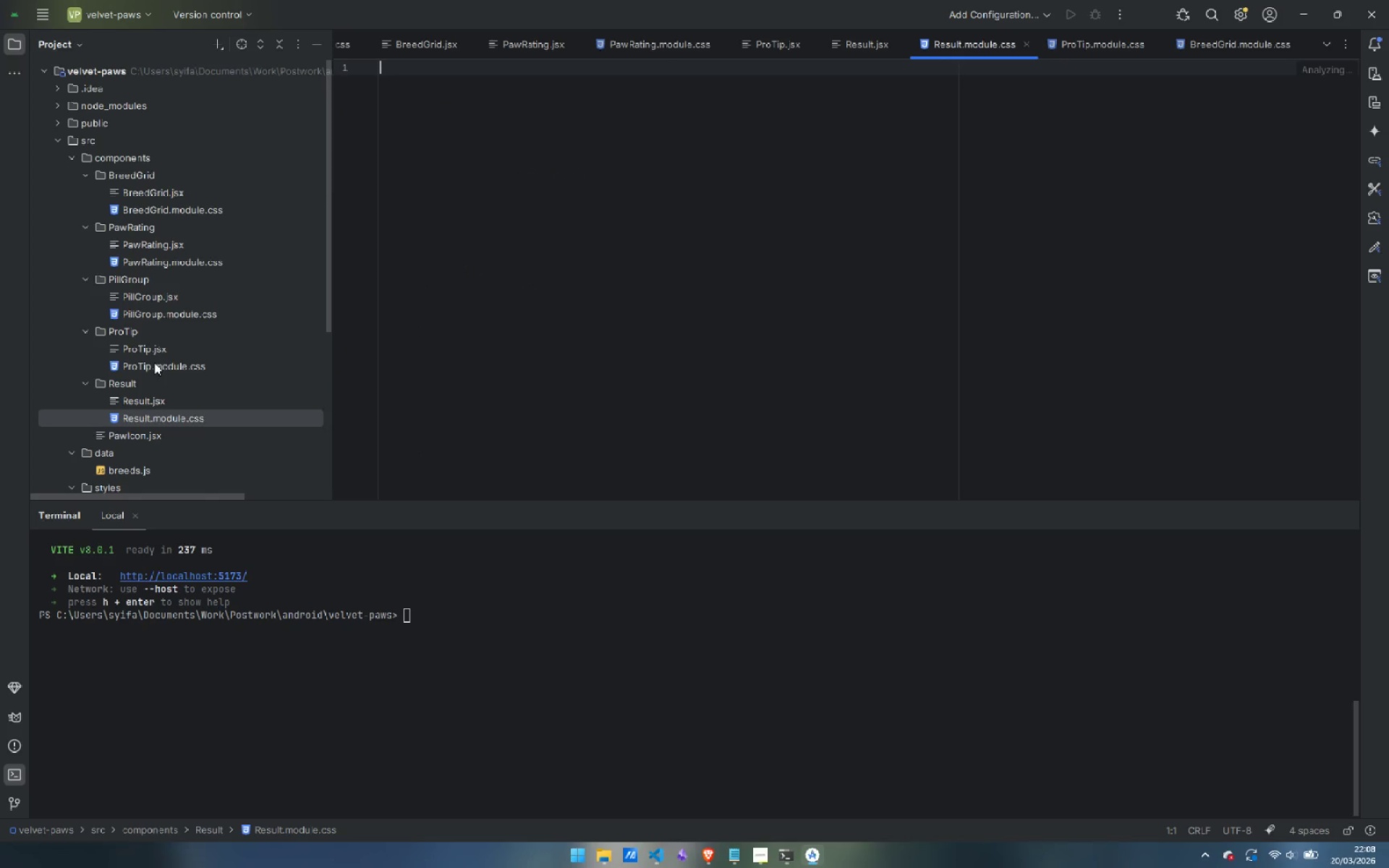 
double_click([154, 362])
 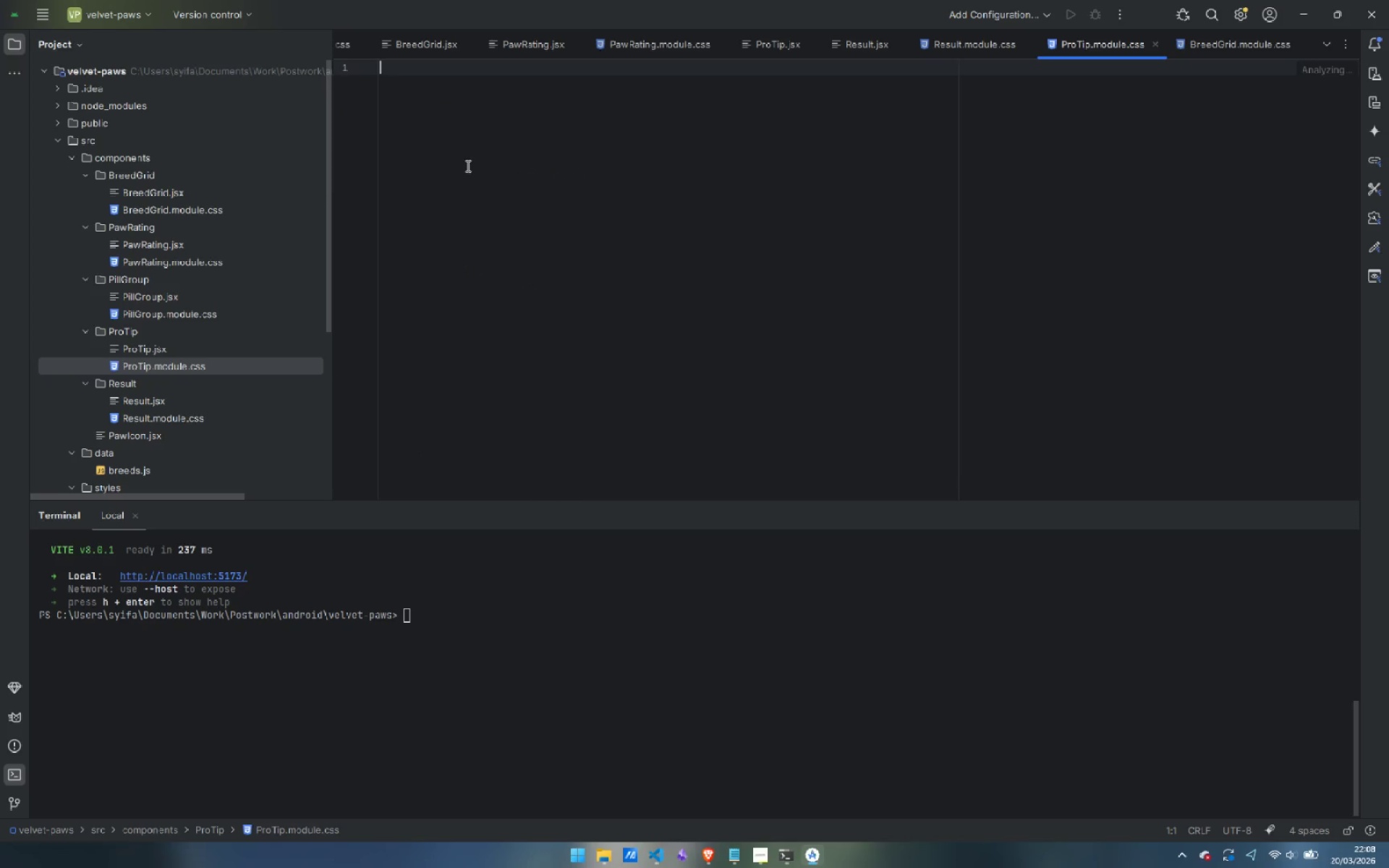 
wait(7.39)
 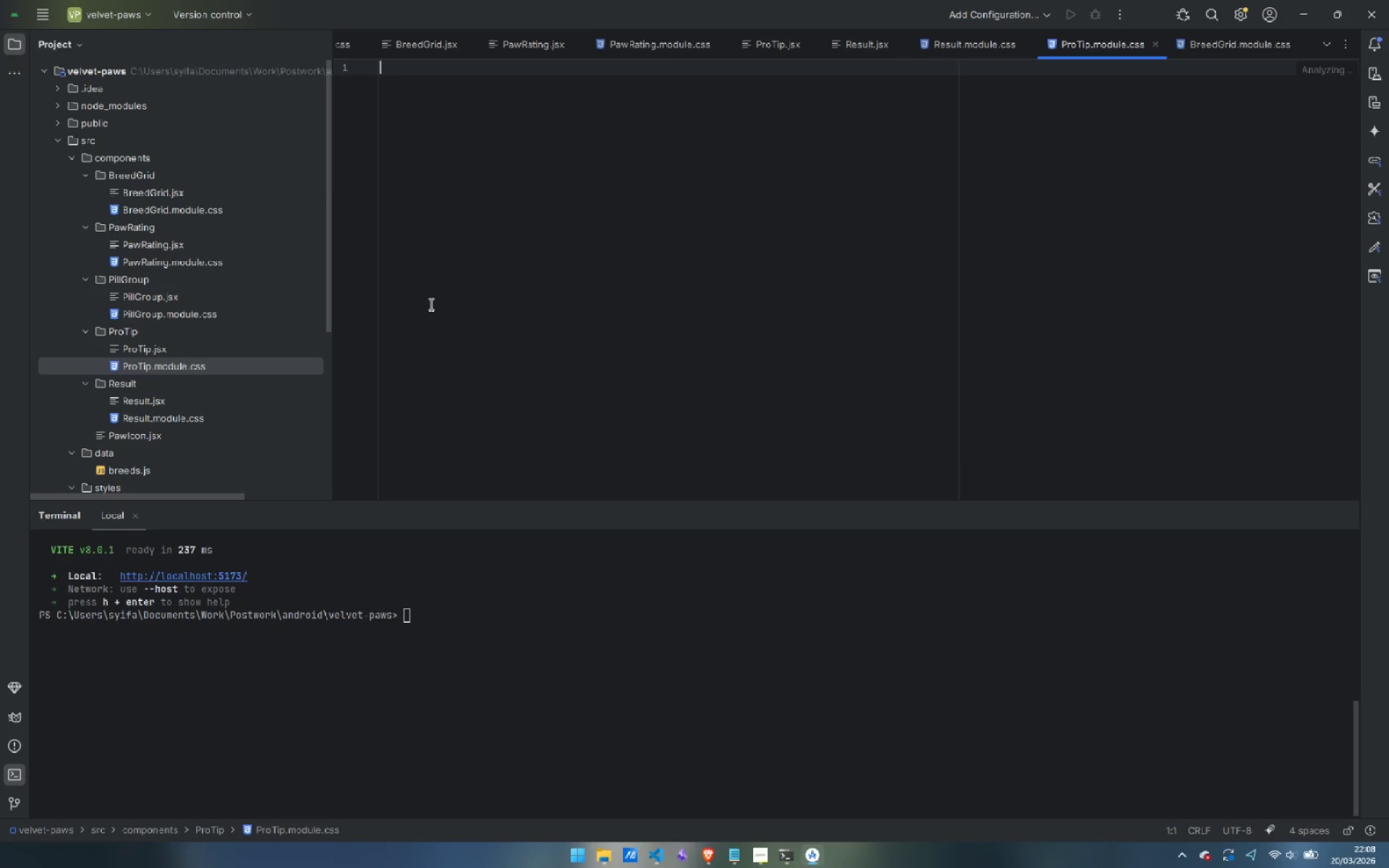 
left_click([523, 161])
 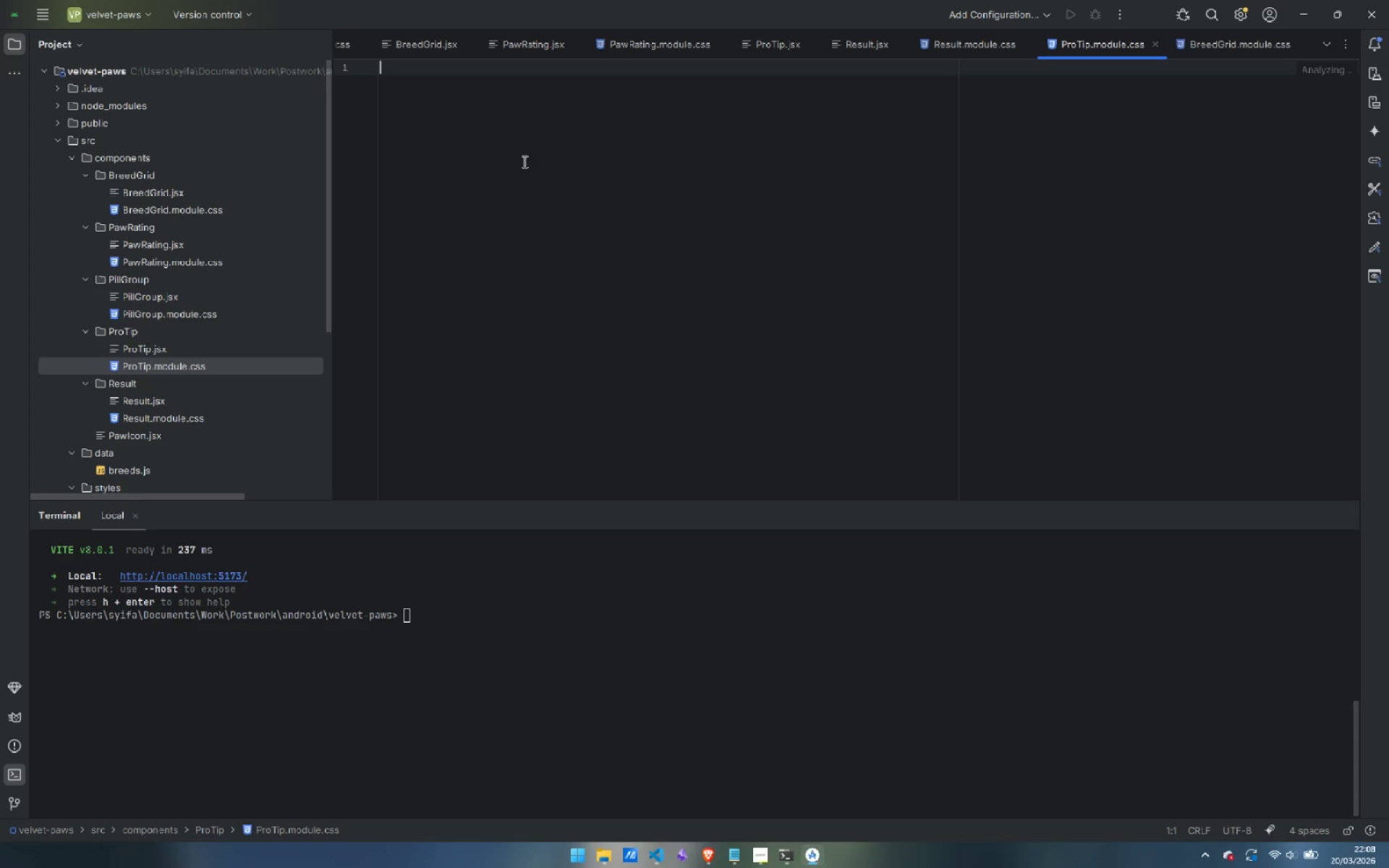 
type(.box {)
 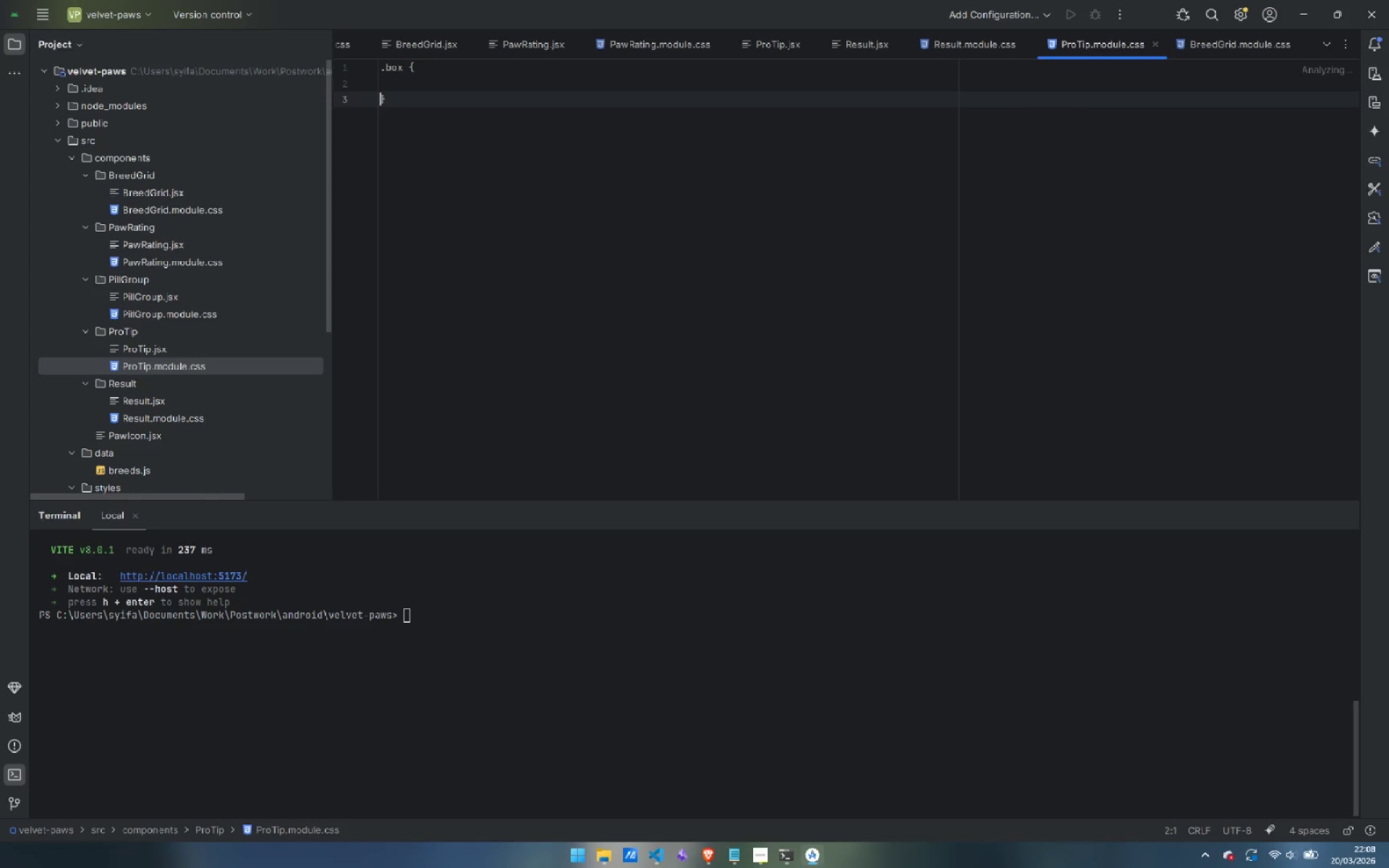 
 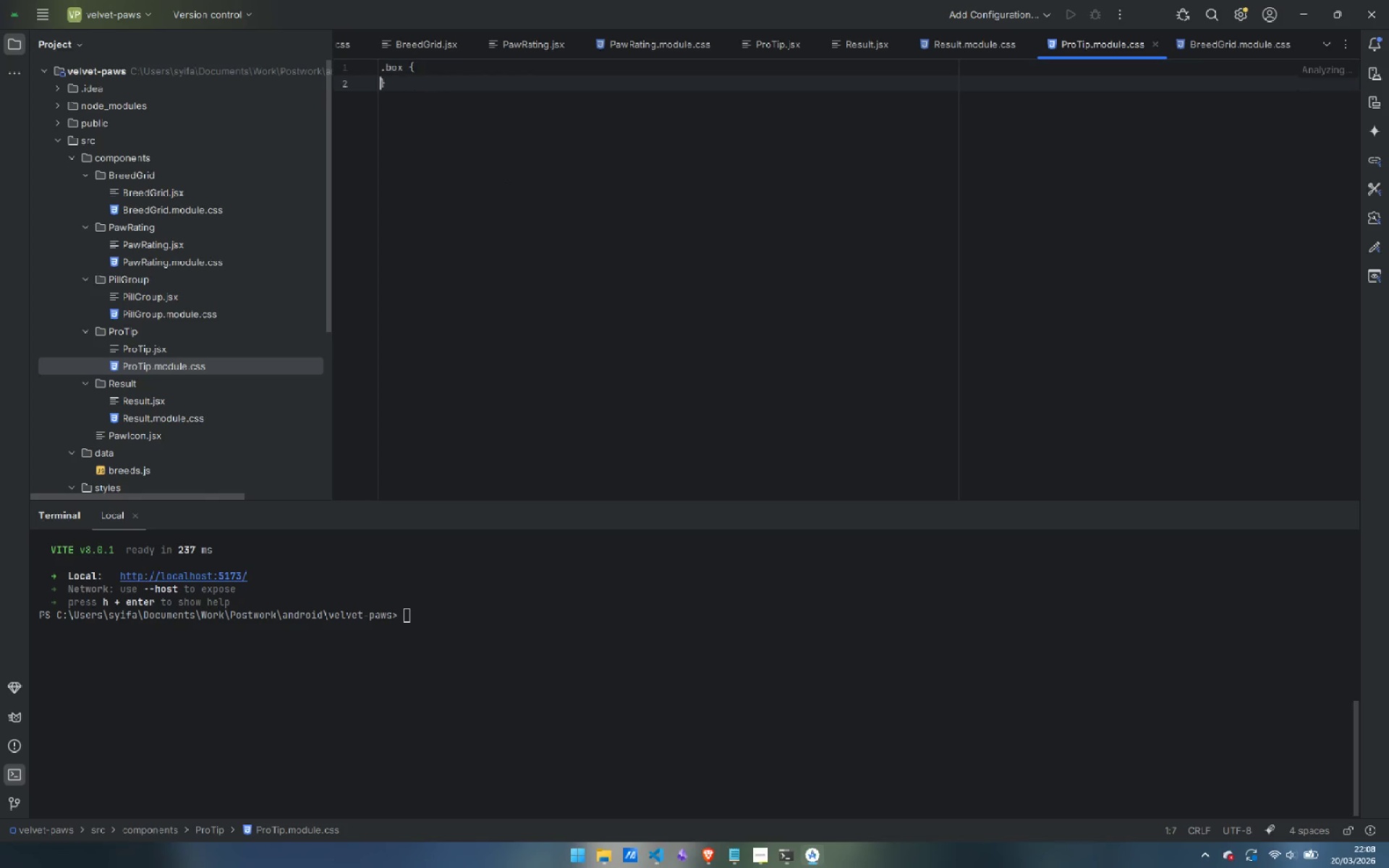 
key(Enter)
 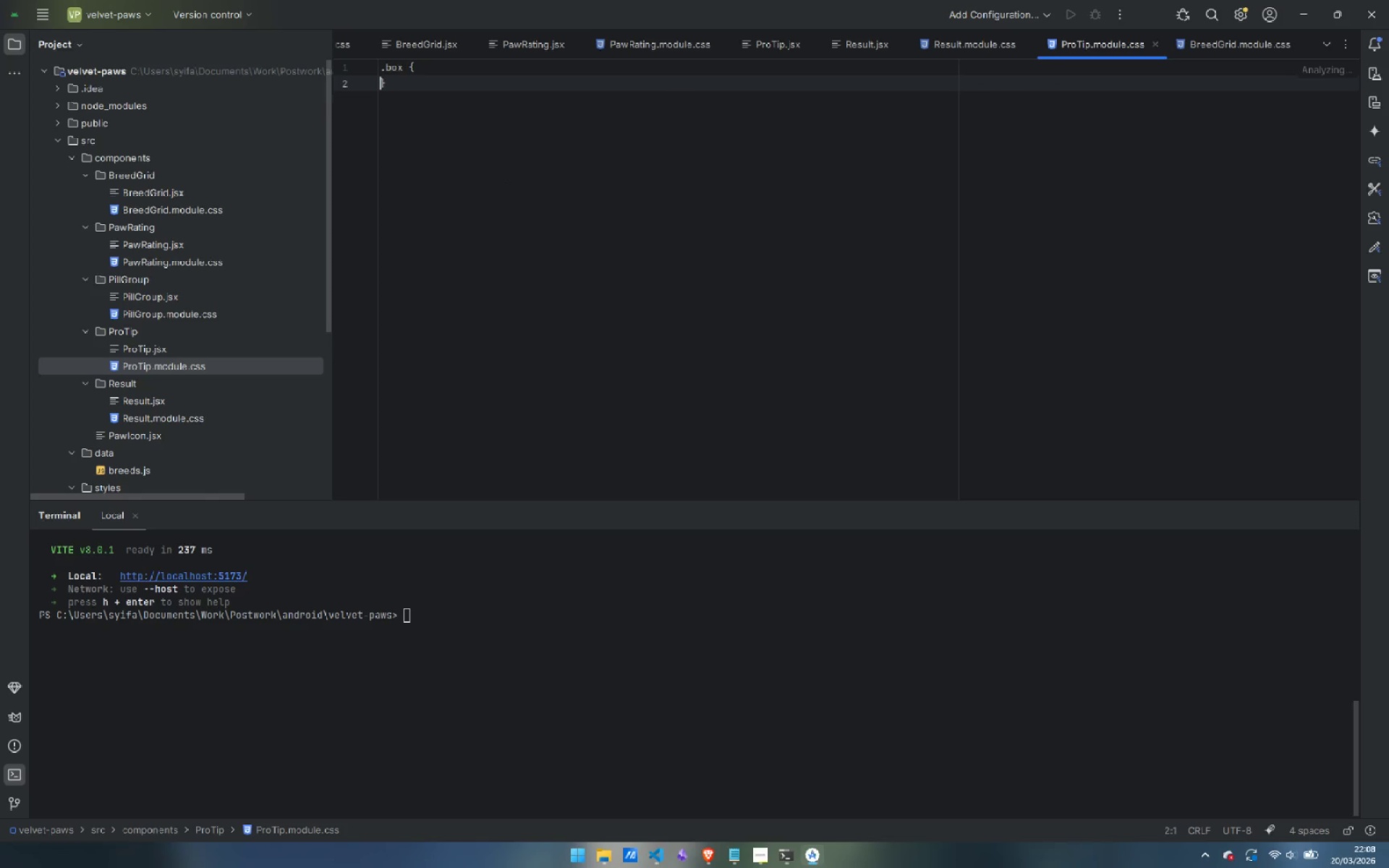 
key(Enter)
 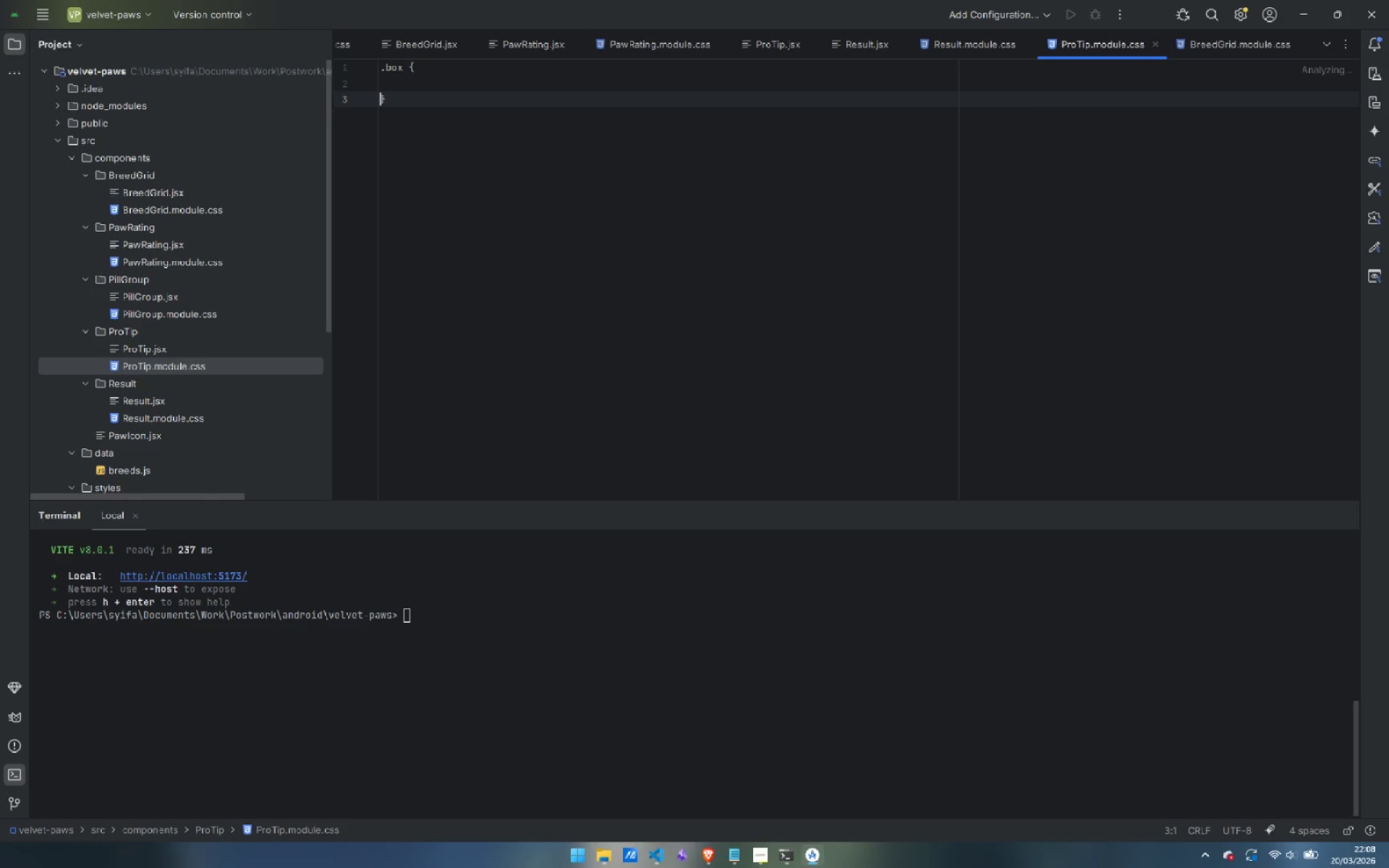 
key(ArrowUp)
 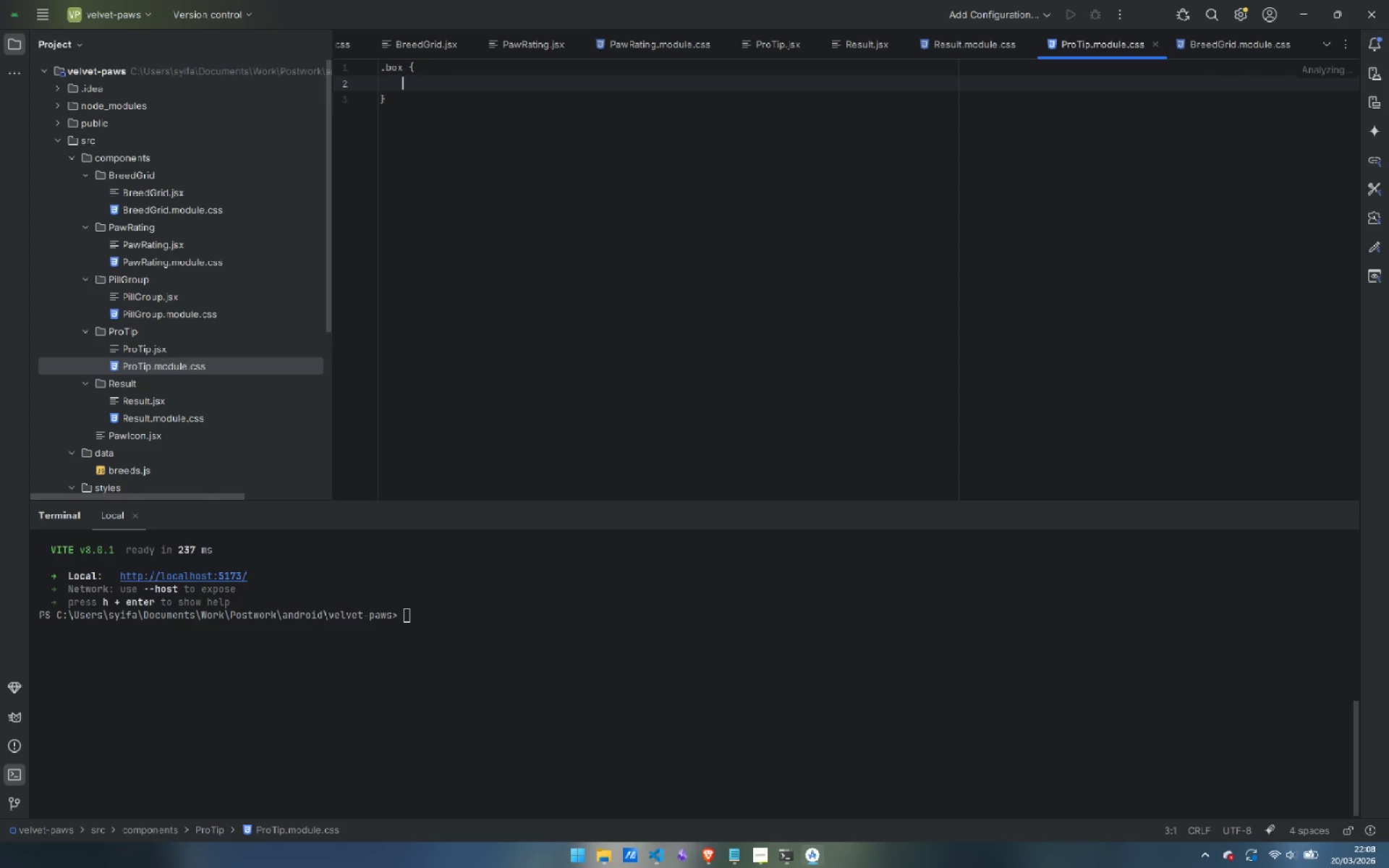 
key(Tab)
type(border-left: 2.5px solid var();)
 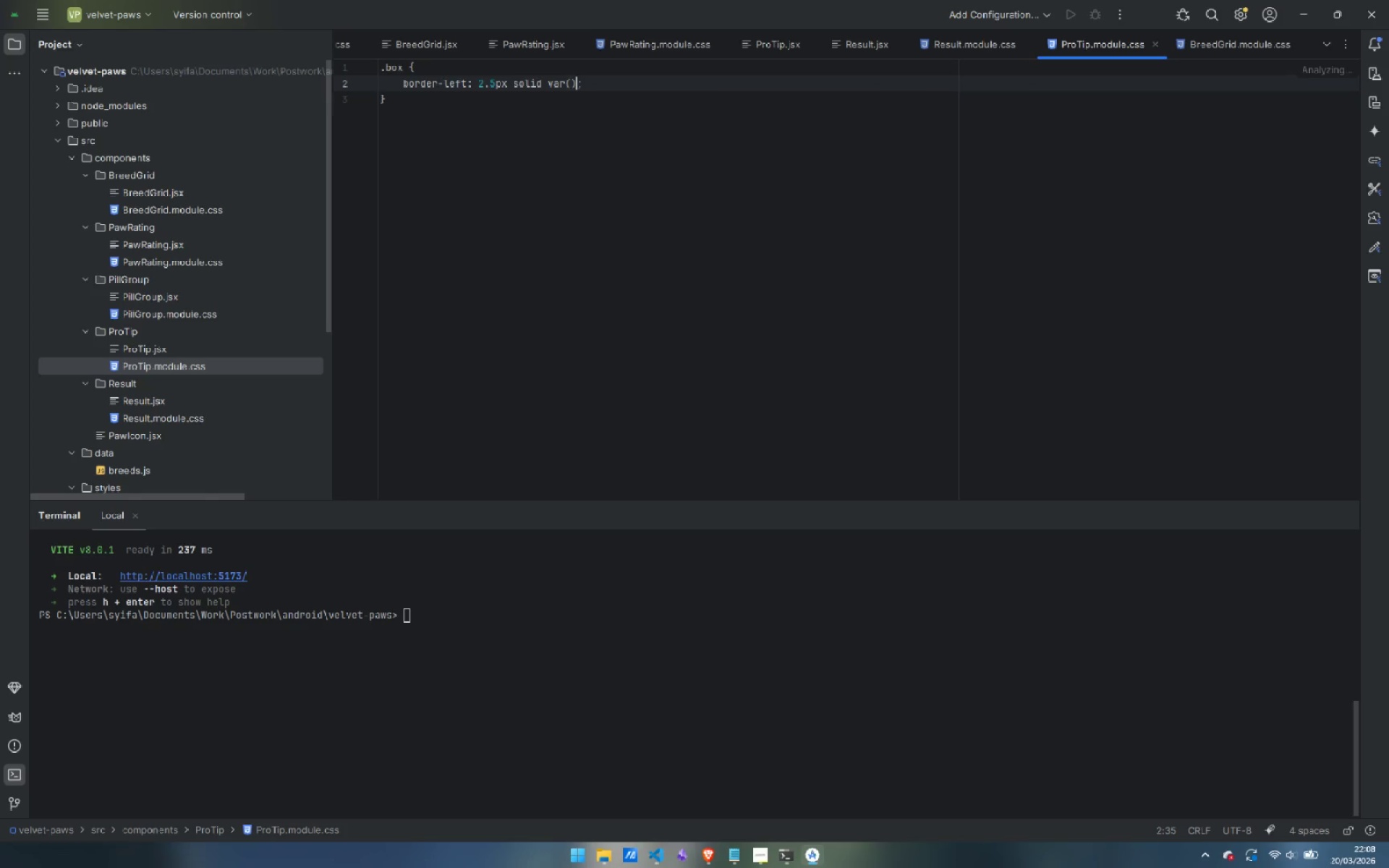 
 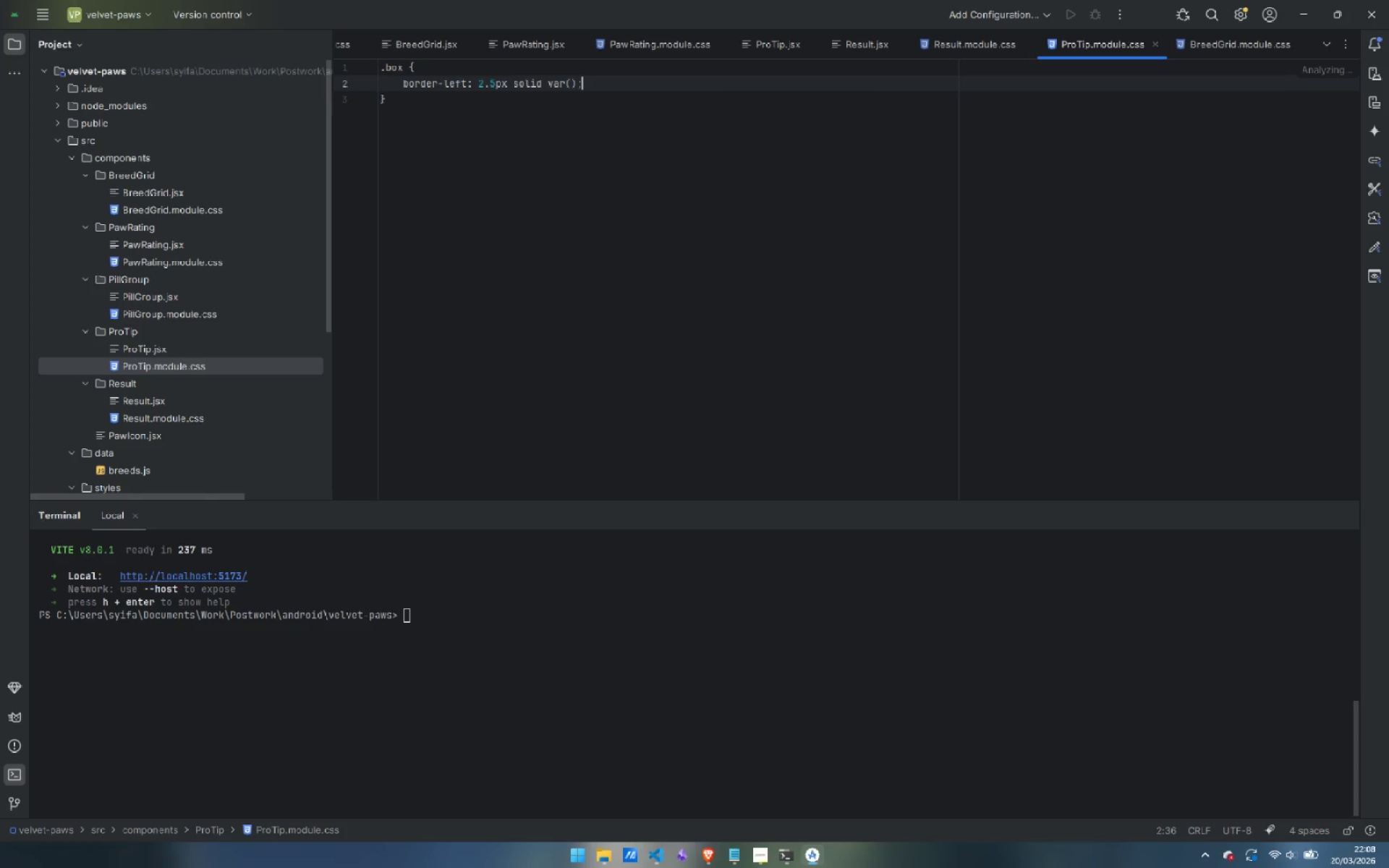 
key(ArrowLeft)
 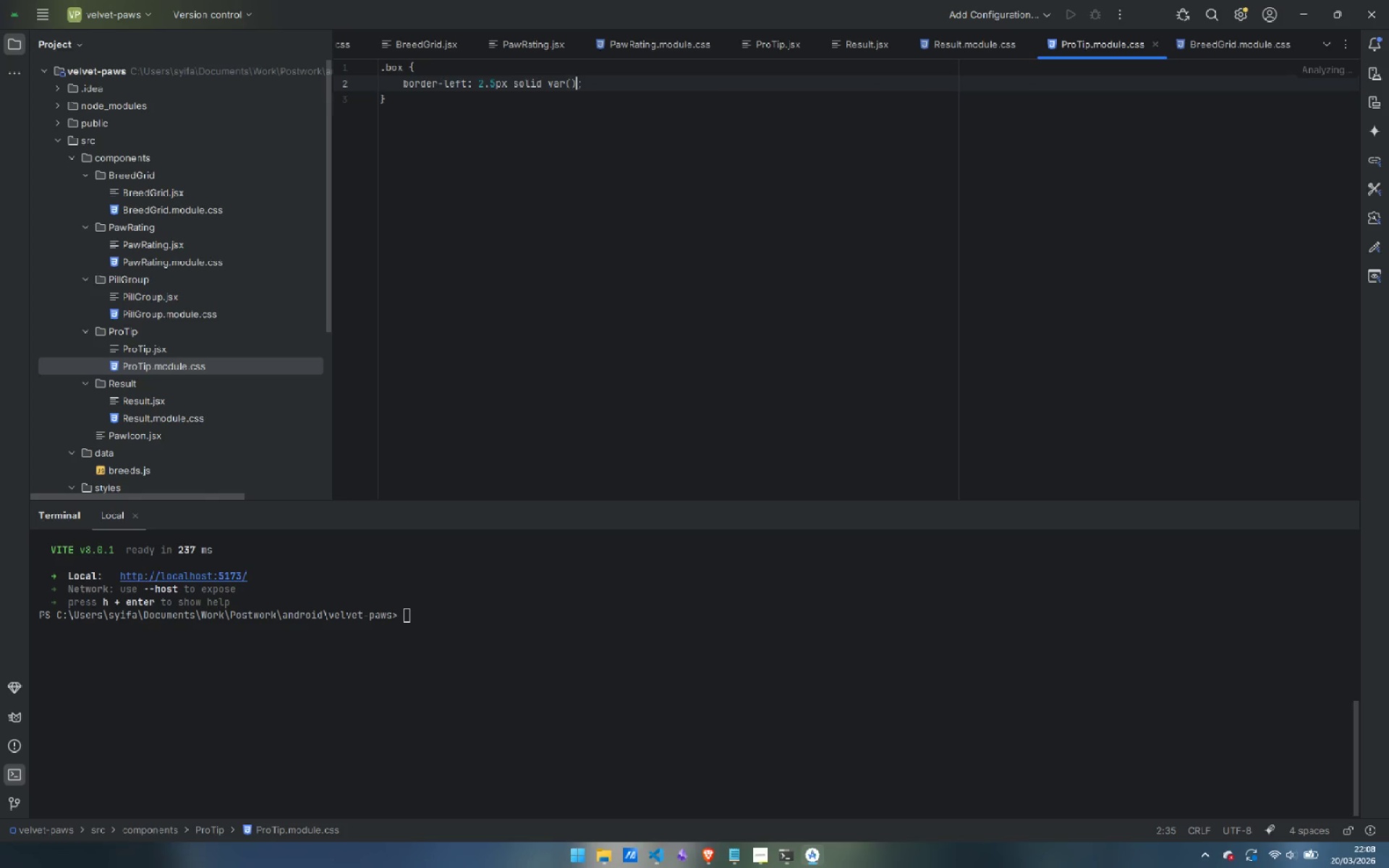 
key(ArrowLeft)
 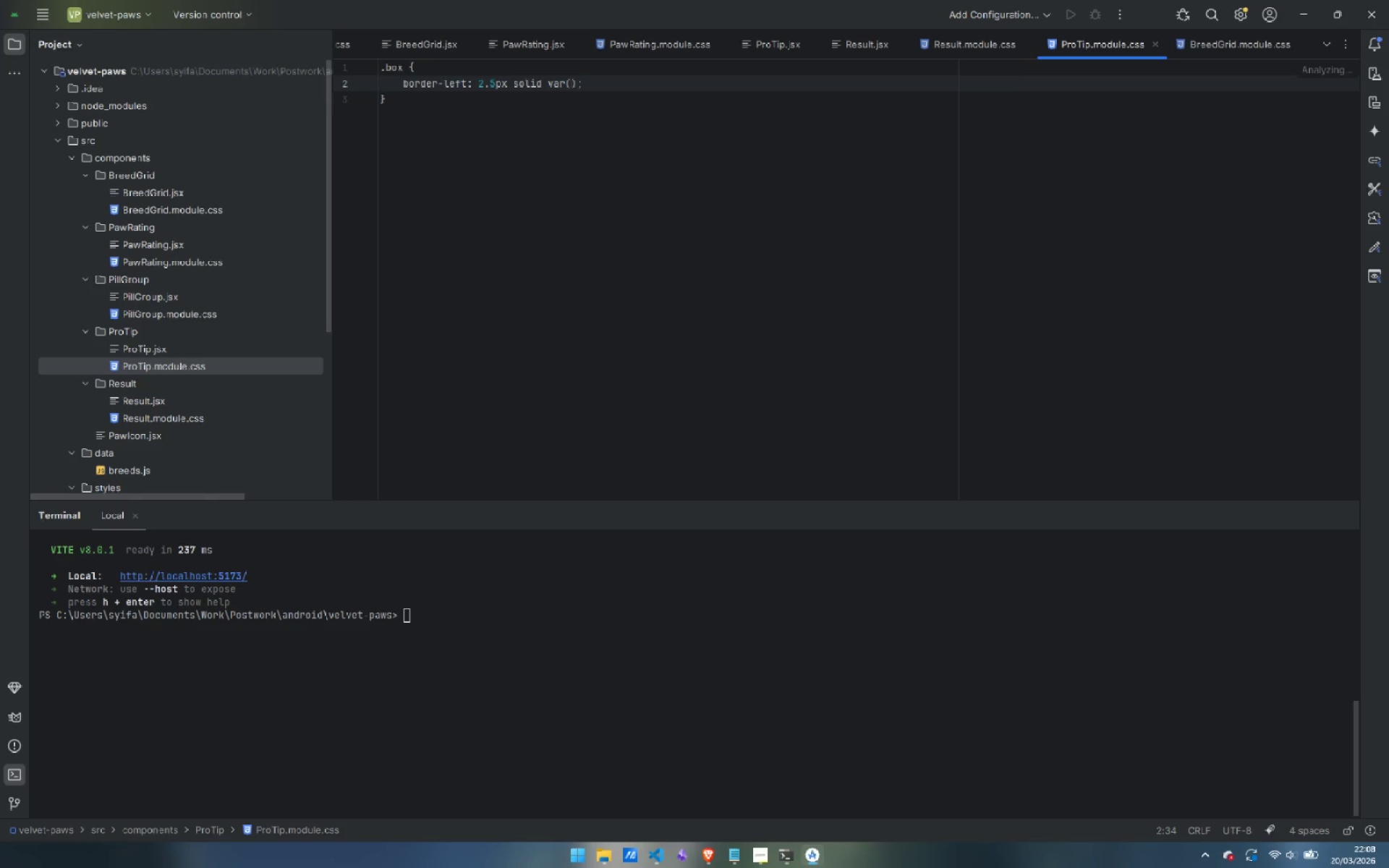 
type(--gold)
 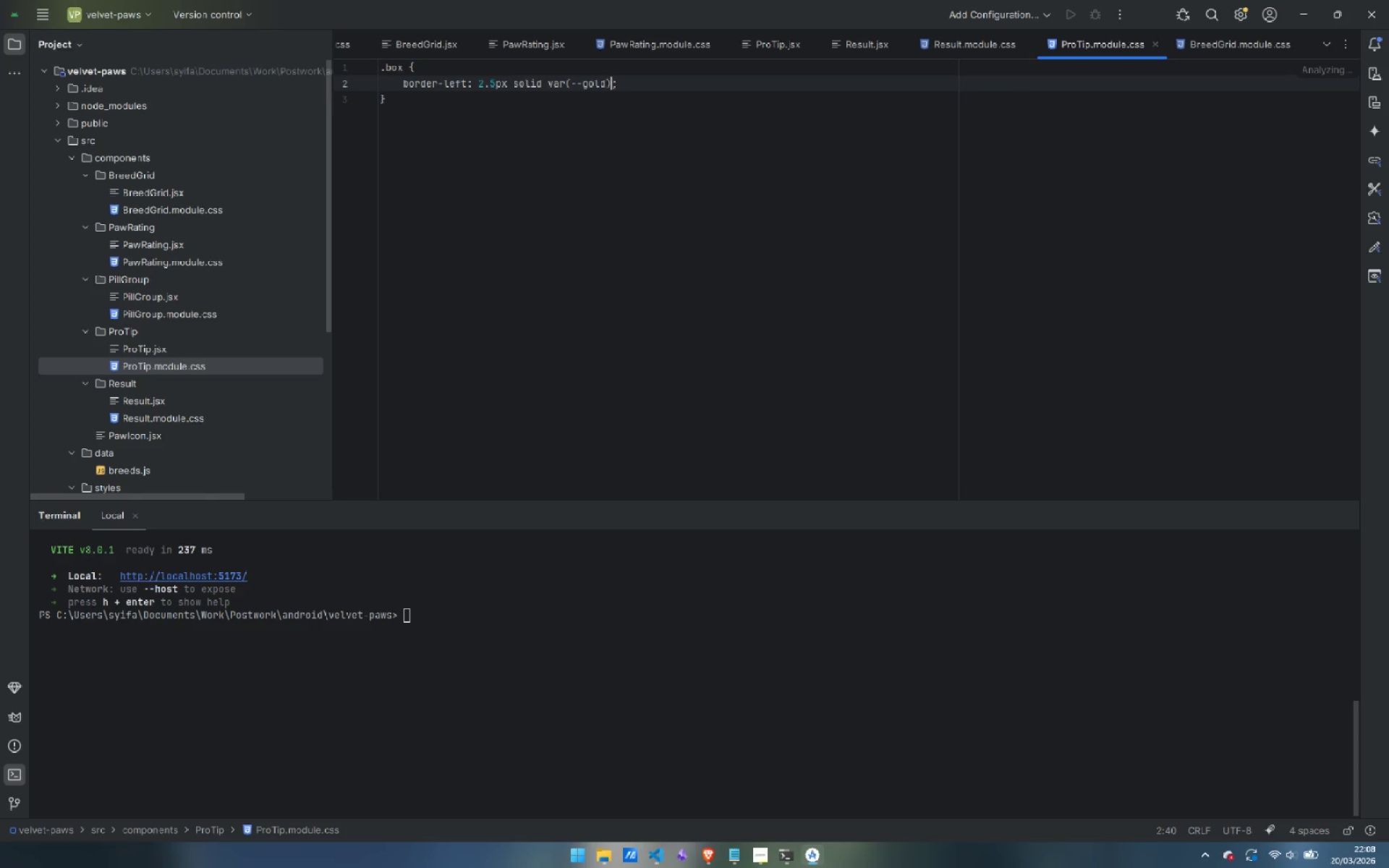 
key(ArrowRight)
 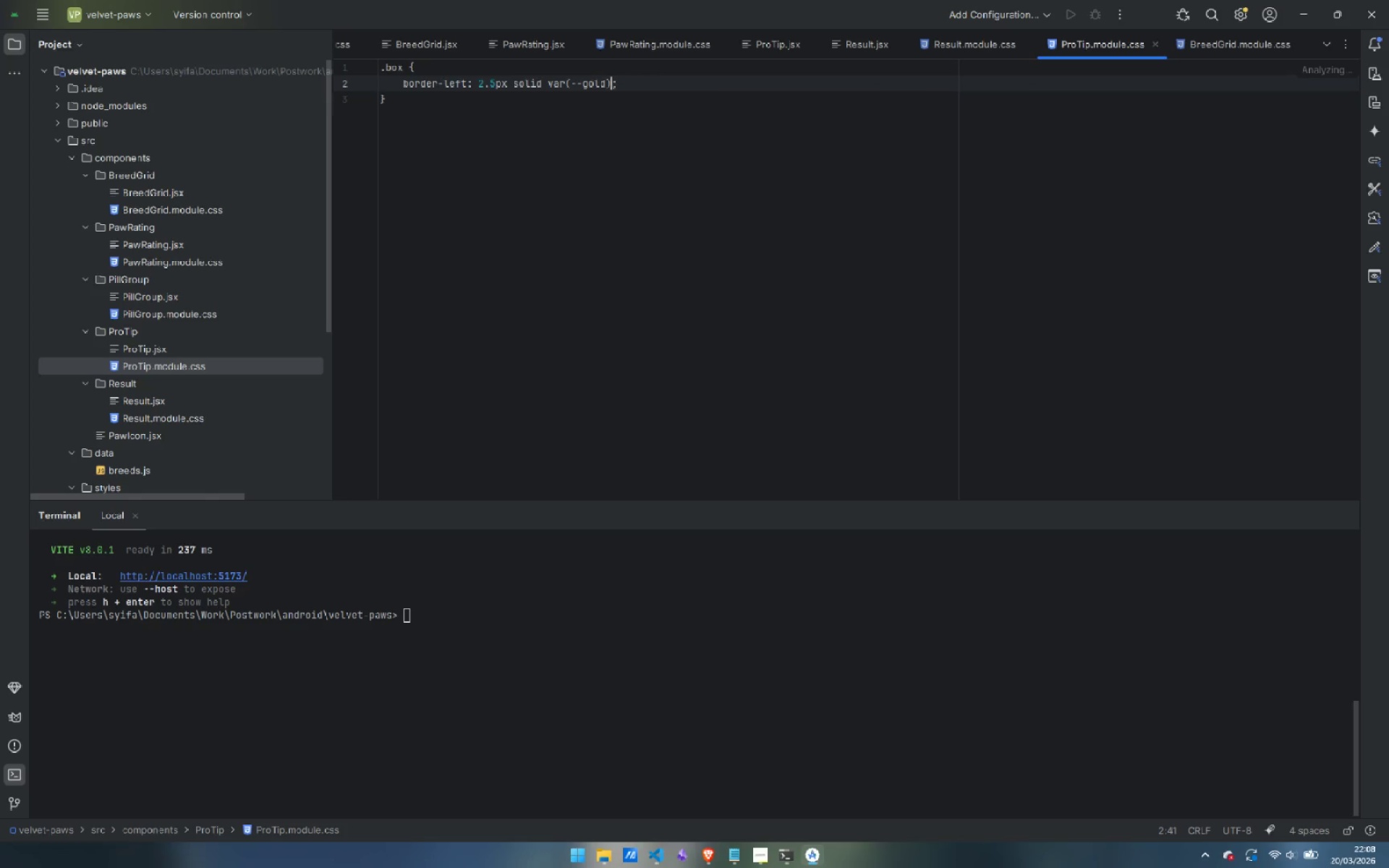 
key(ArrowRight)
 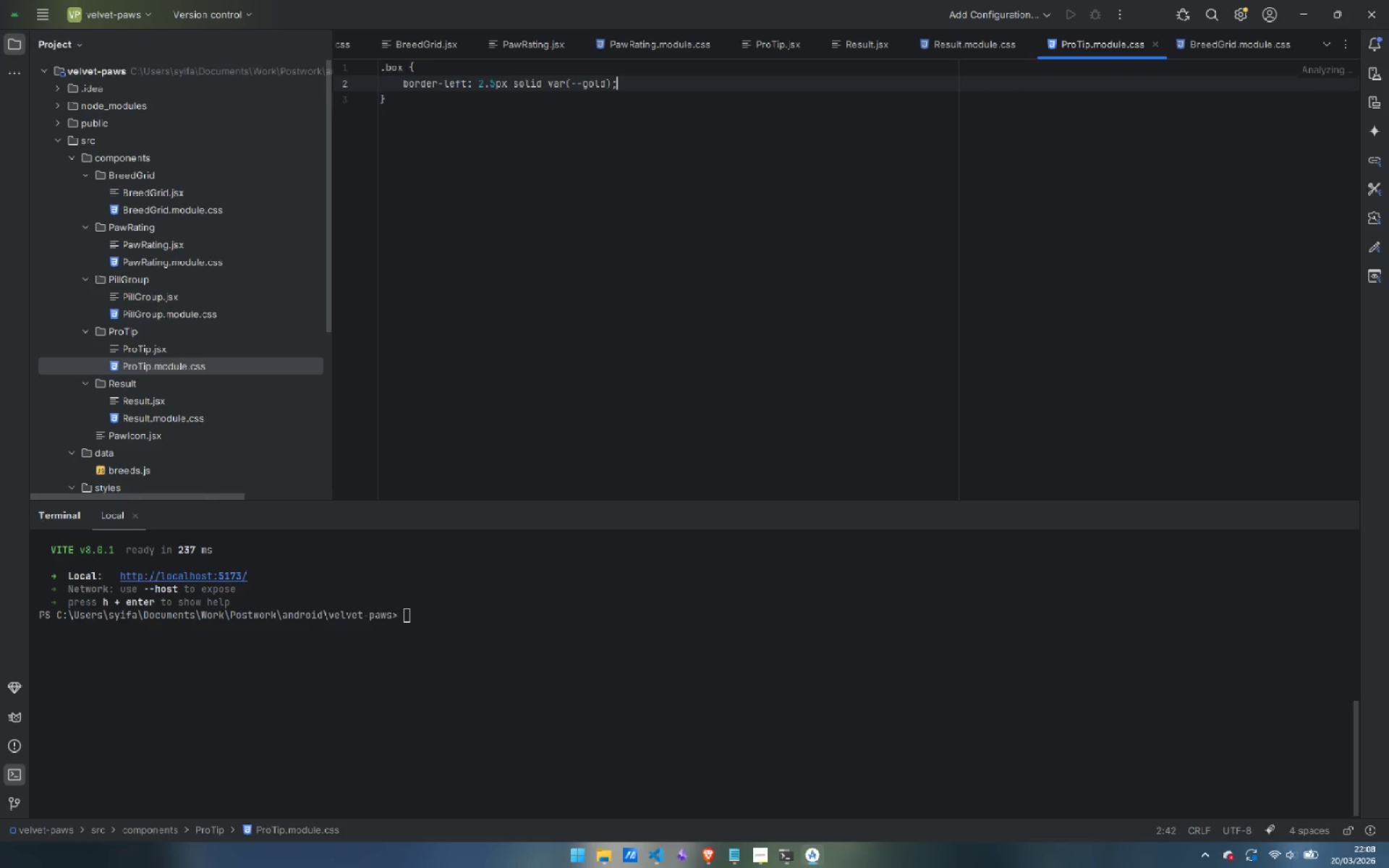 
key(Enter)
 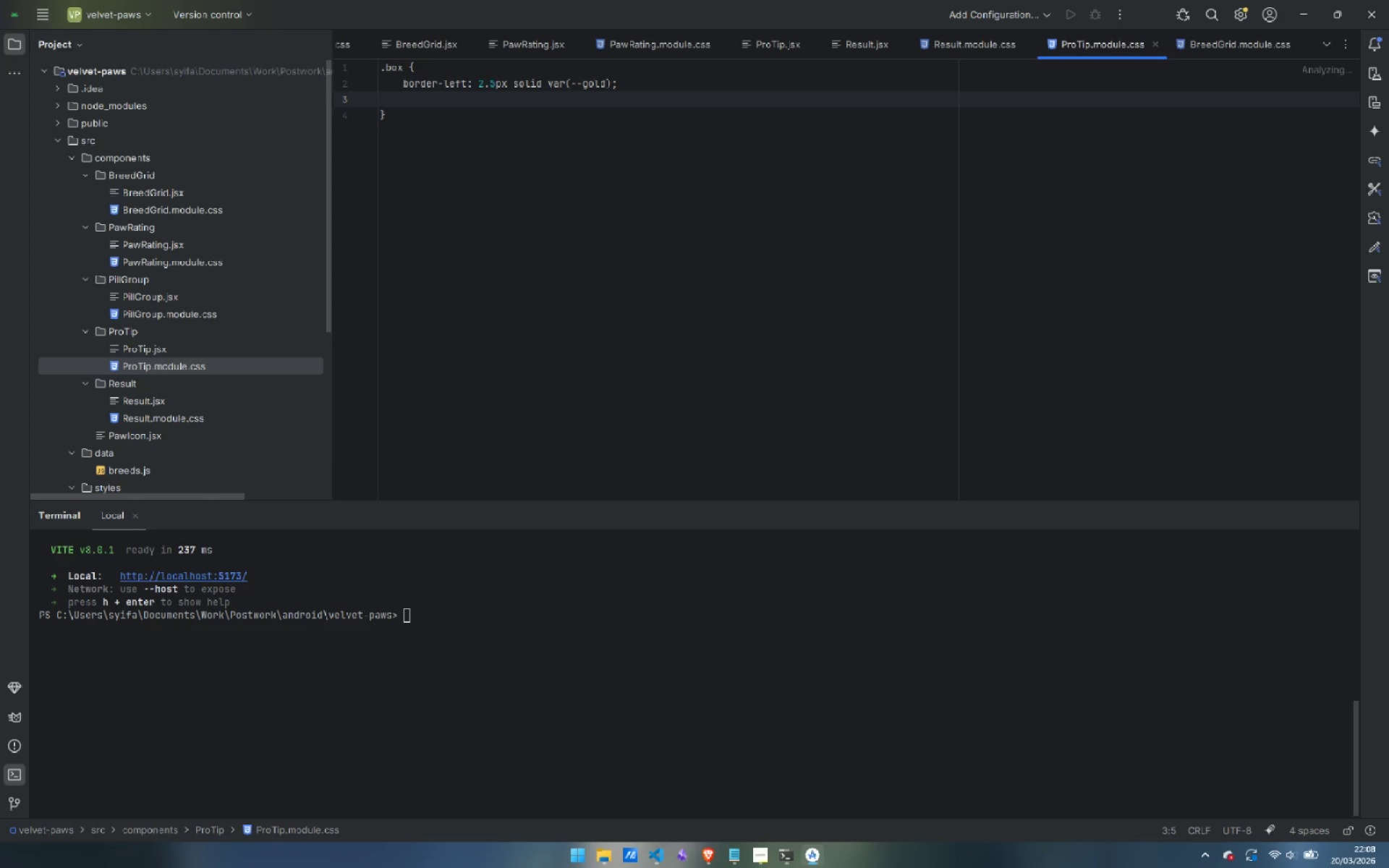 
type(br)
key(Backspace)
type(order-radius: 0 12px 12 )
key(Backspace)
type(px 0;)
 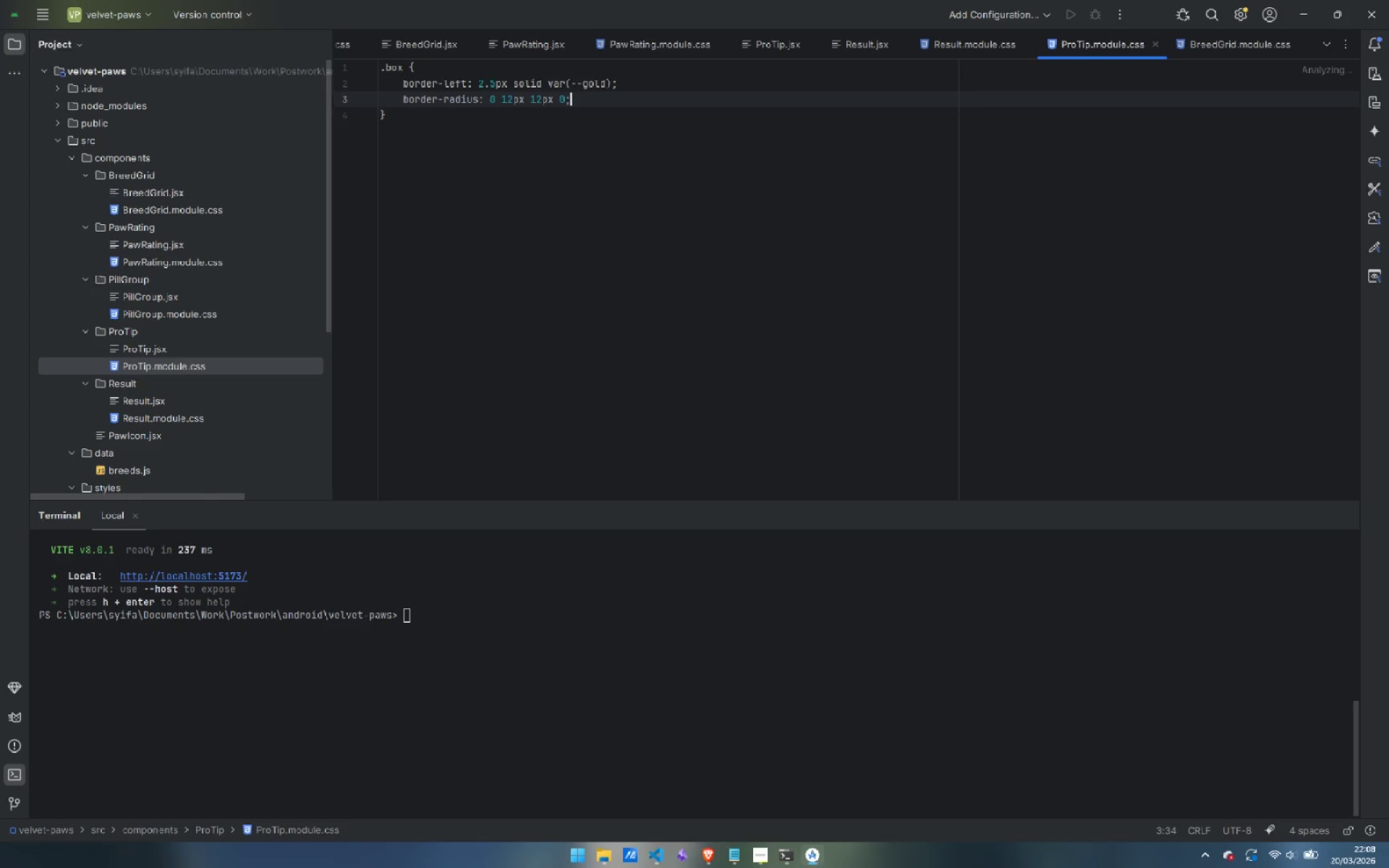 
key(Enter)
 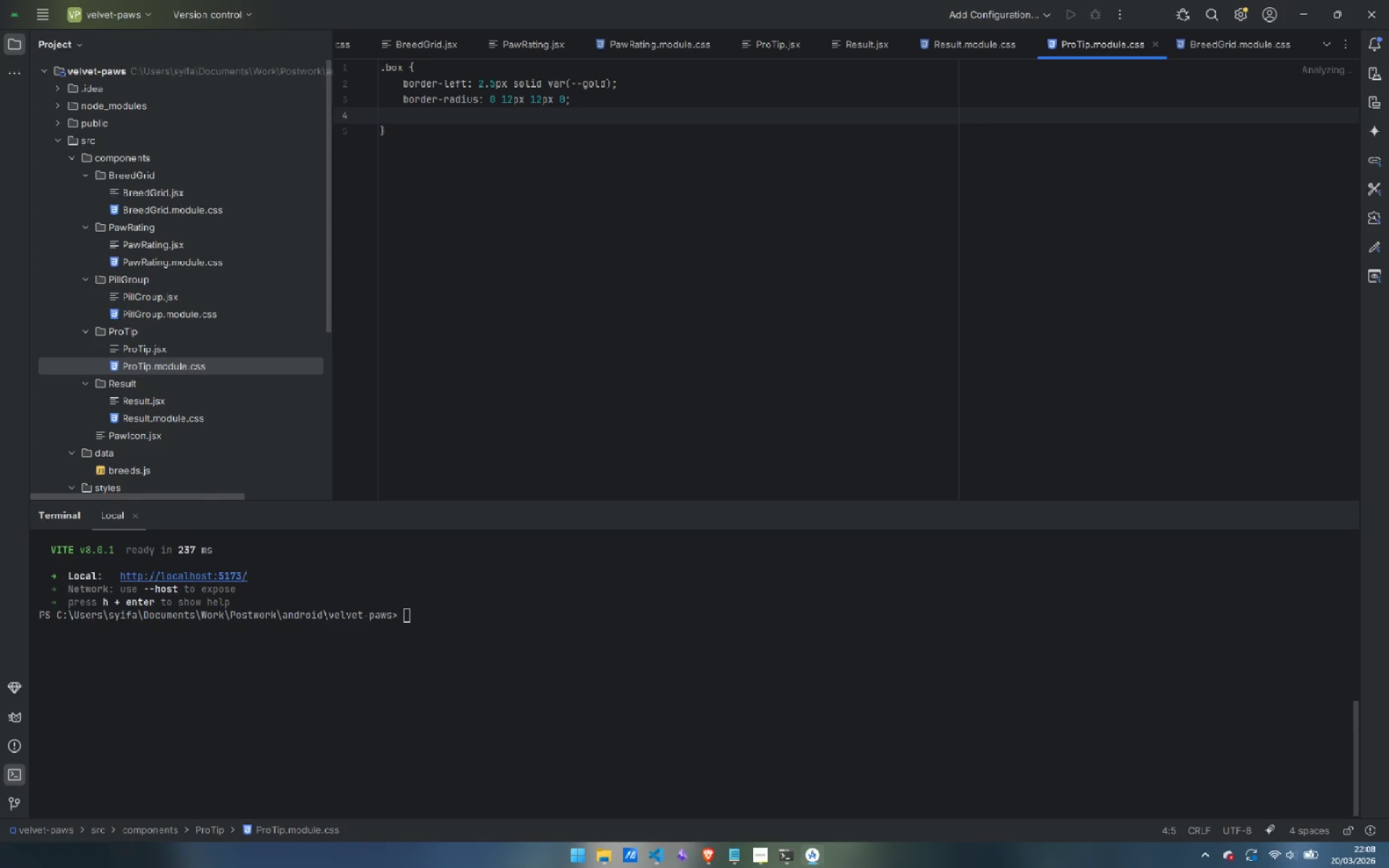 
type(background: linear-gradient(135deg, var(--gold-pae)
key(Backspace)
type(le) 0%, #fdfaf4 100%);)
 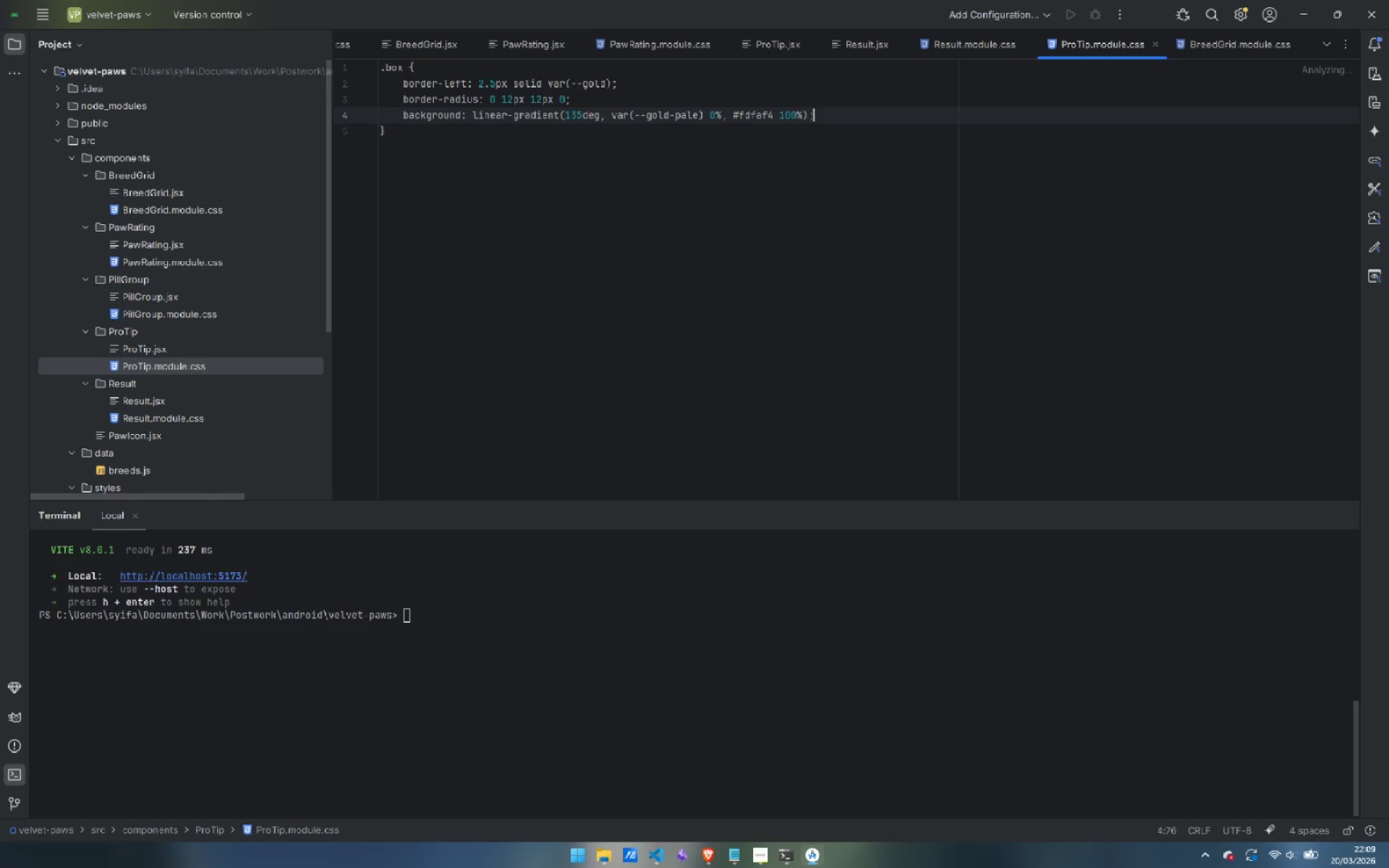 
key(ArrowLeft)
 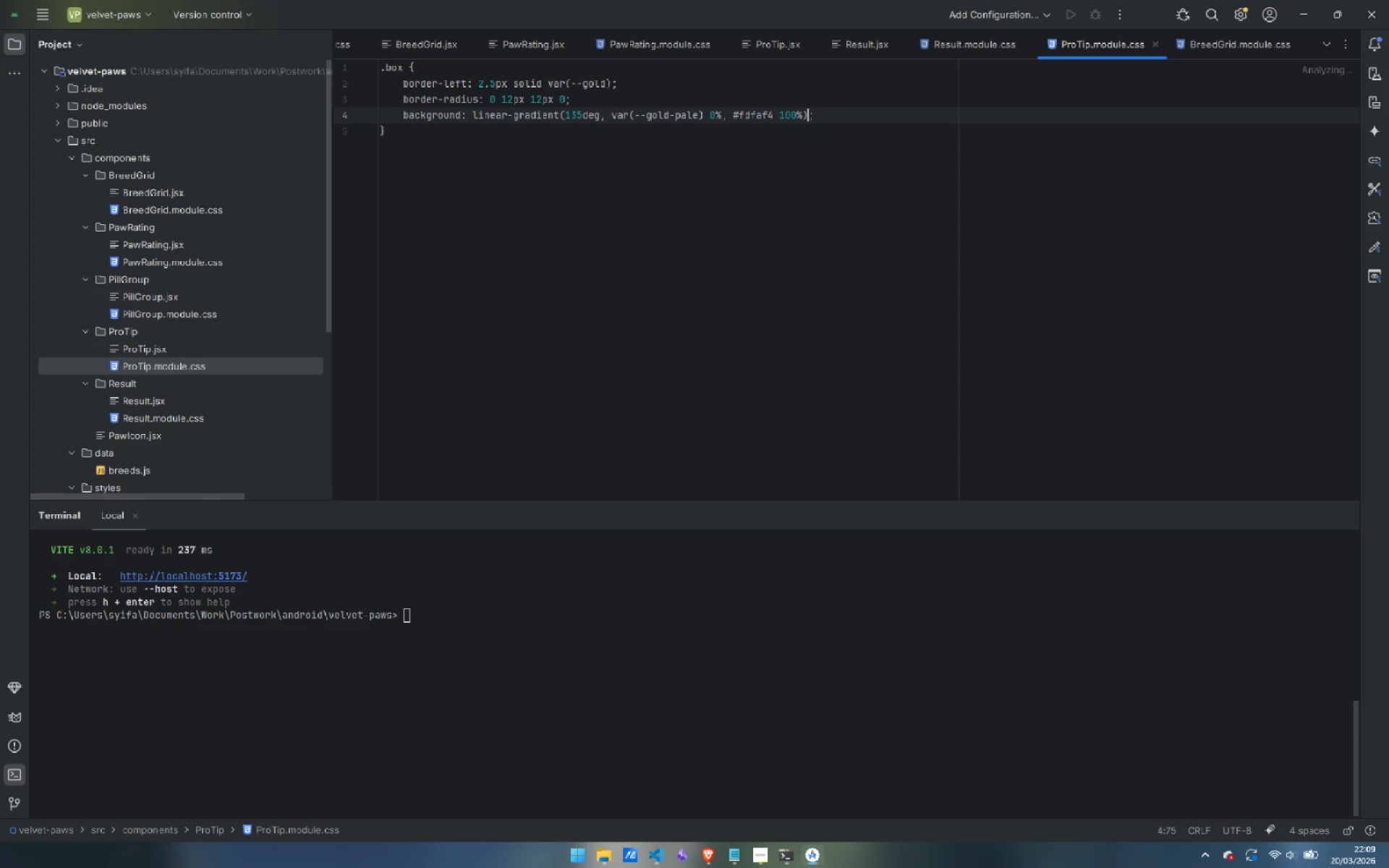 
key(ArrowLeft)
 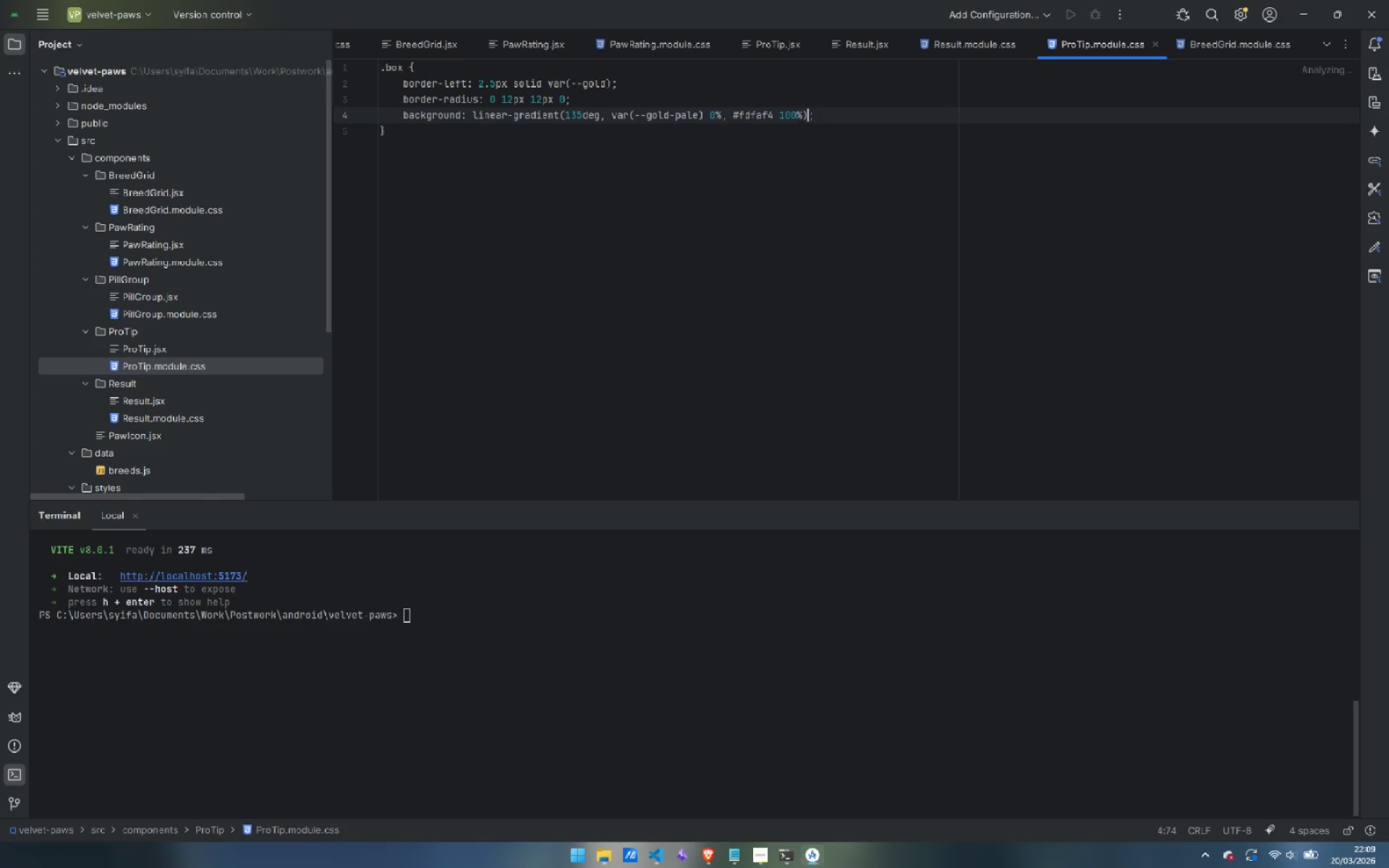 
key(ArrowRight)
 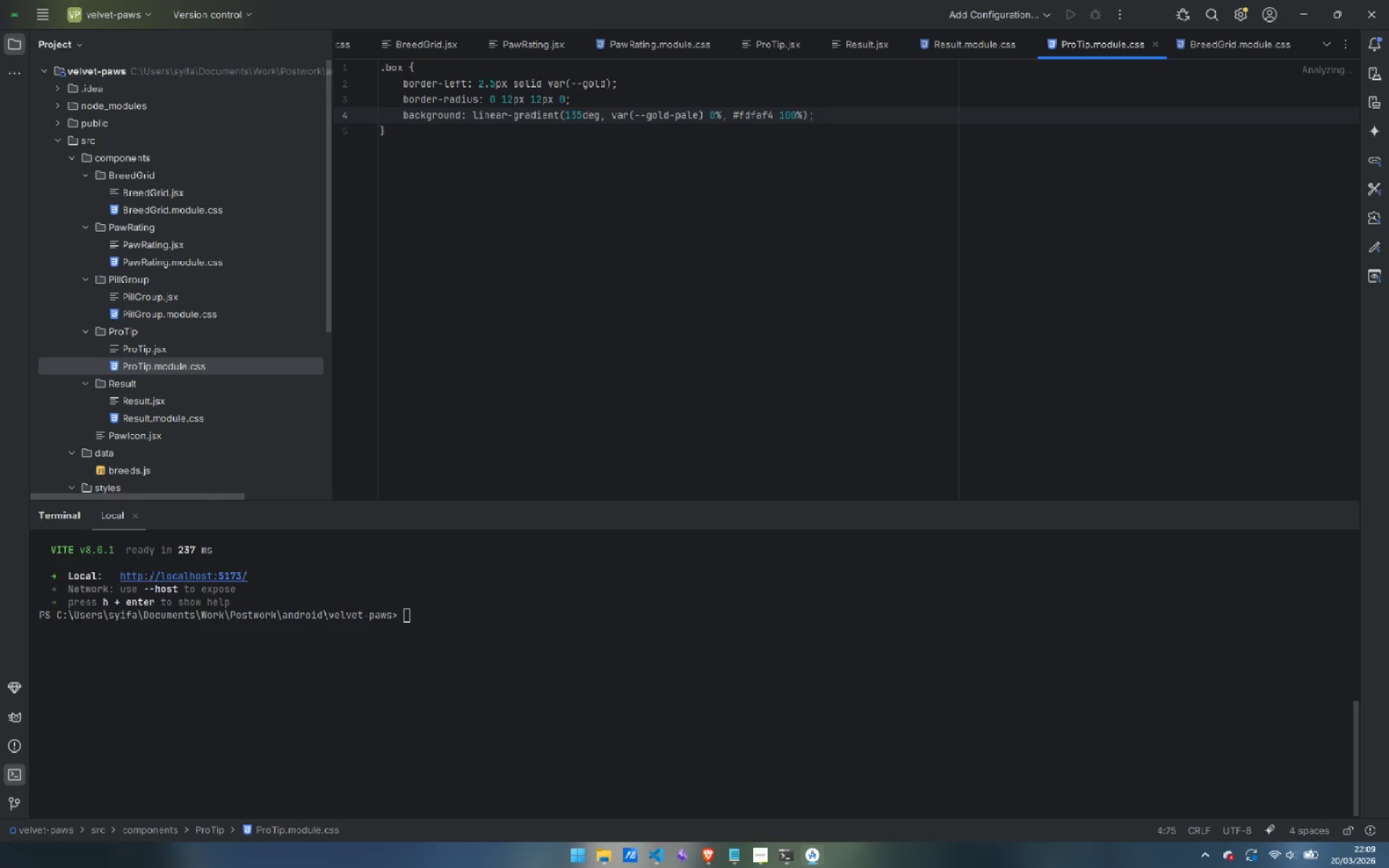 
key(ArrowRight)
 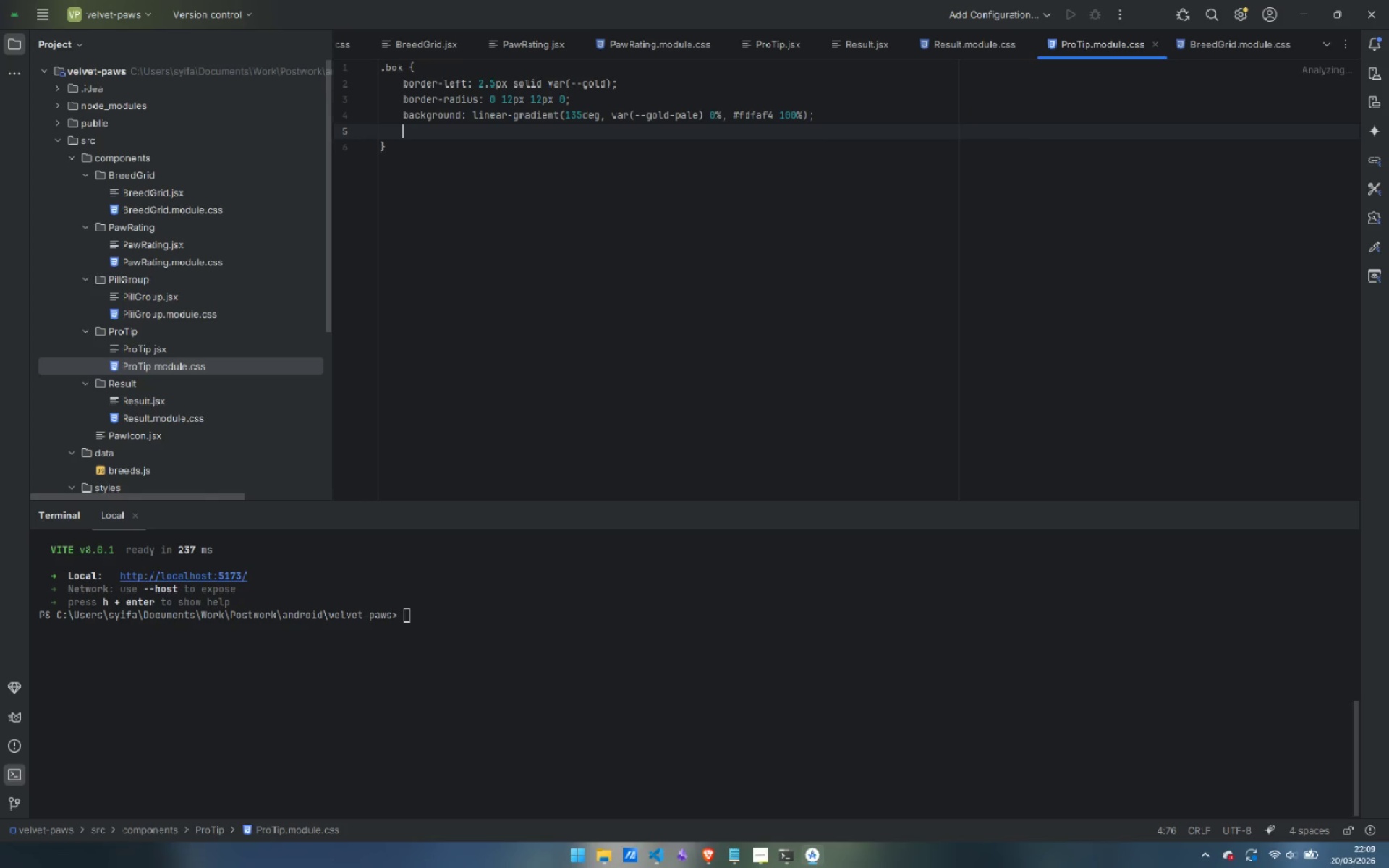 
key(Enter)
 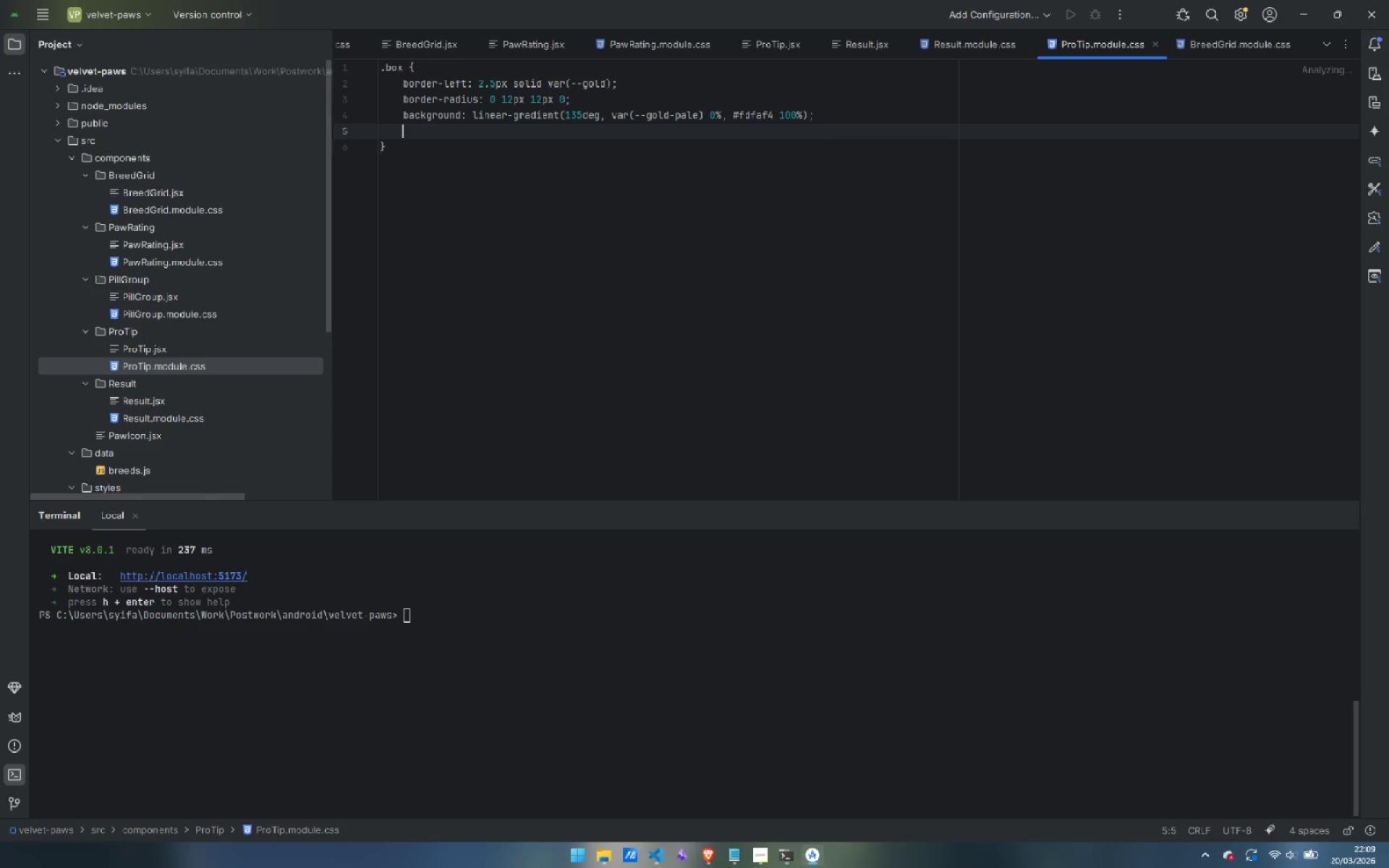 
type(padding: 1.1rem 1.2rem;)
 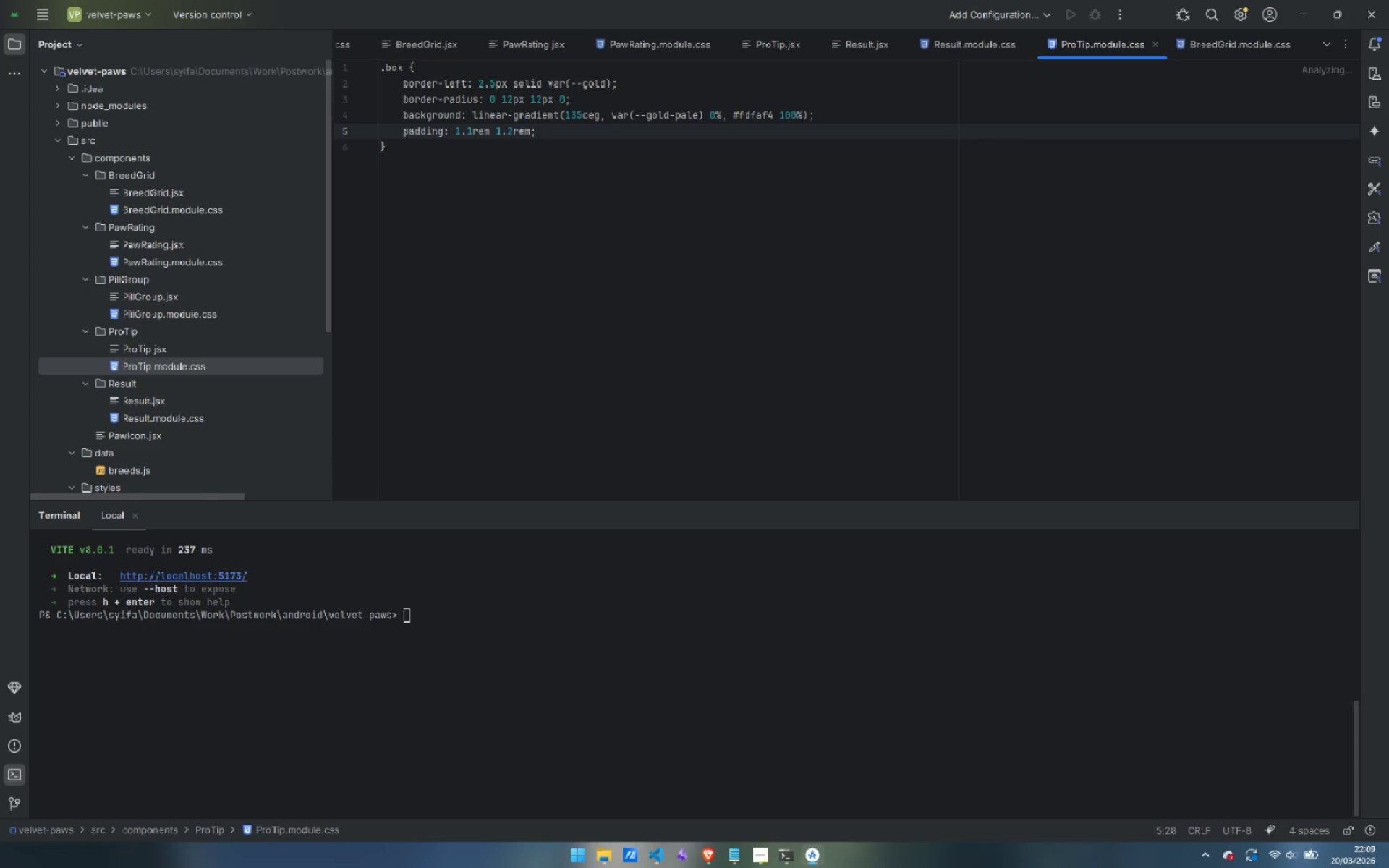 
key(Enter)
 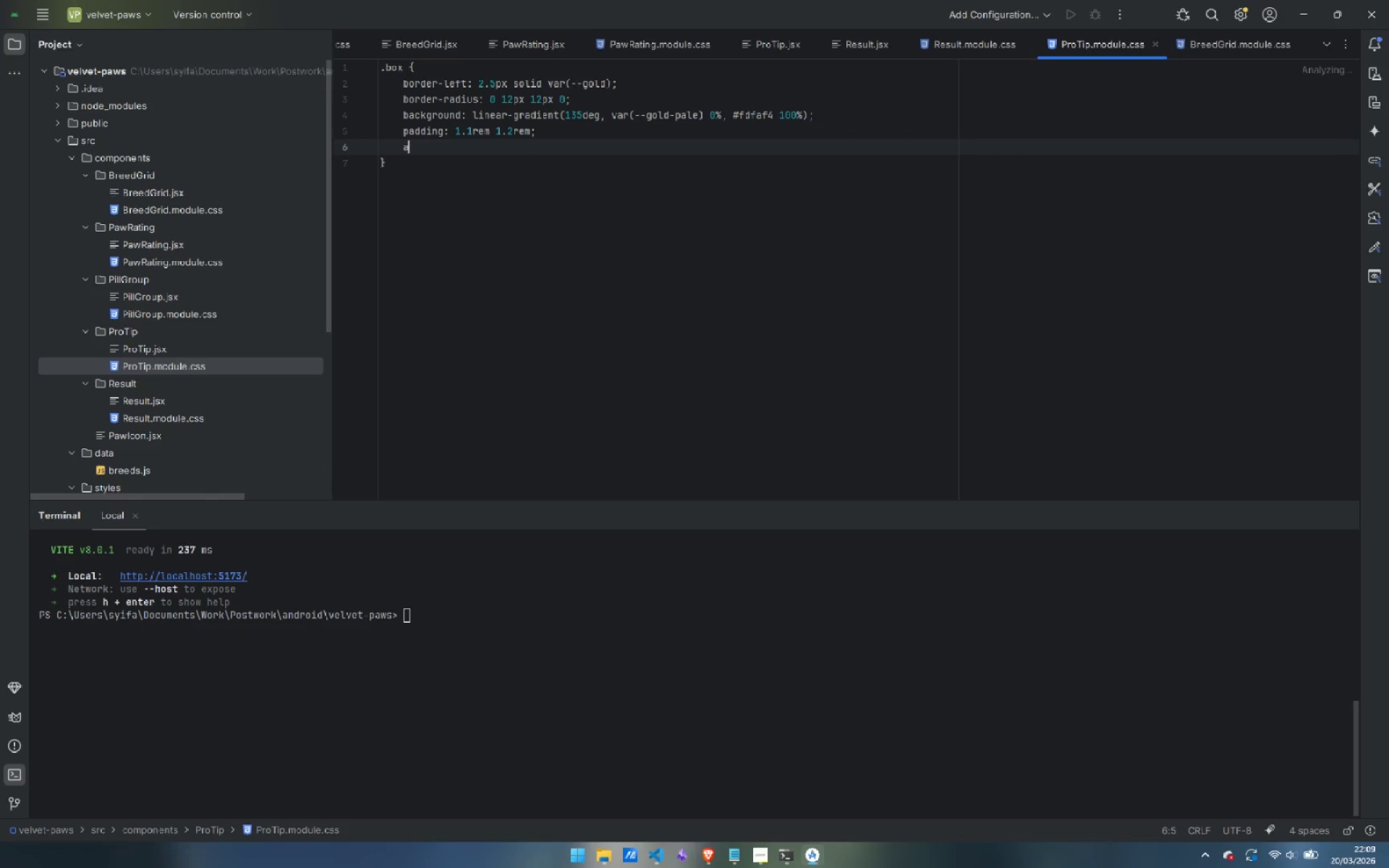 
type(animation: slideIn 0.4s cubic-bezier())
 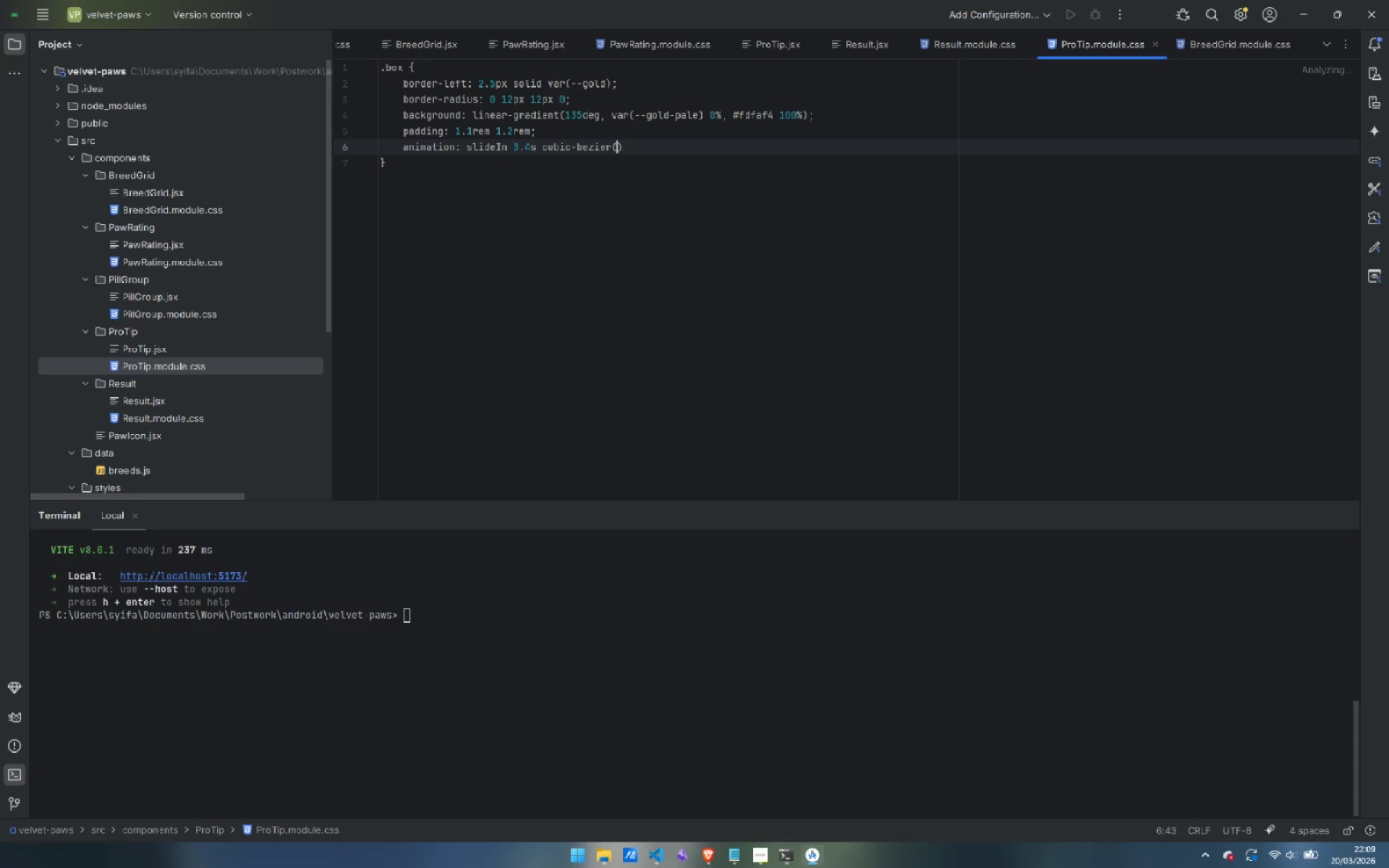 
 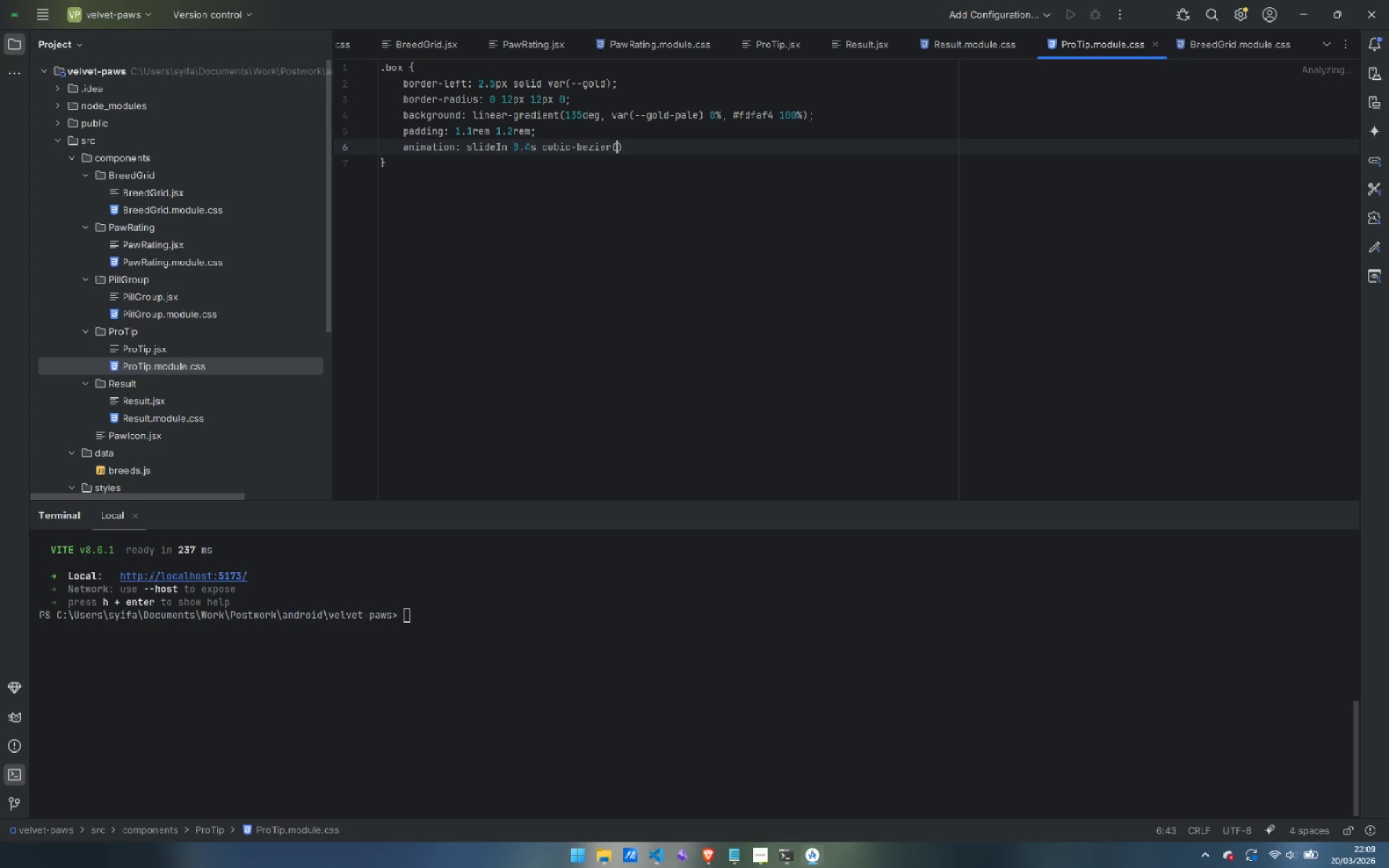 
key(ArrowLeft)
 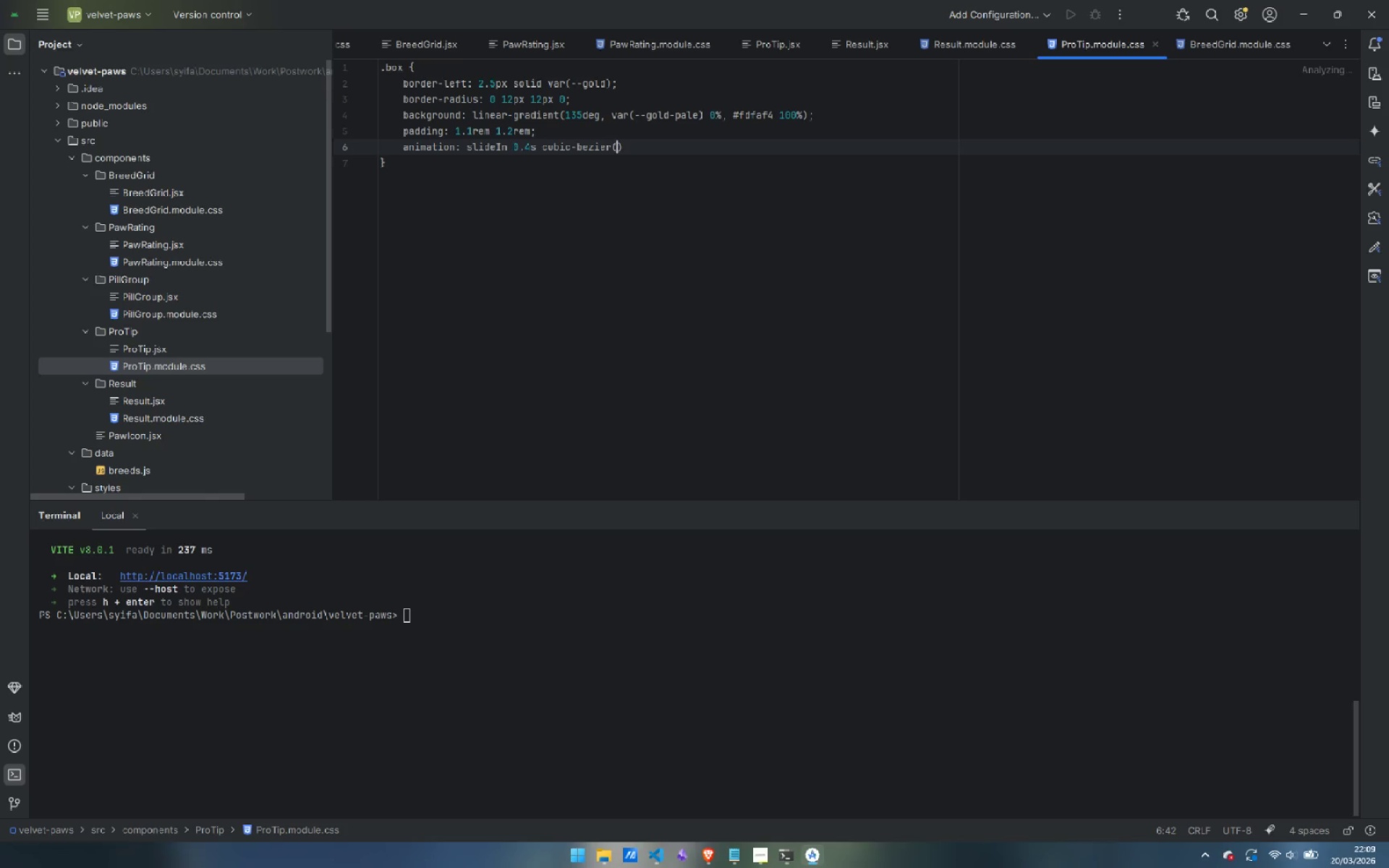 
key(0)
 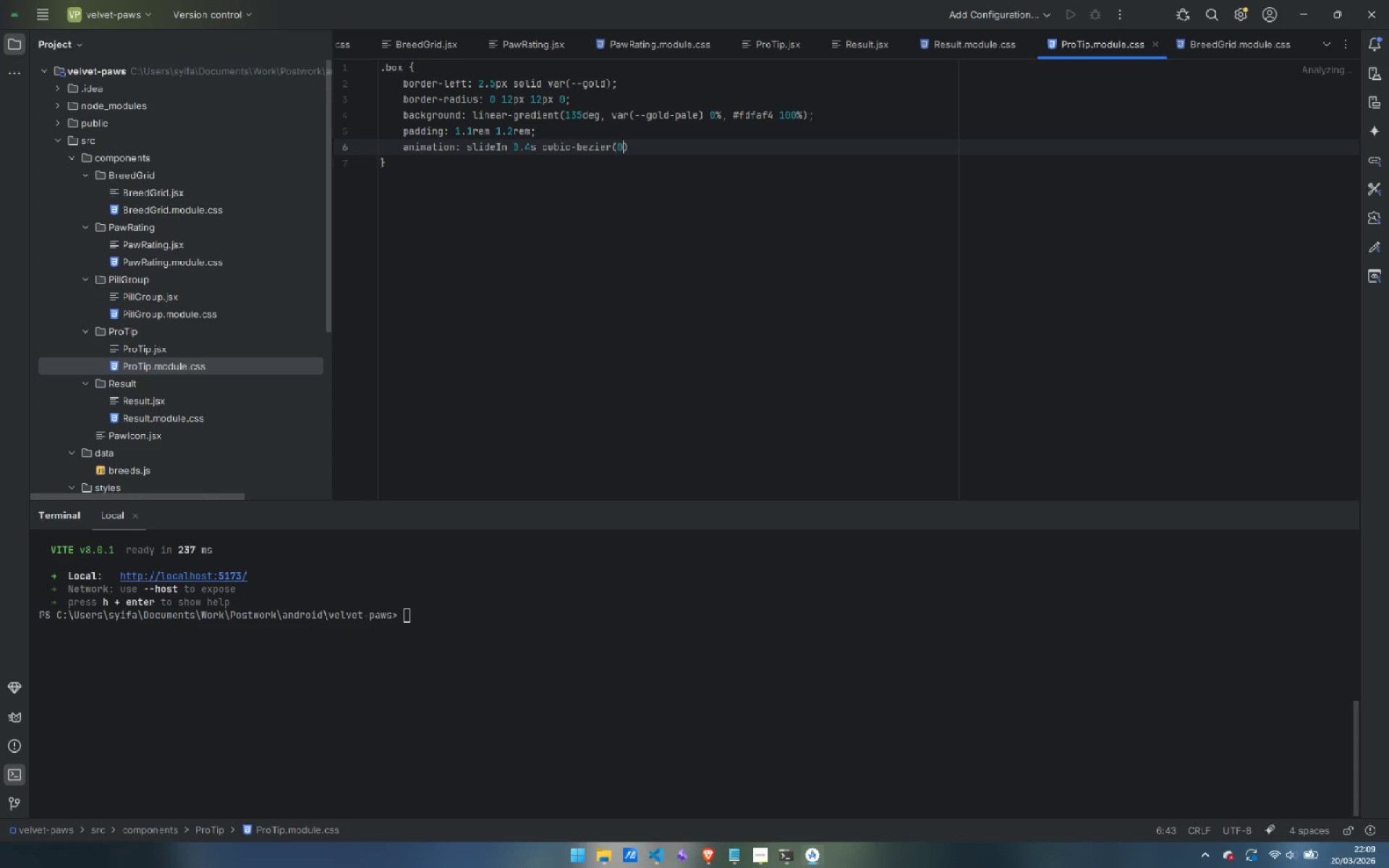 
key(Period)
 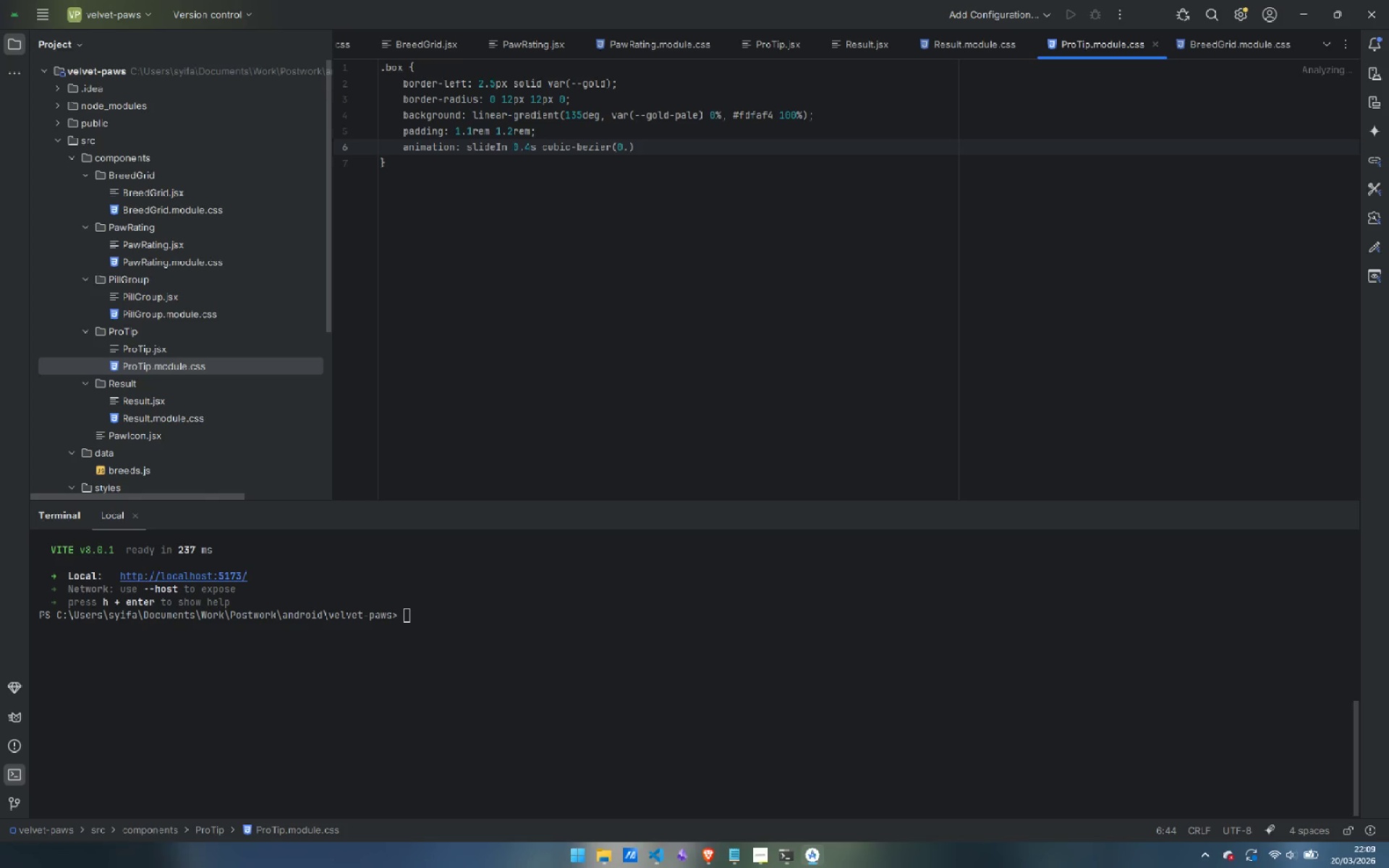 
key(4)
 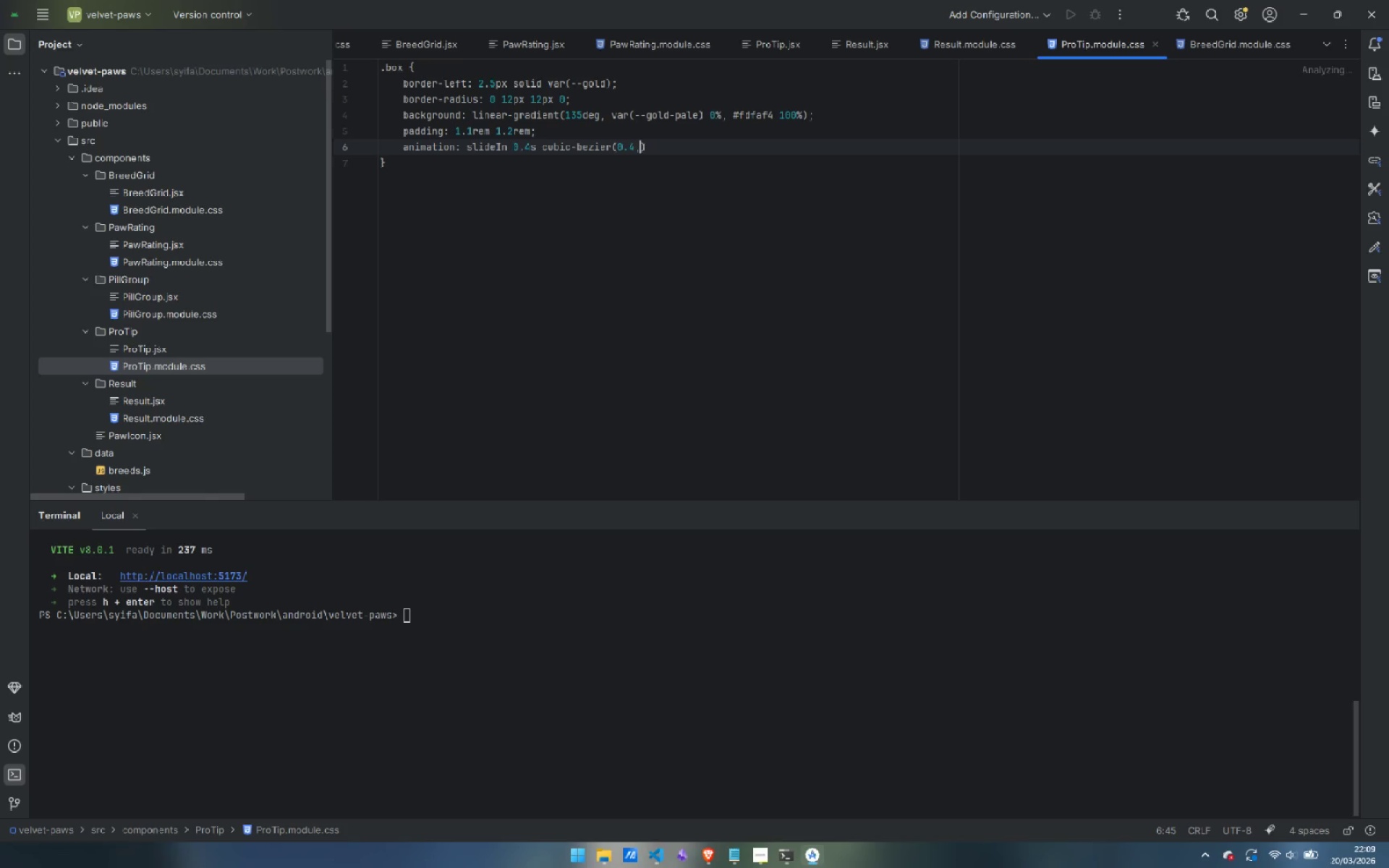 
key(Comma)
 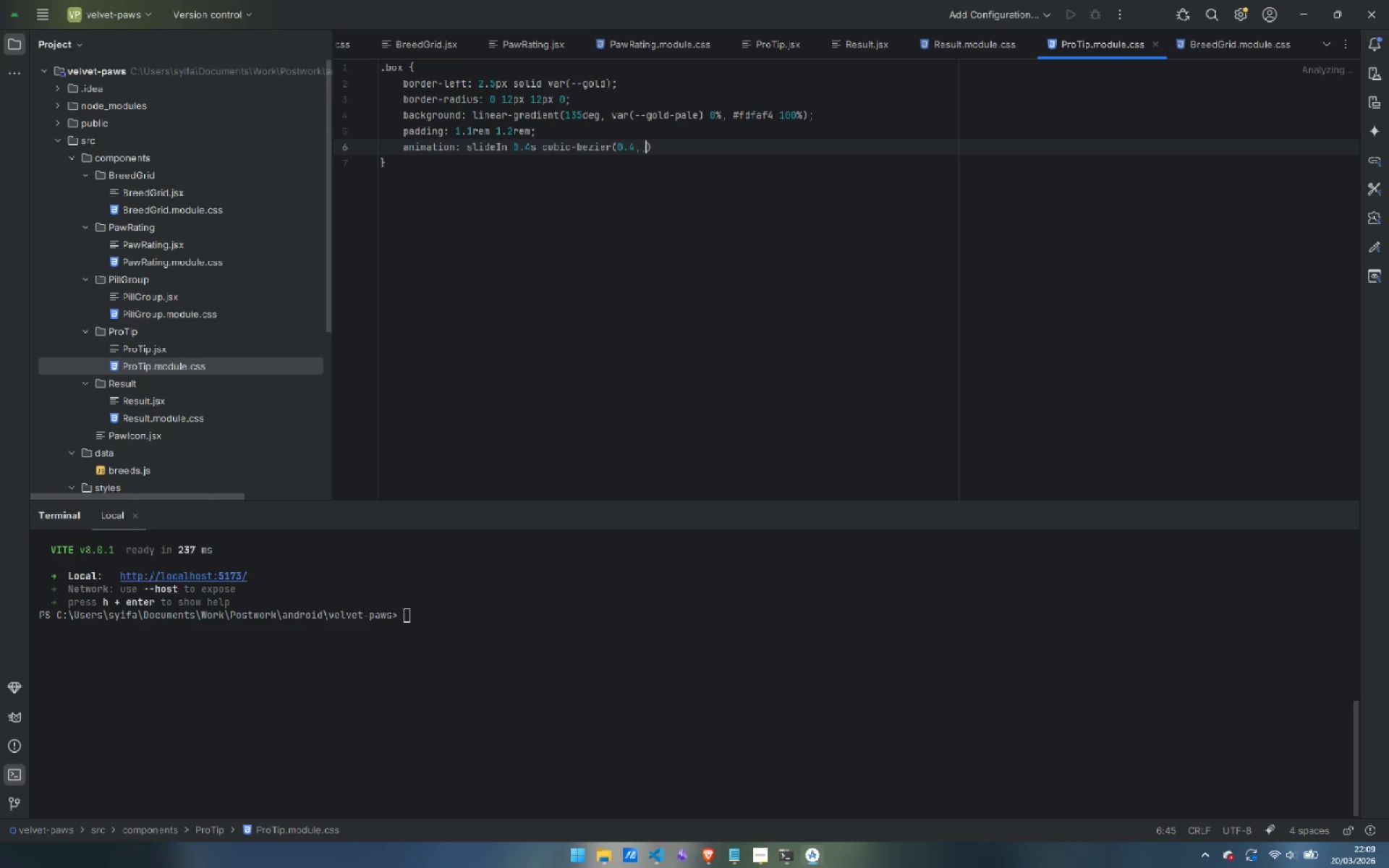 
key(Space)
 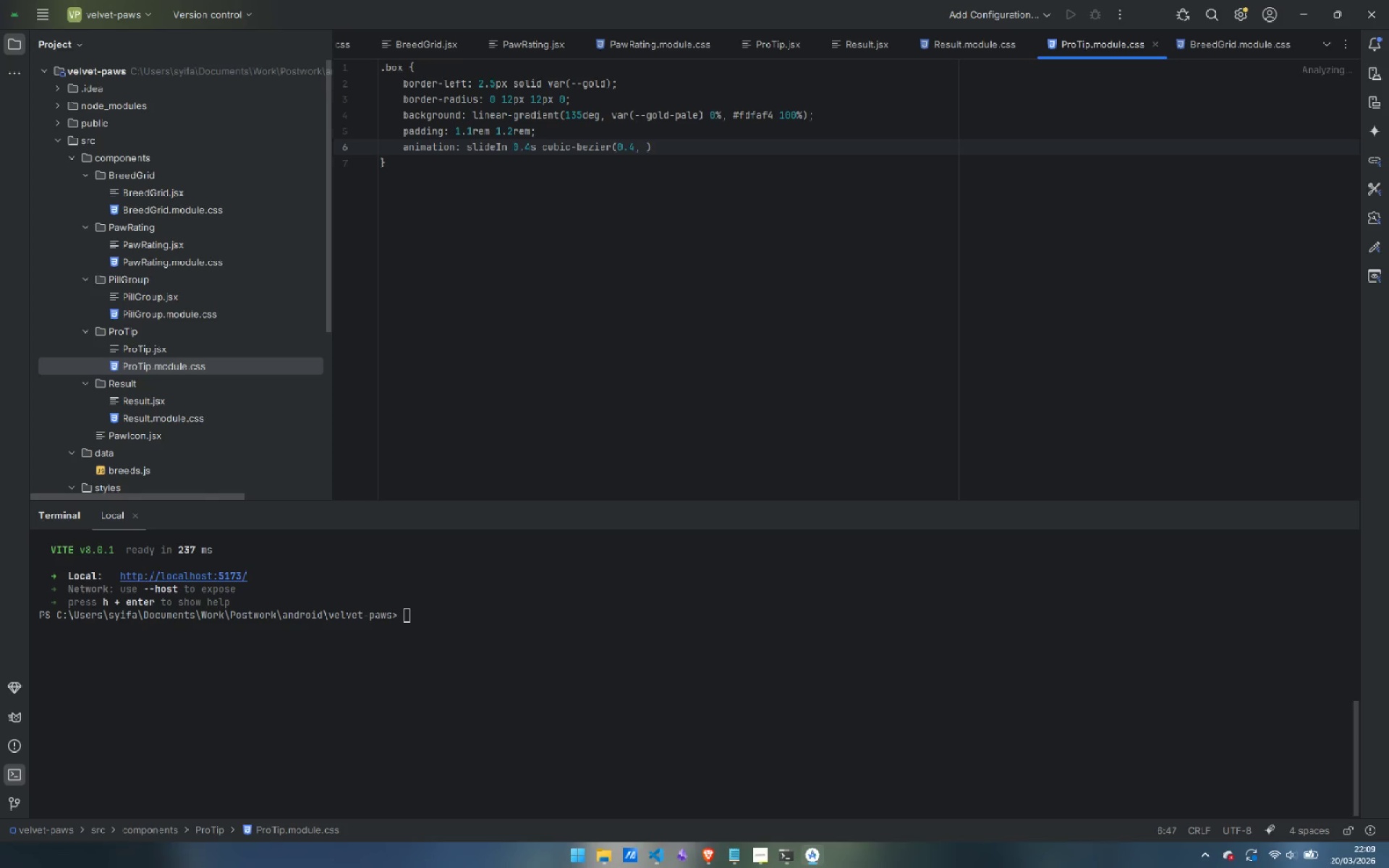 
key(0)
 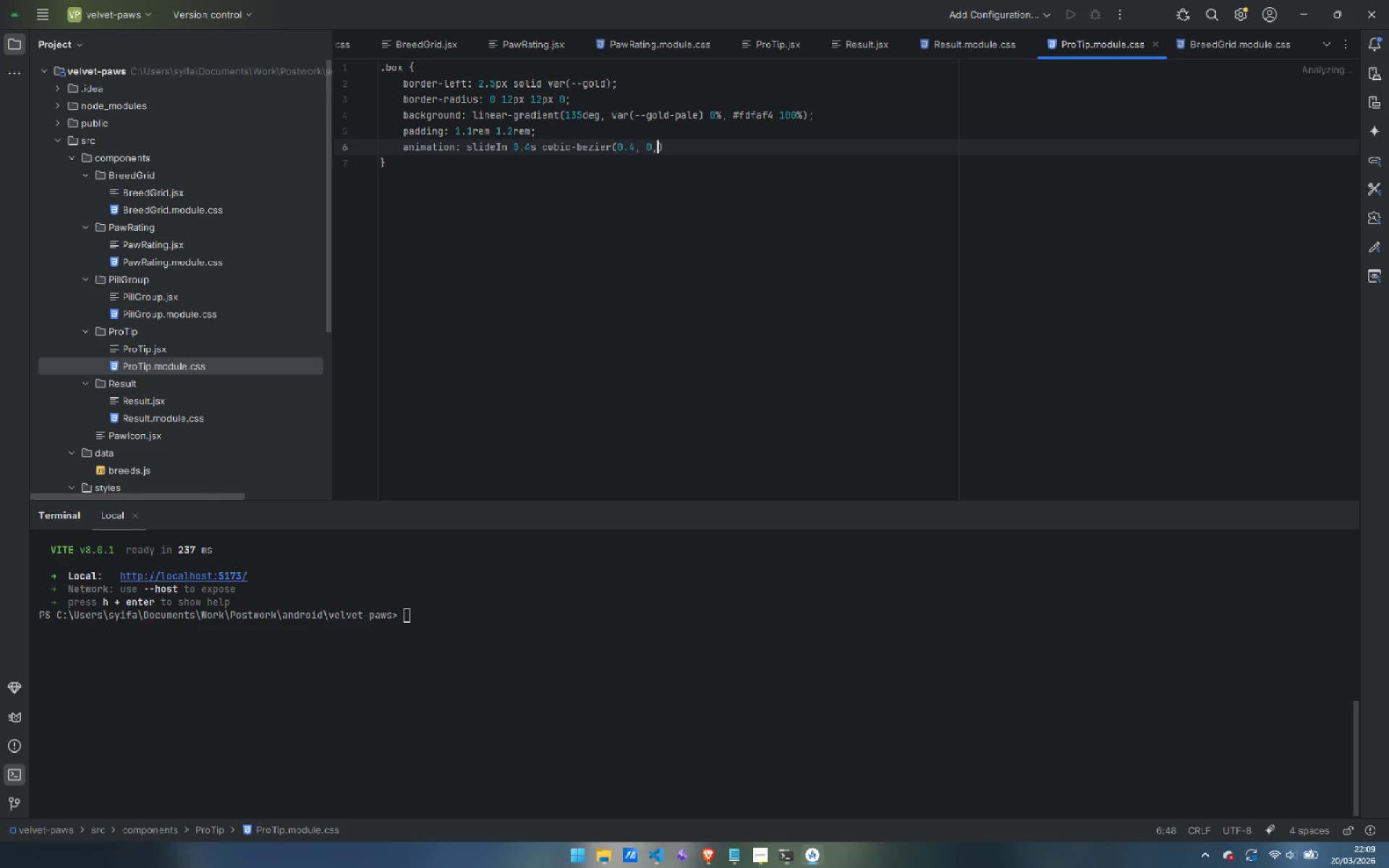 
key(Comma)
 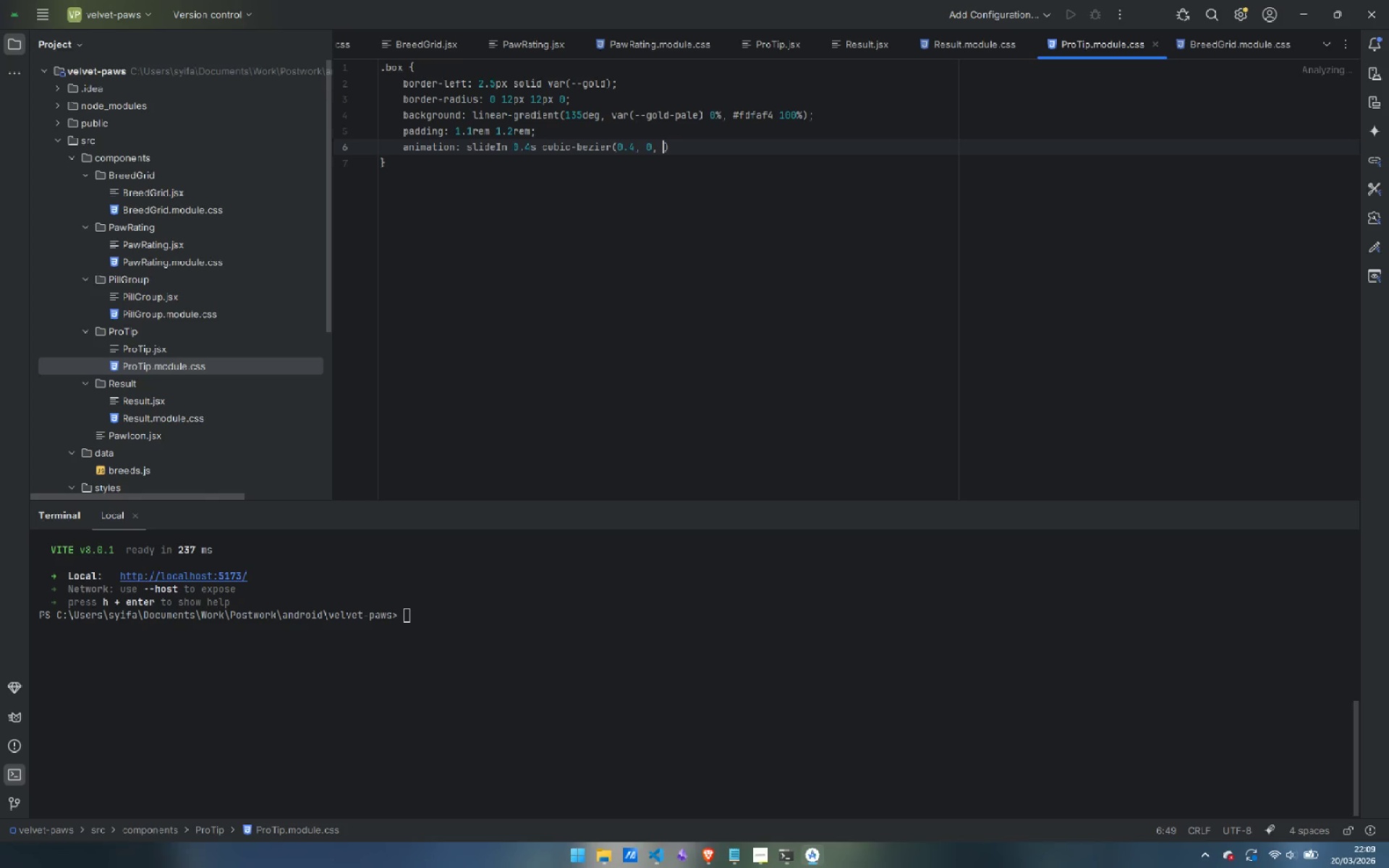 
key(Space)
 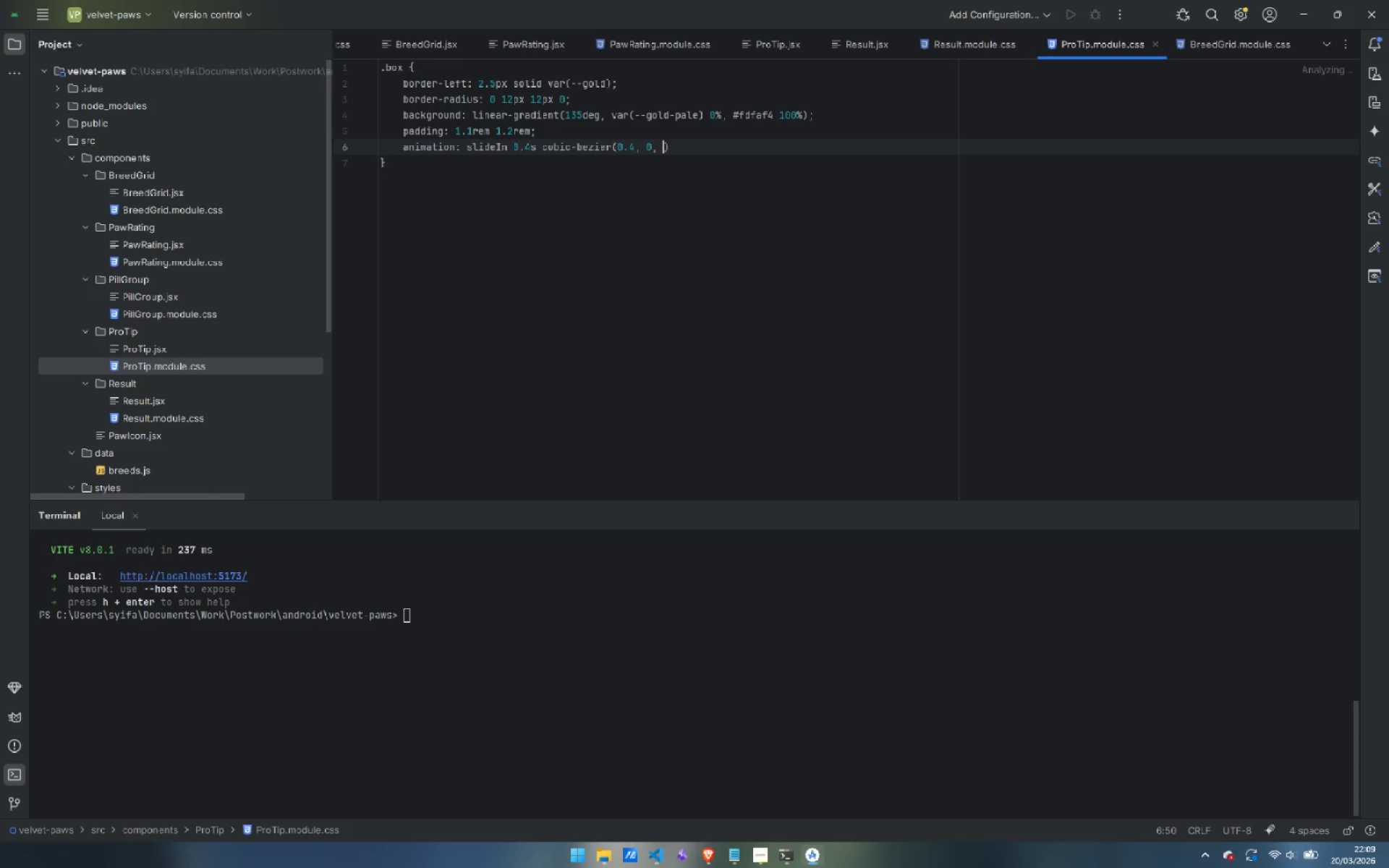 
key(0)
 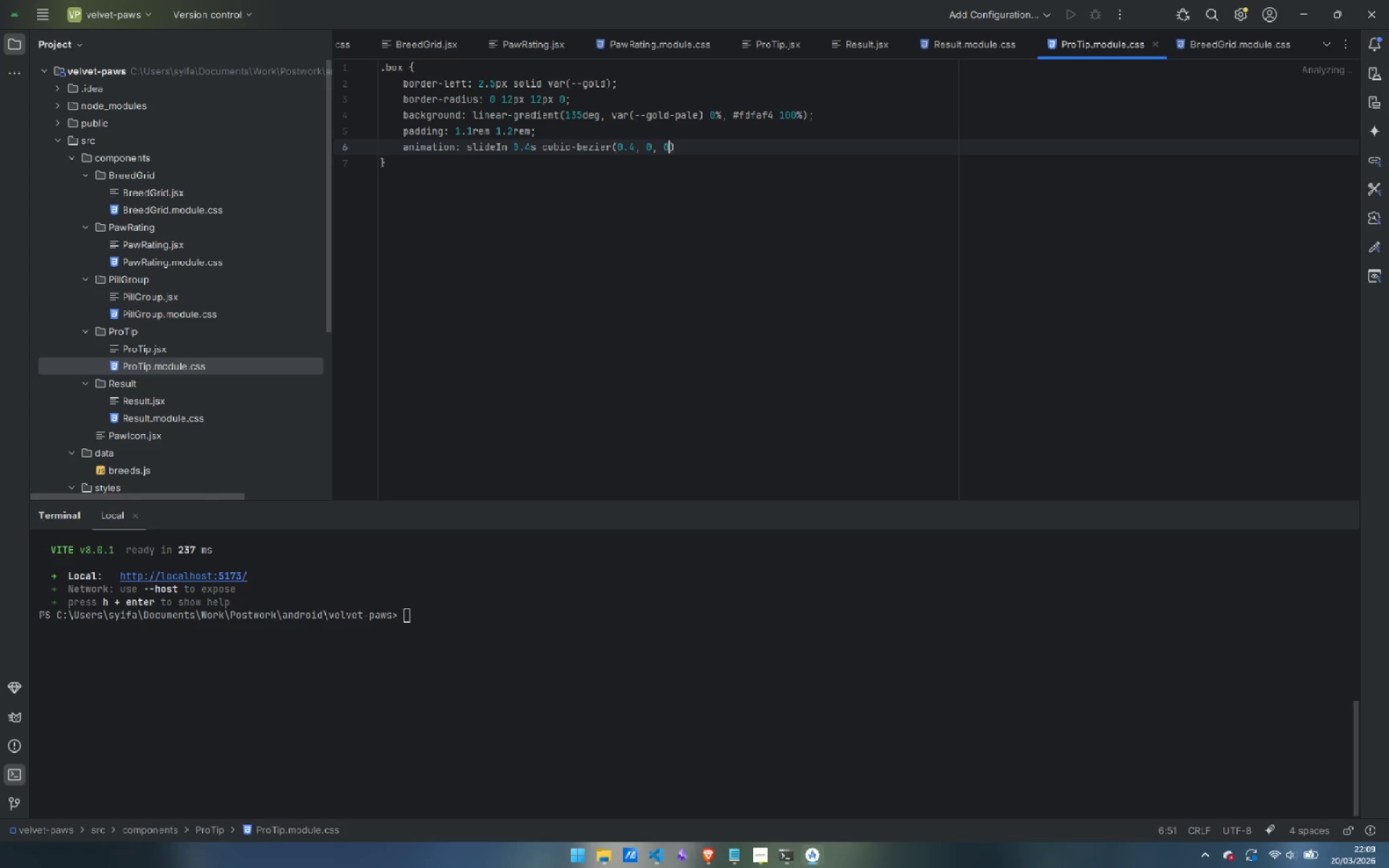 
key(Period)
 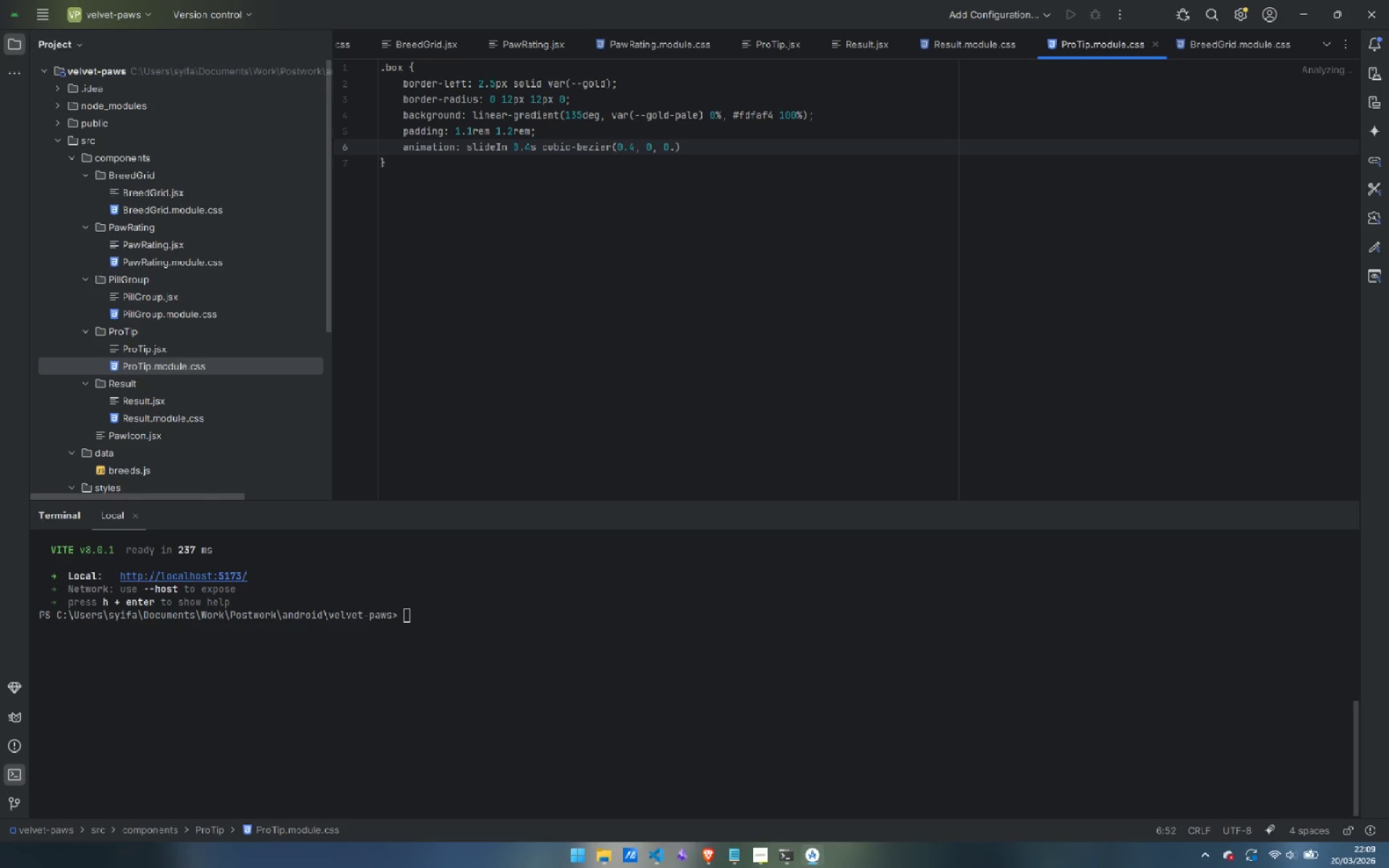 
key(2)
 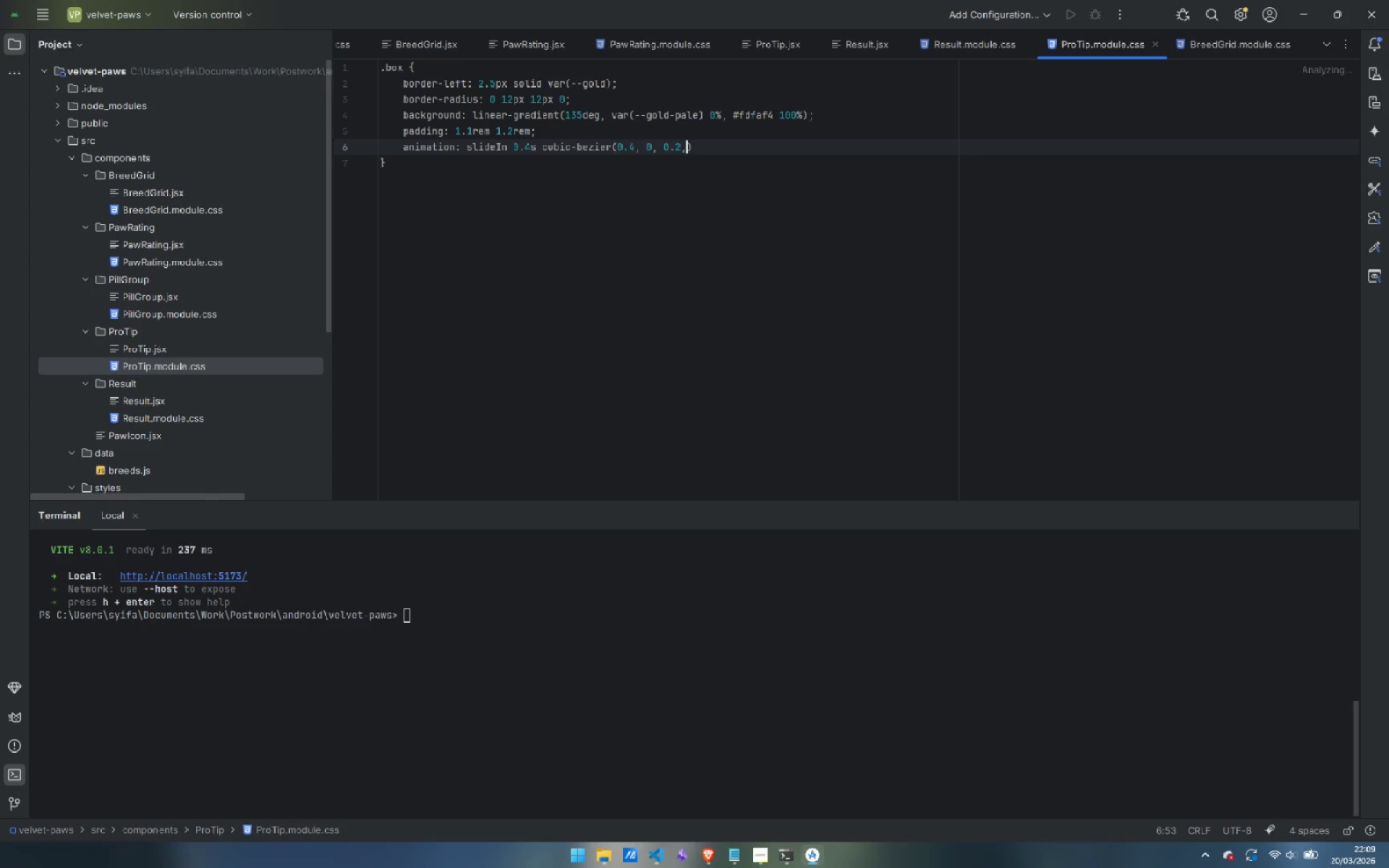 
key(Comma)
 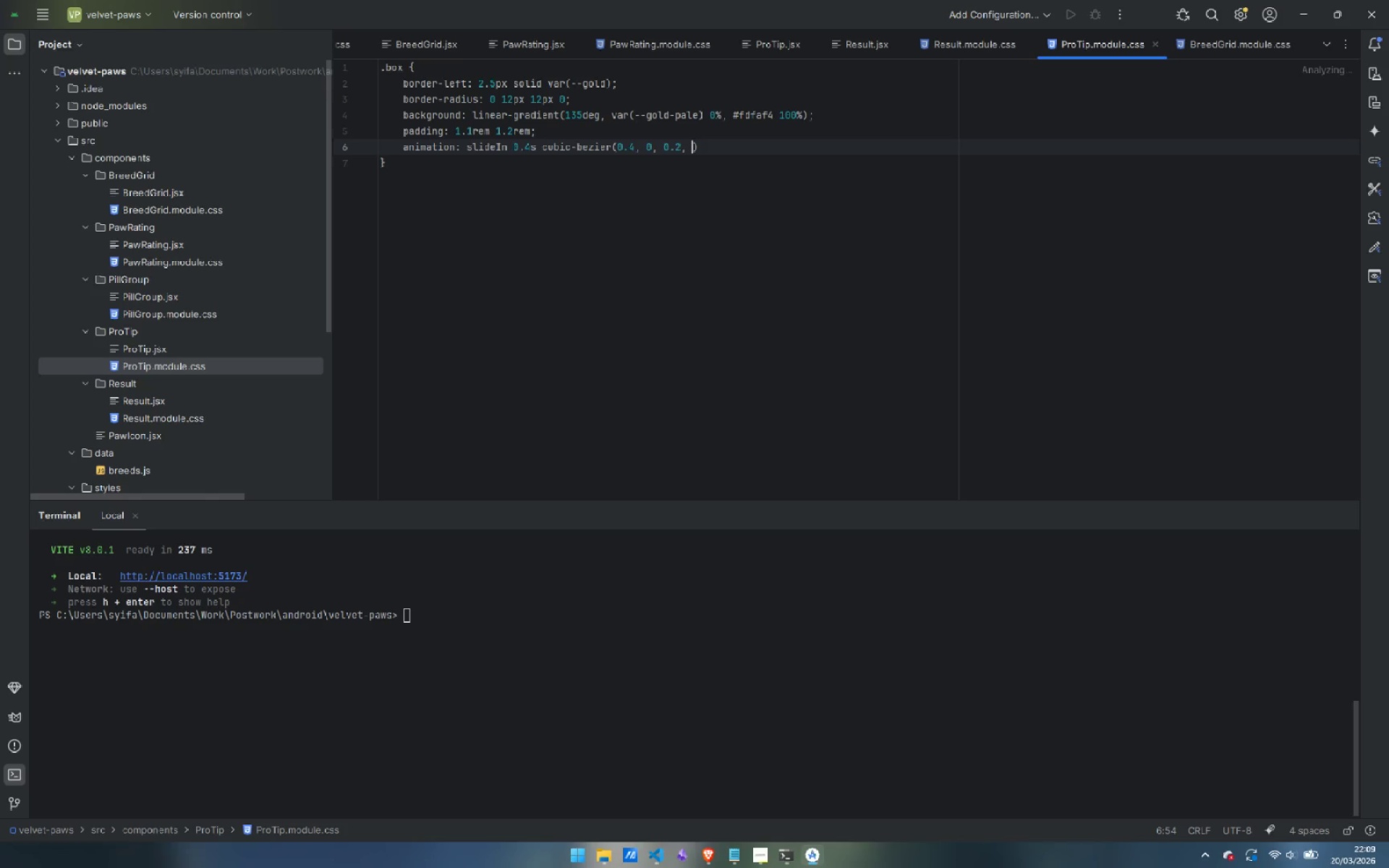 
key(Space)
 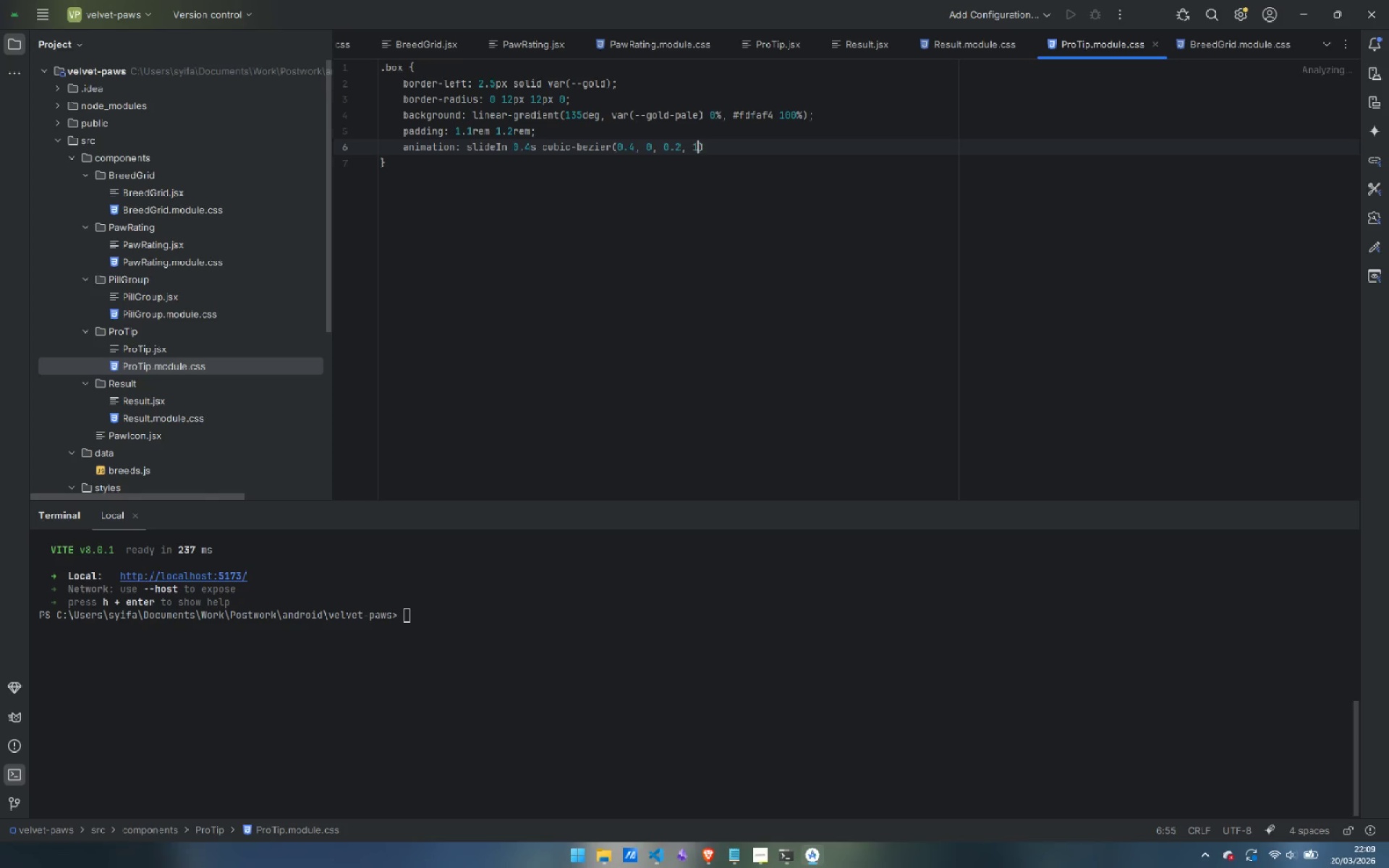 
key(1)
 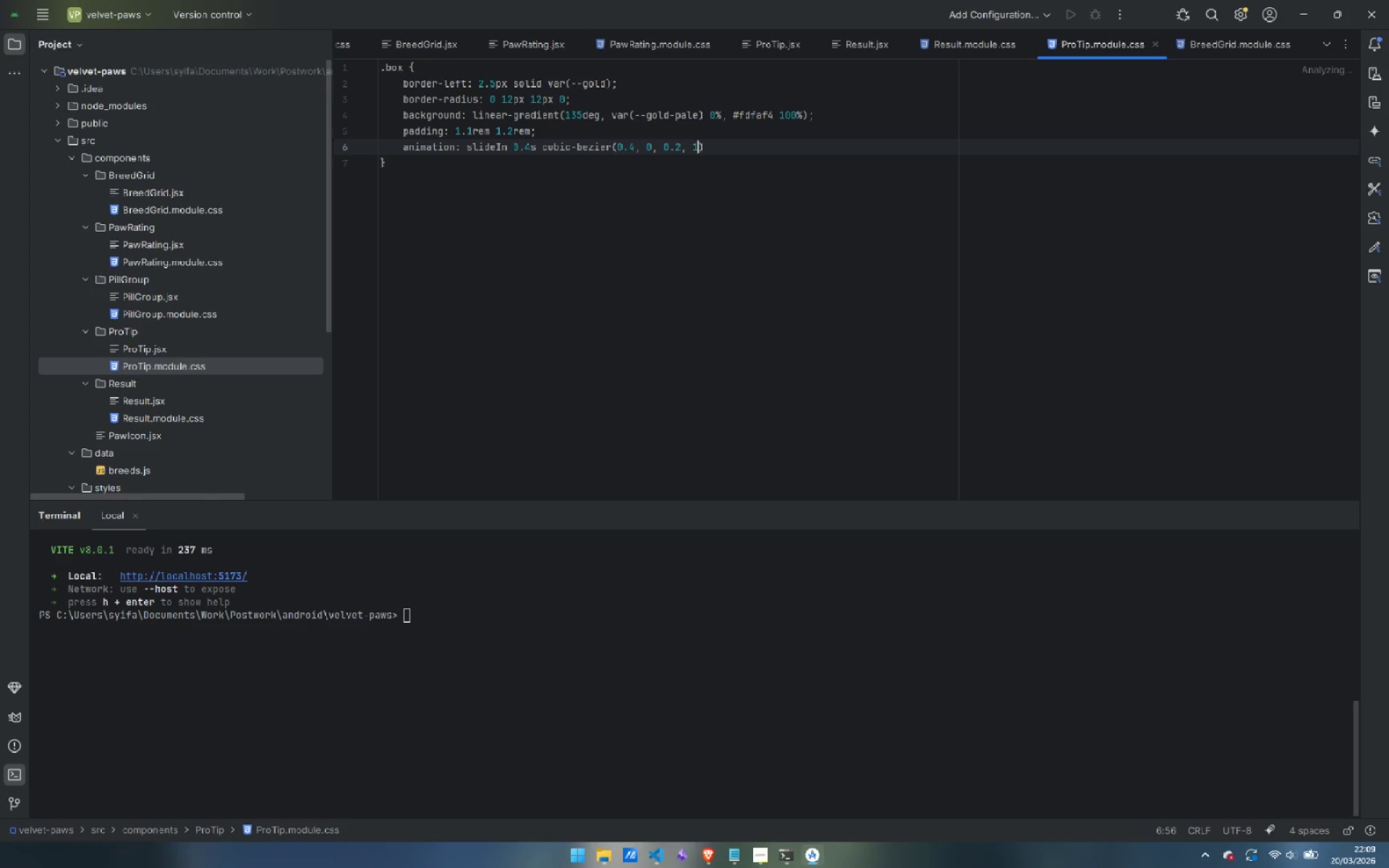 
key(ArrowRight)
 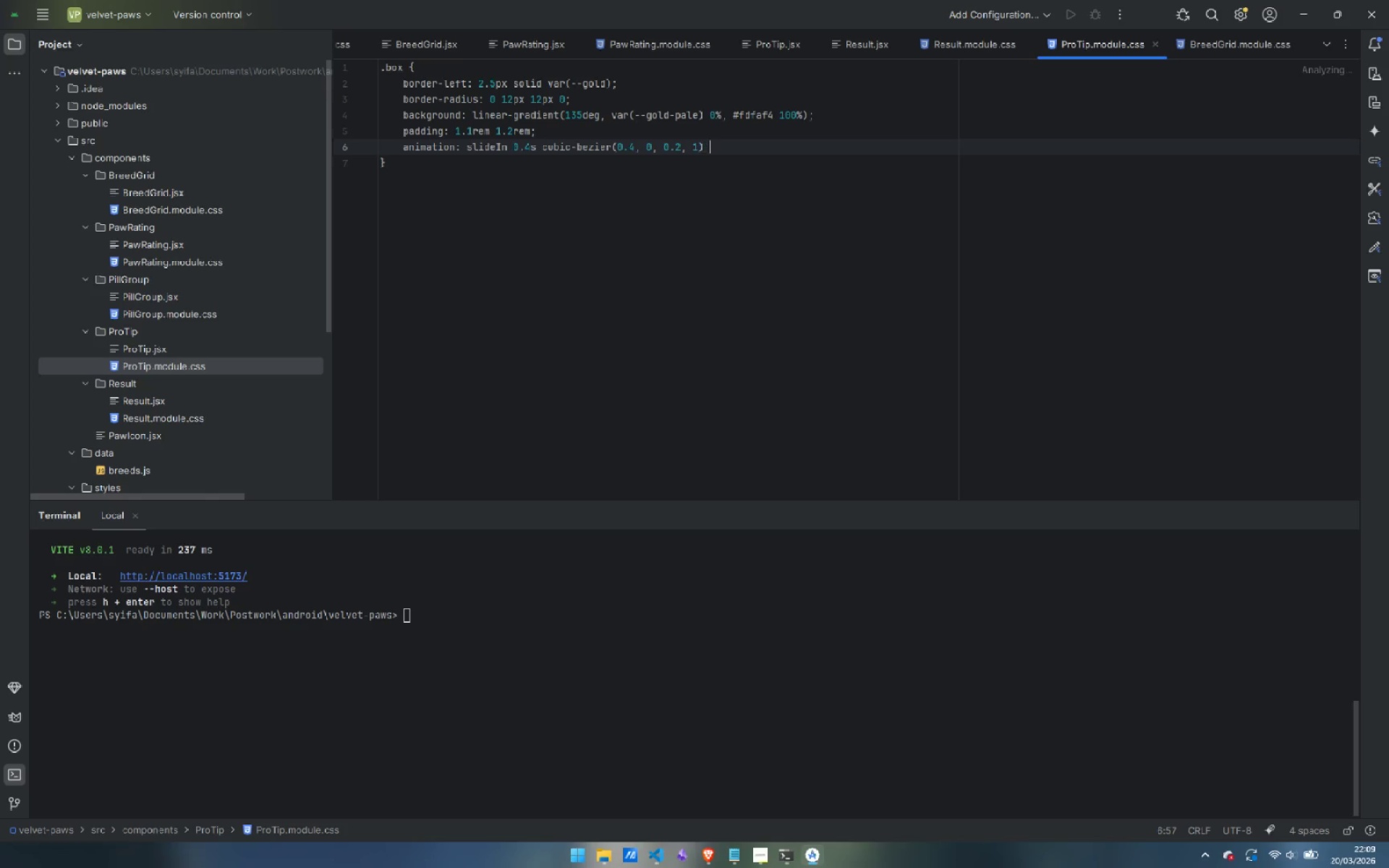 
type( bor)
key(Backspace)
type(th;)
 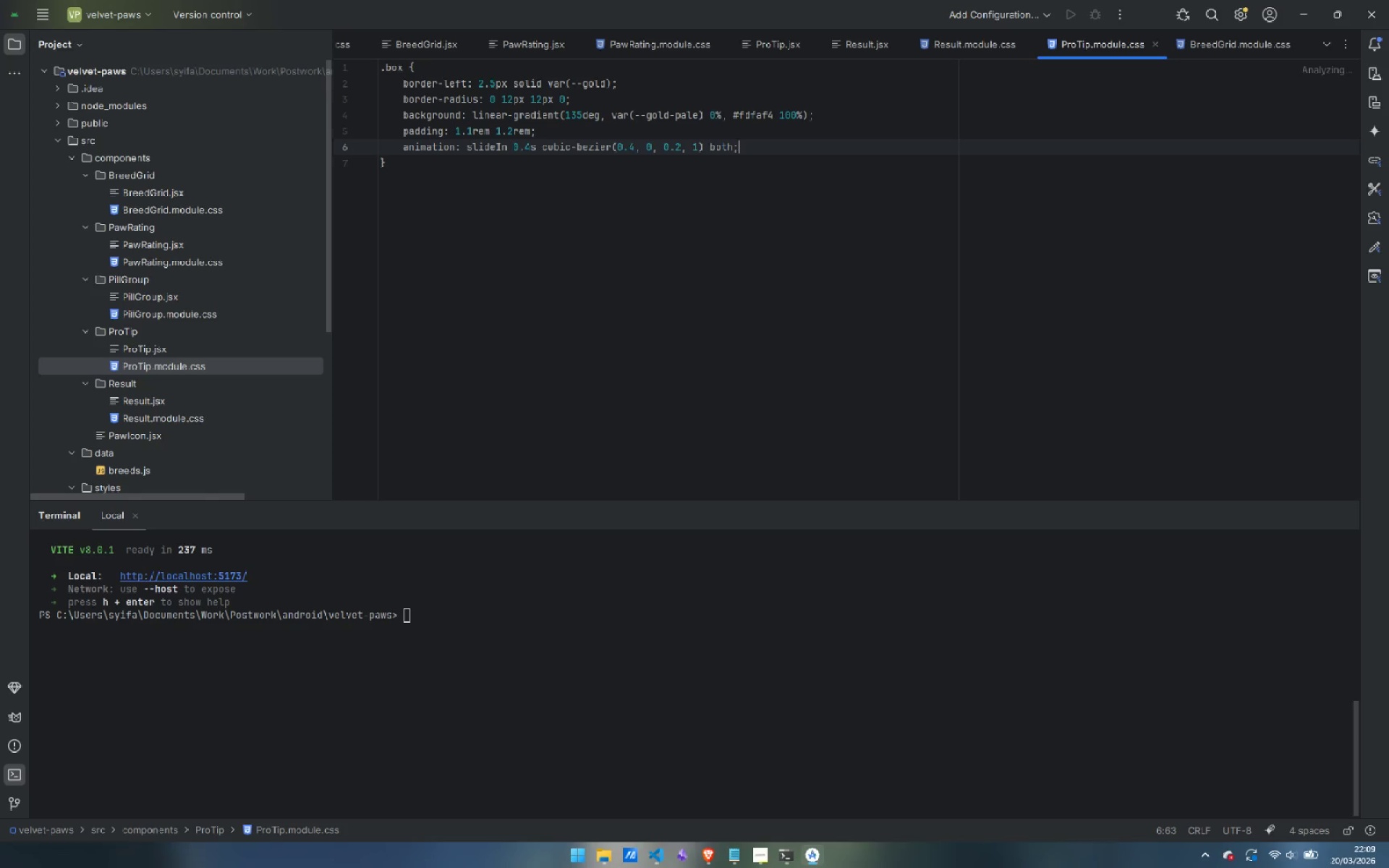 
key(ArrowDown)
 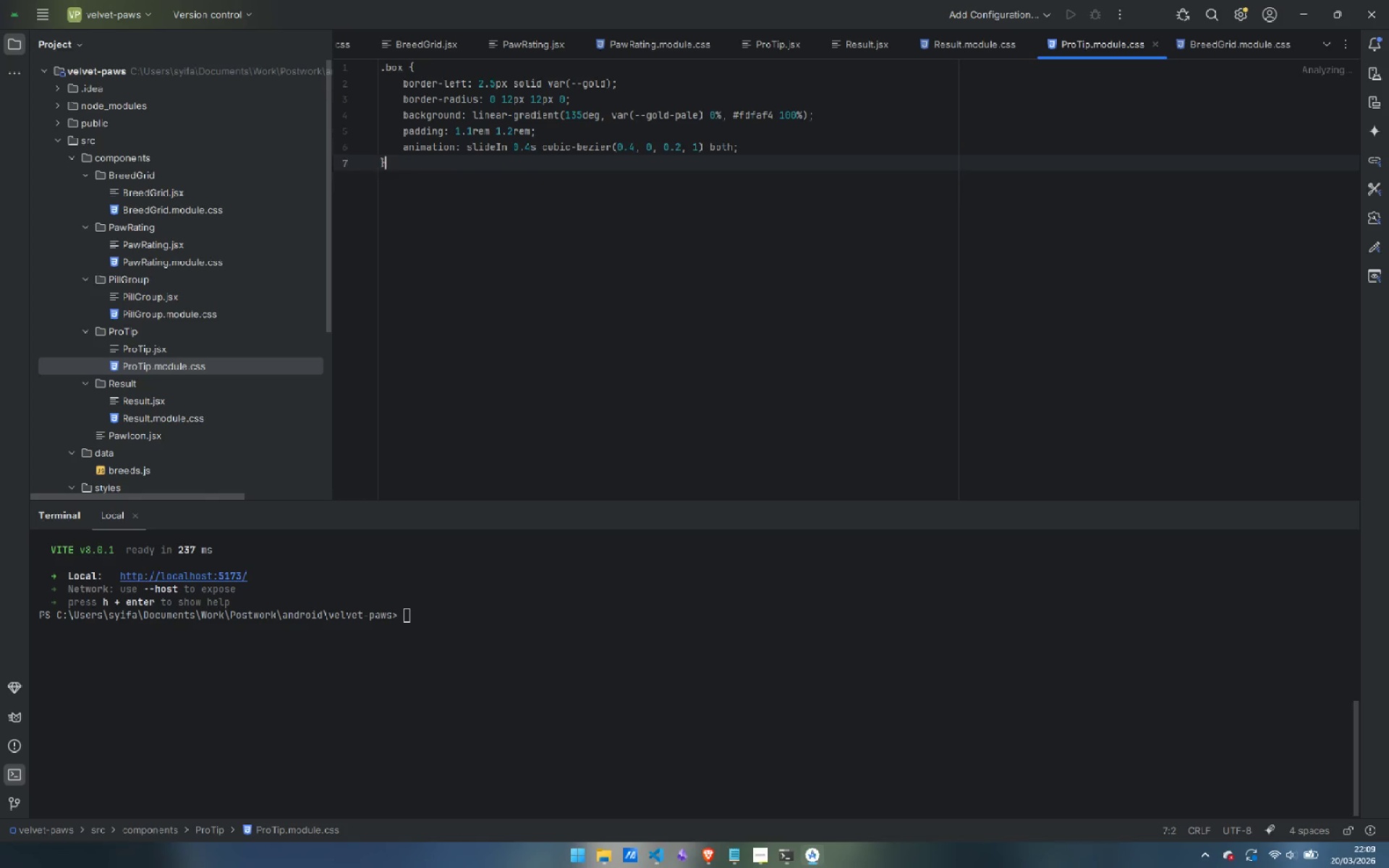 
key(Enter)
 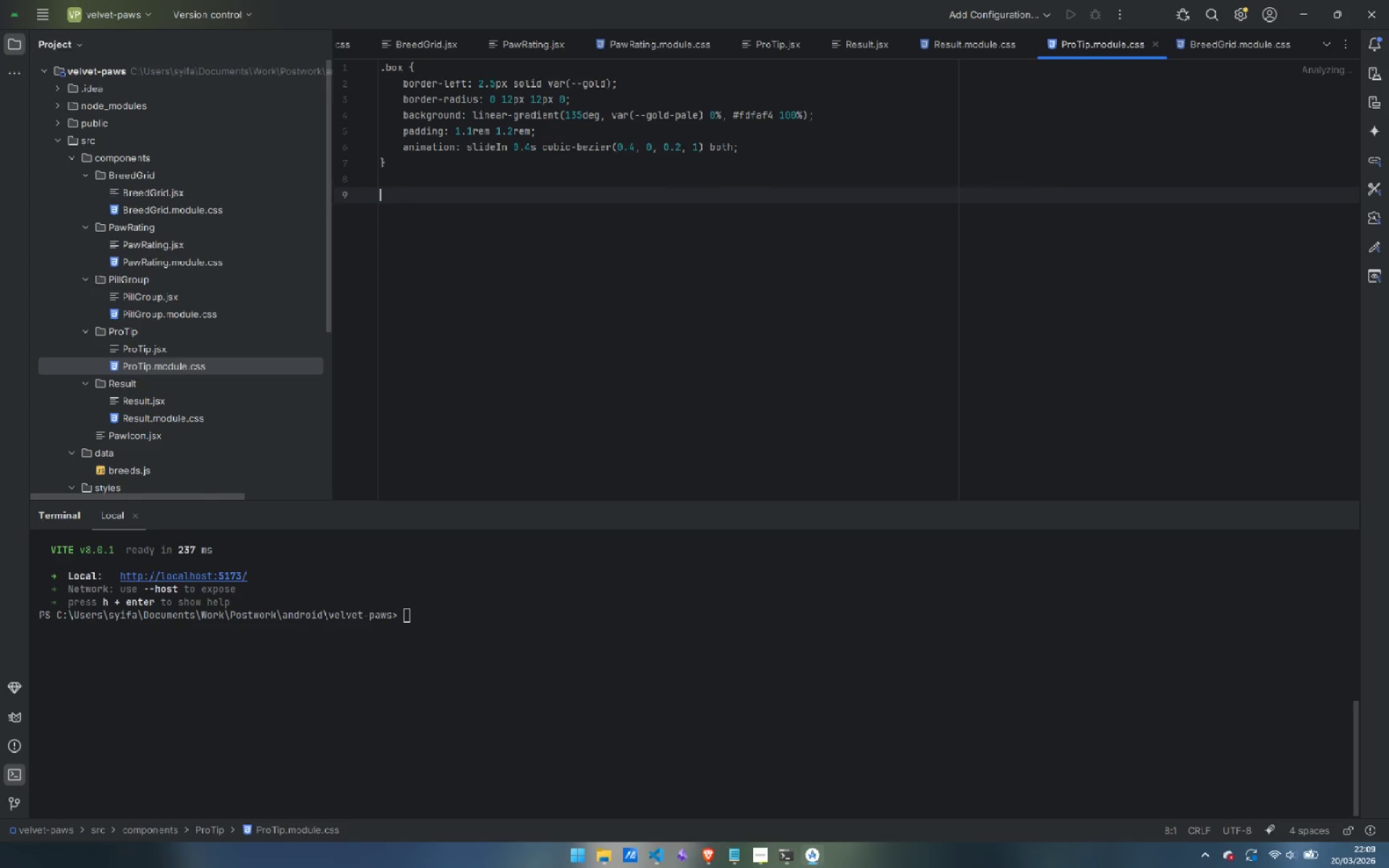 
key(Enter)
 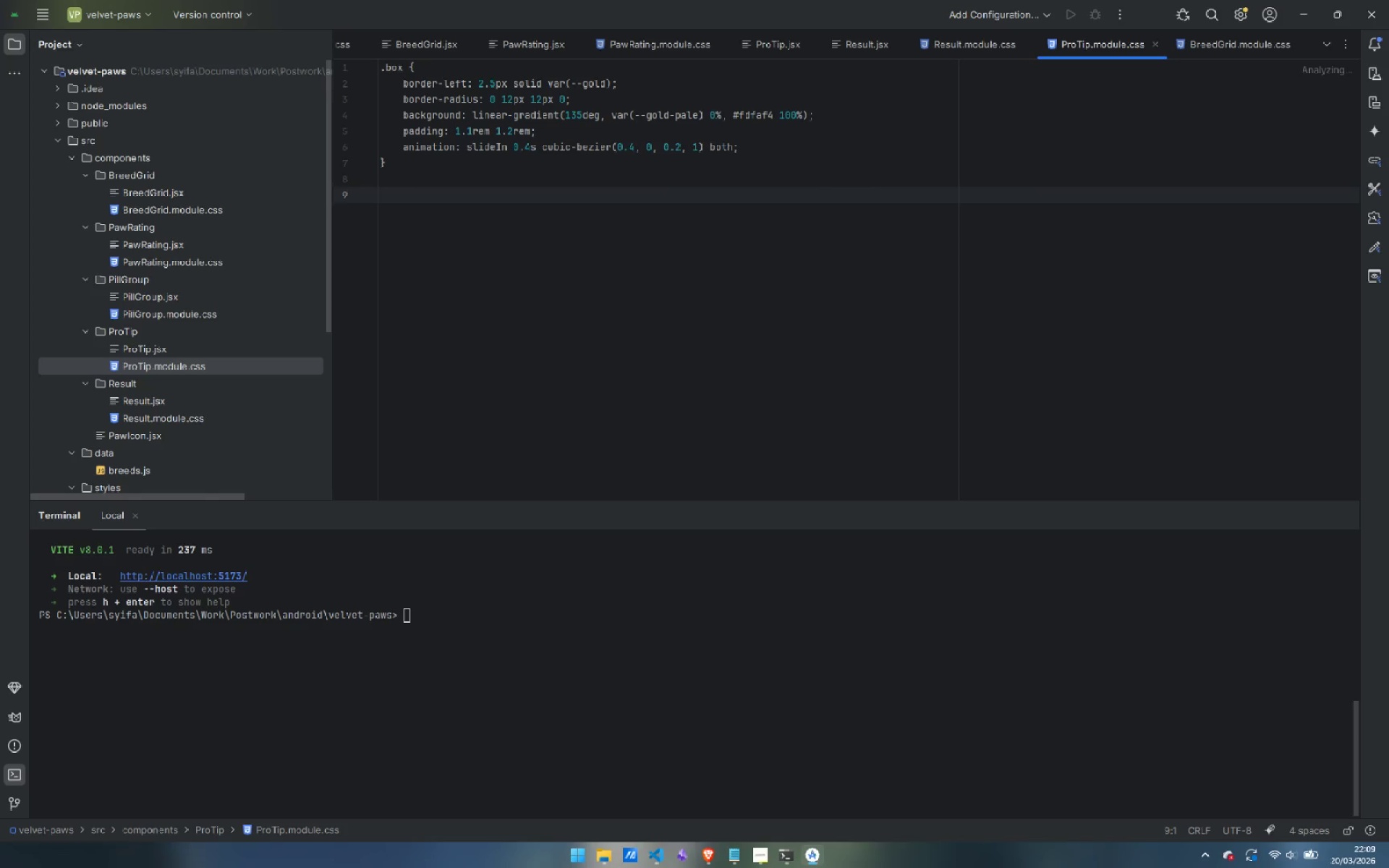 
type(@keyframs)
key(Backspace)
type(es slideIn {)
 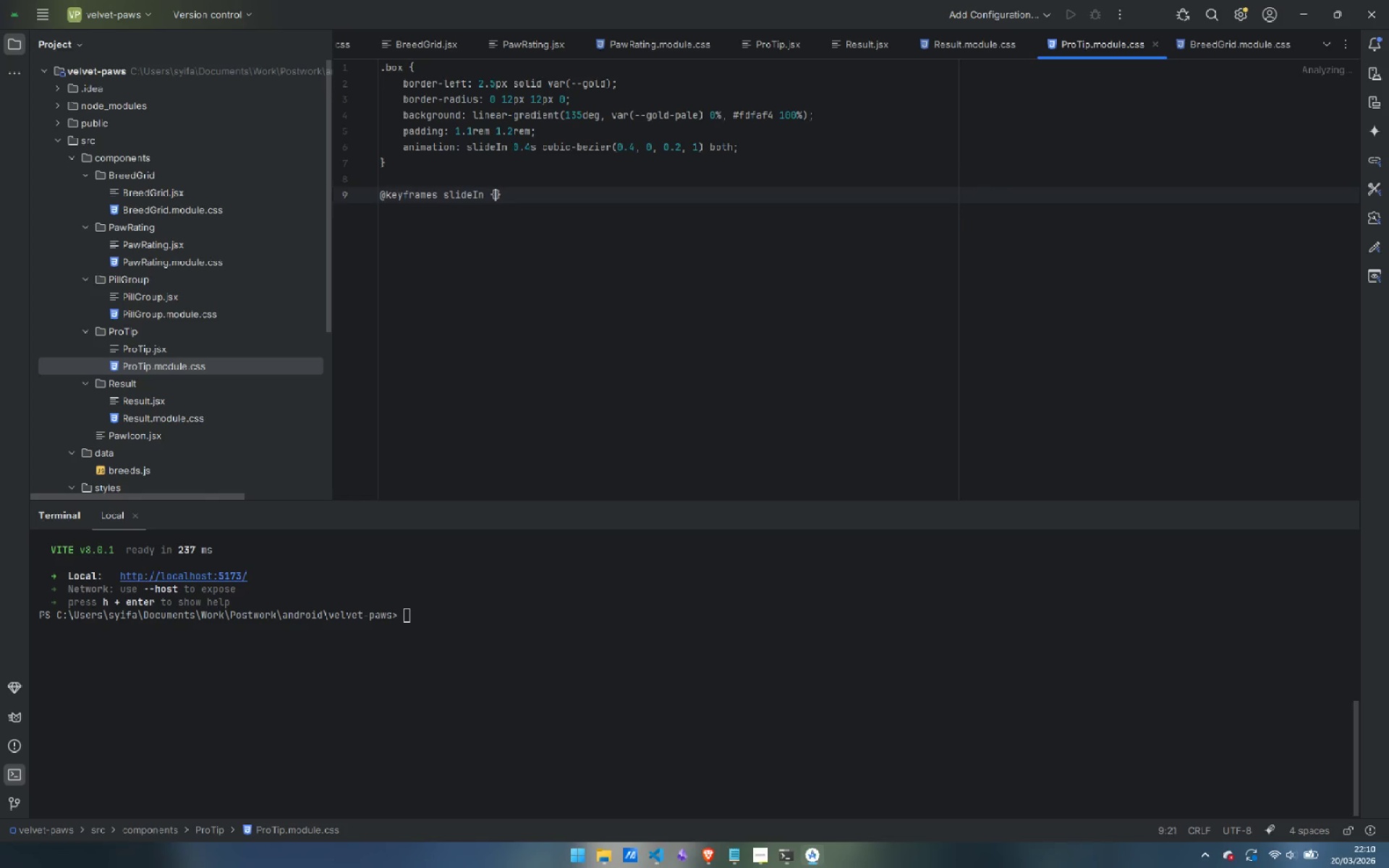 
key(Enter)
 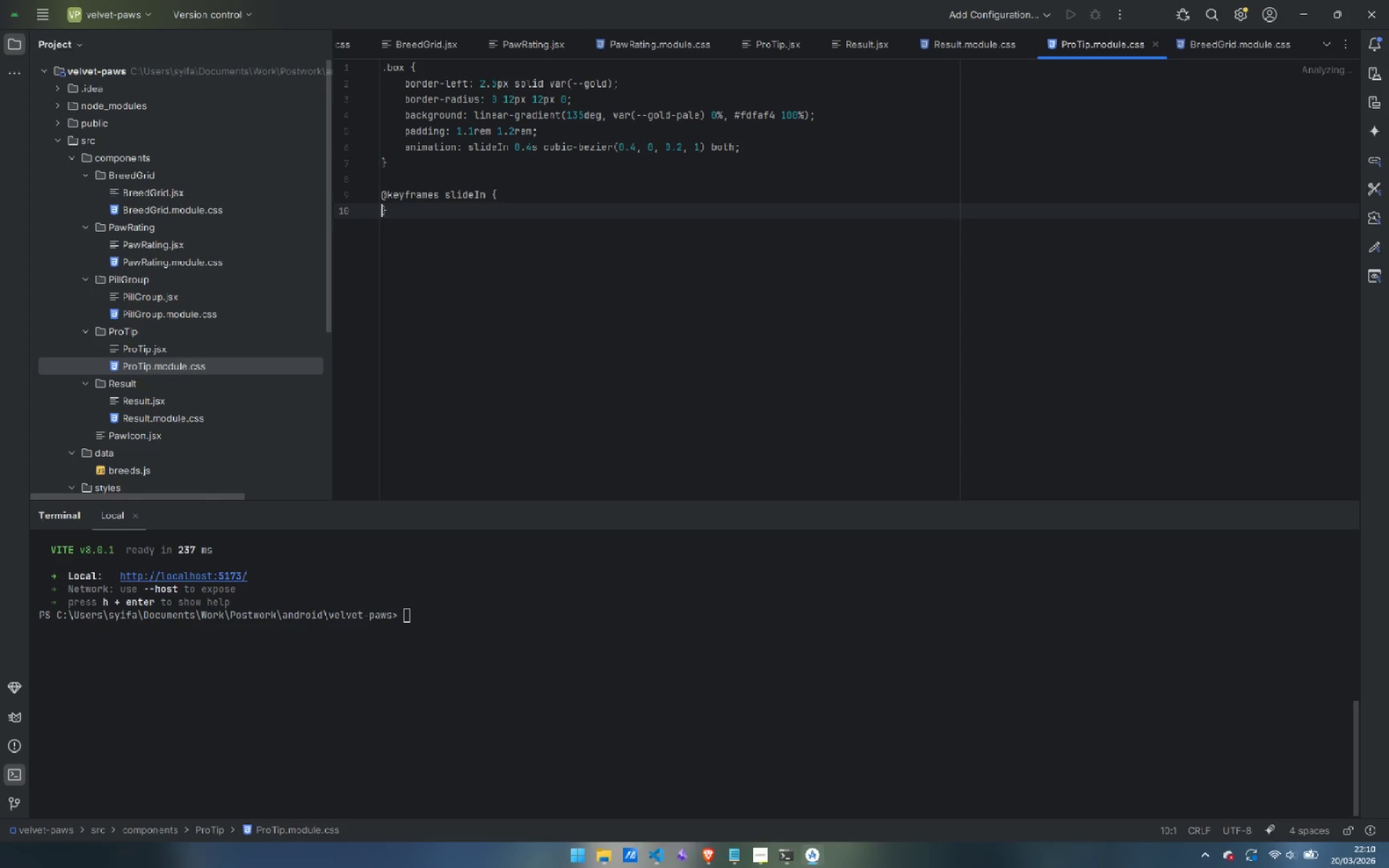 
key(Enter)
 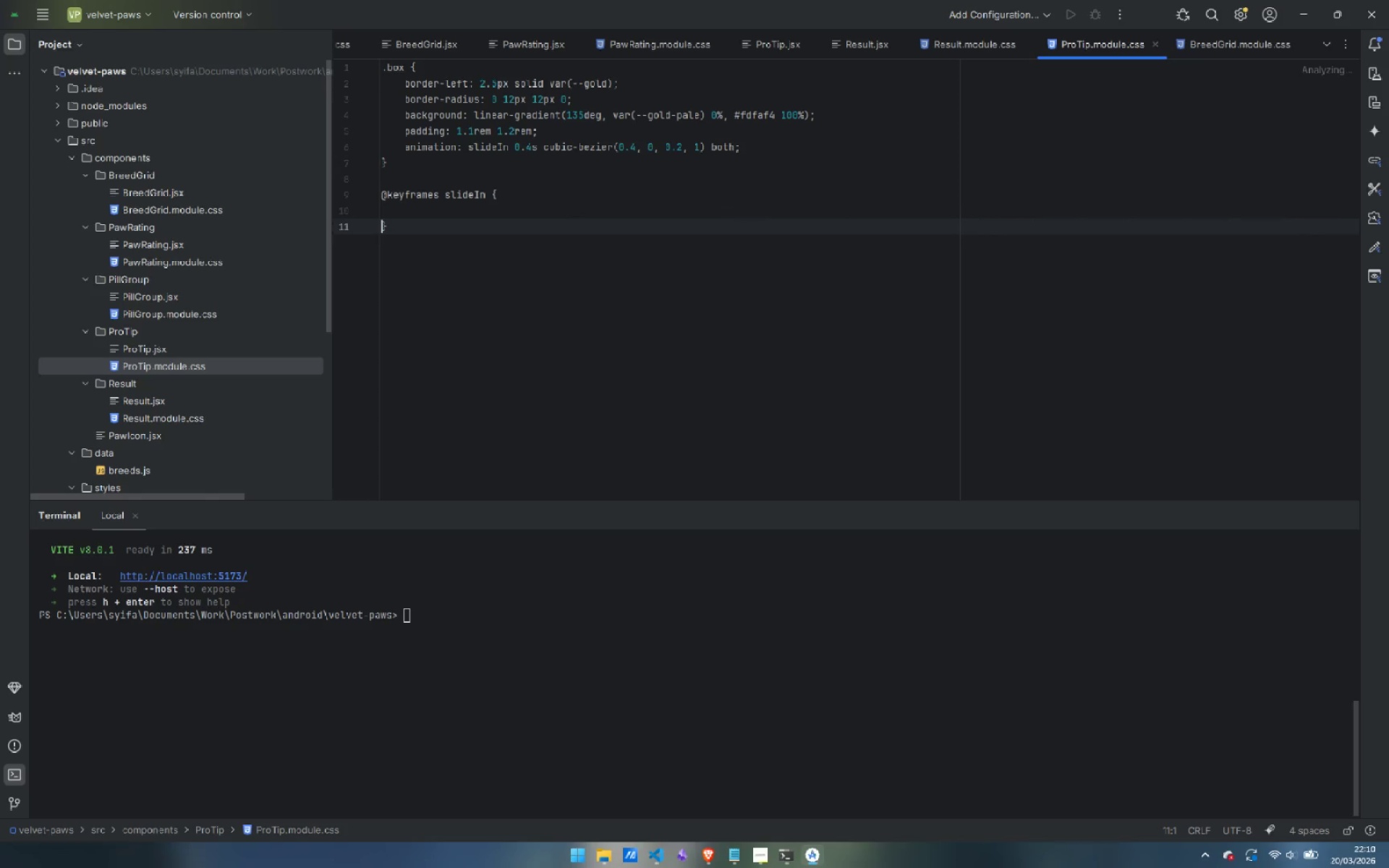 
key(ArrowUp)
 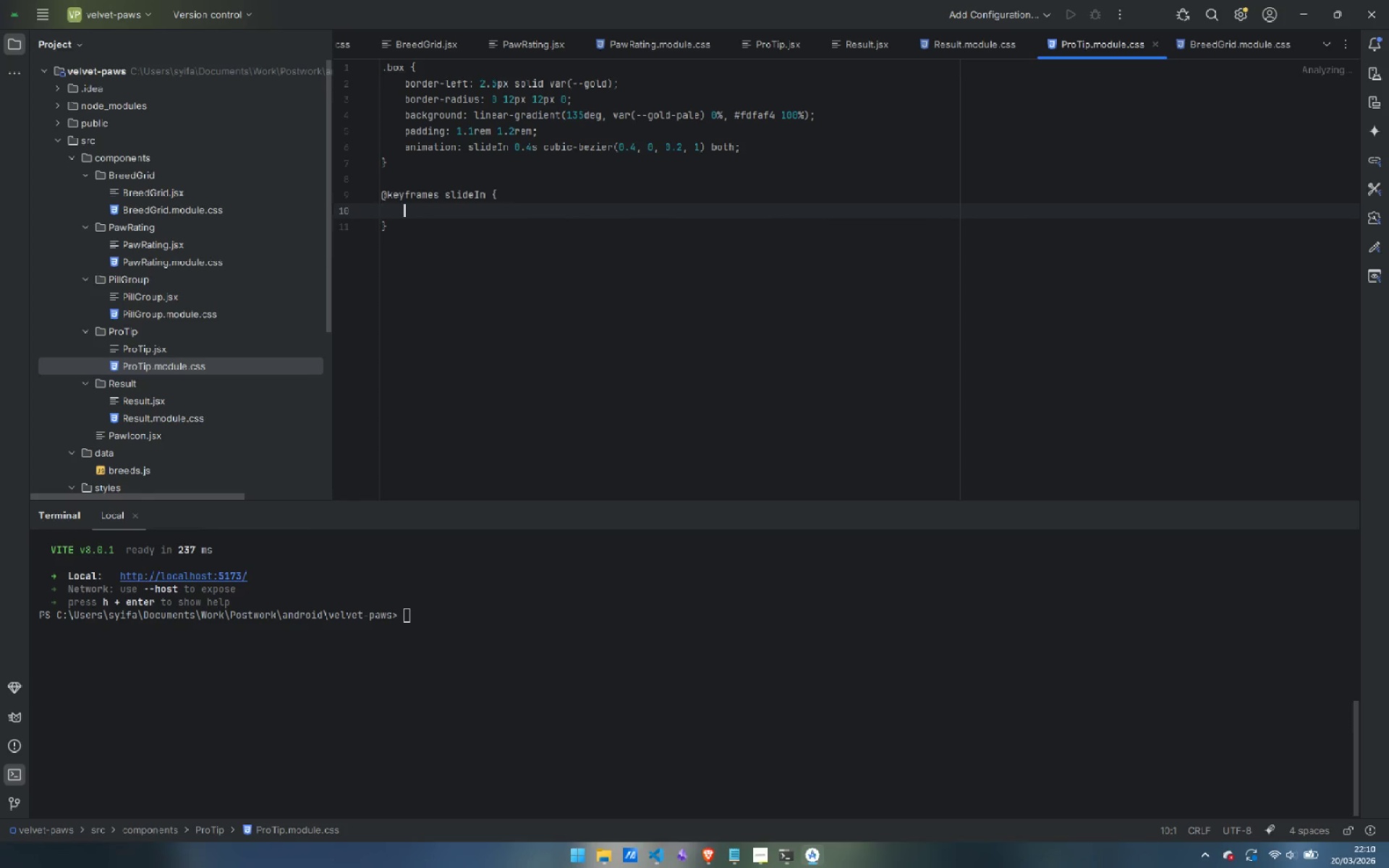 
key(Tab)
type(from {)
 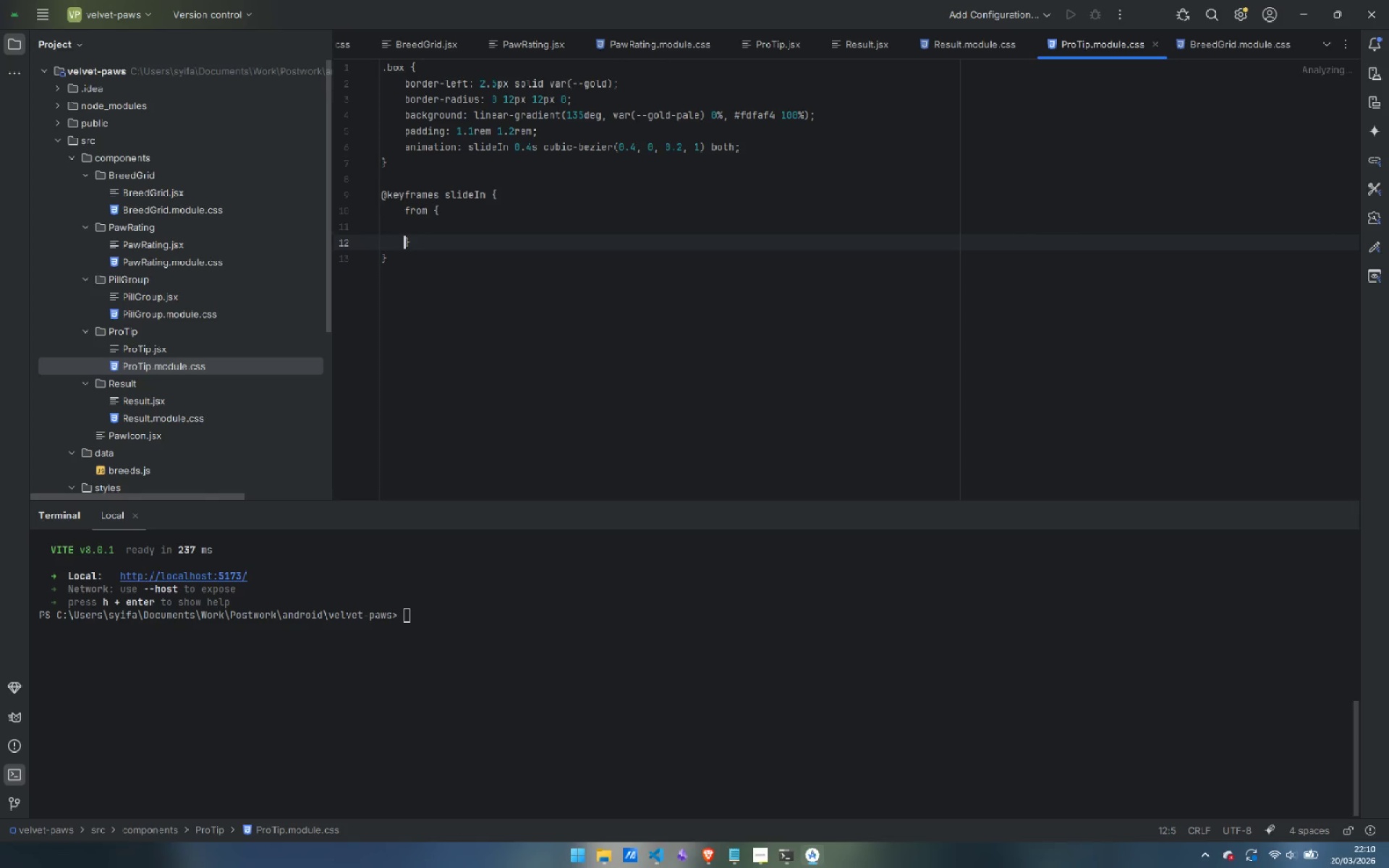 
 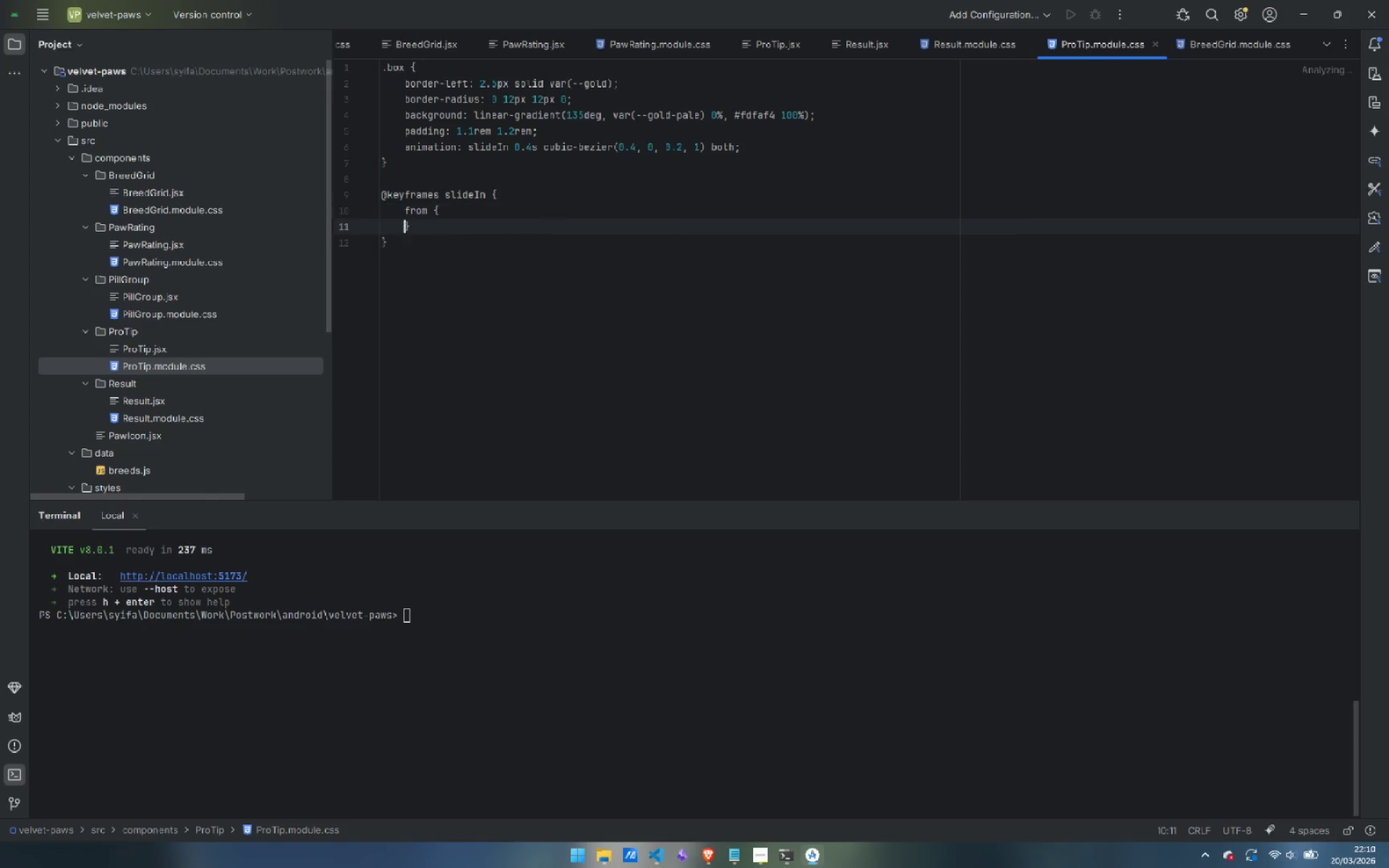 
key(Enter)
 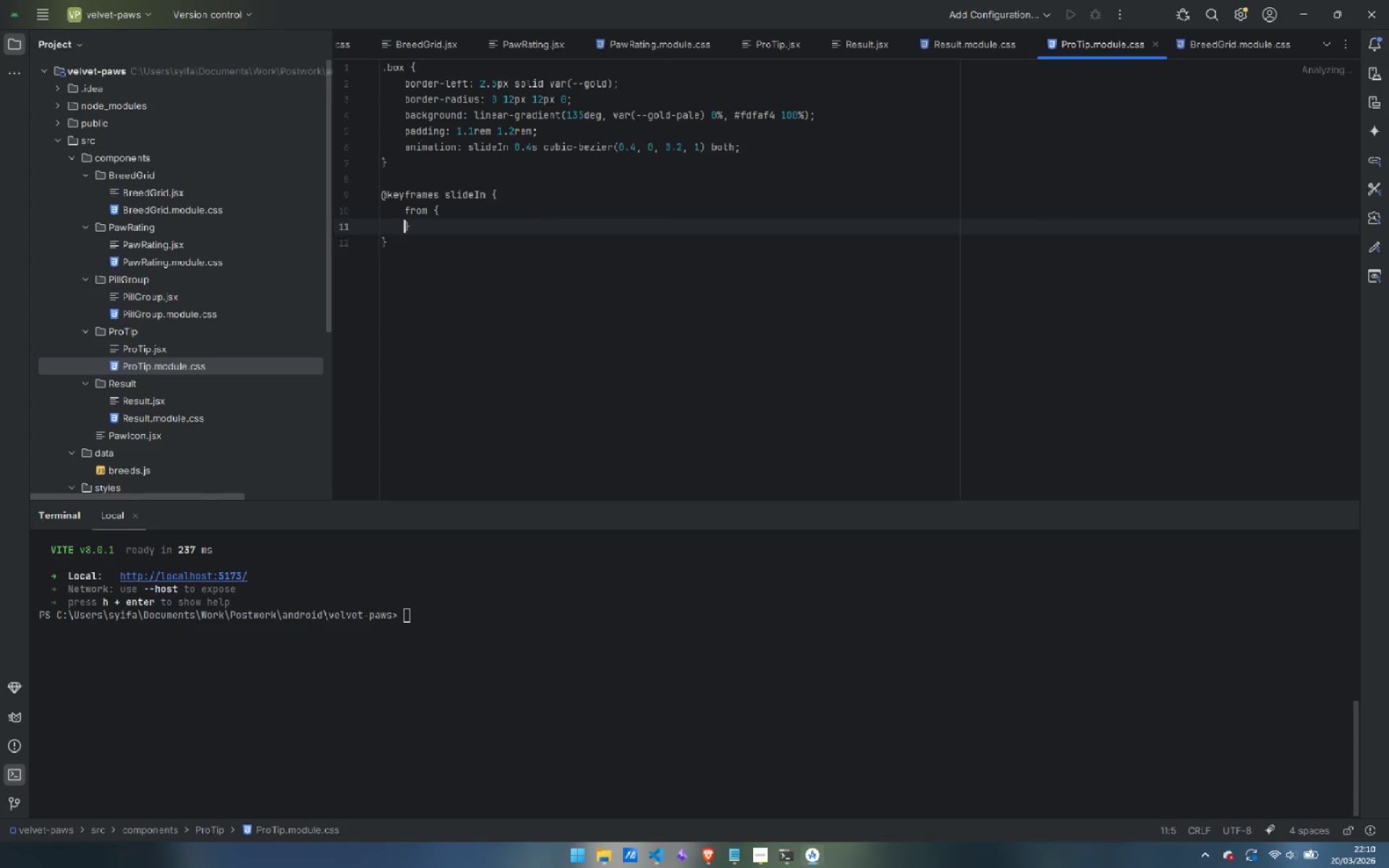 
key(Enter)
 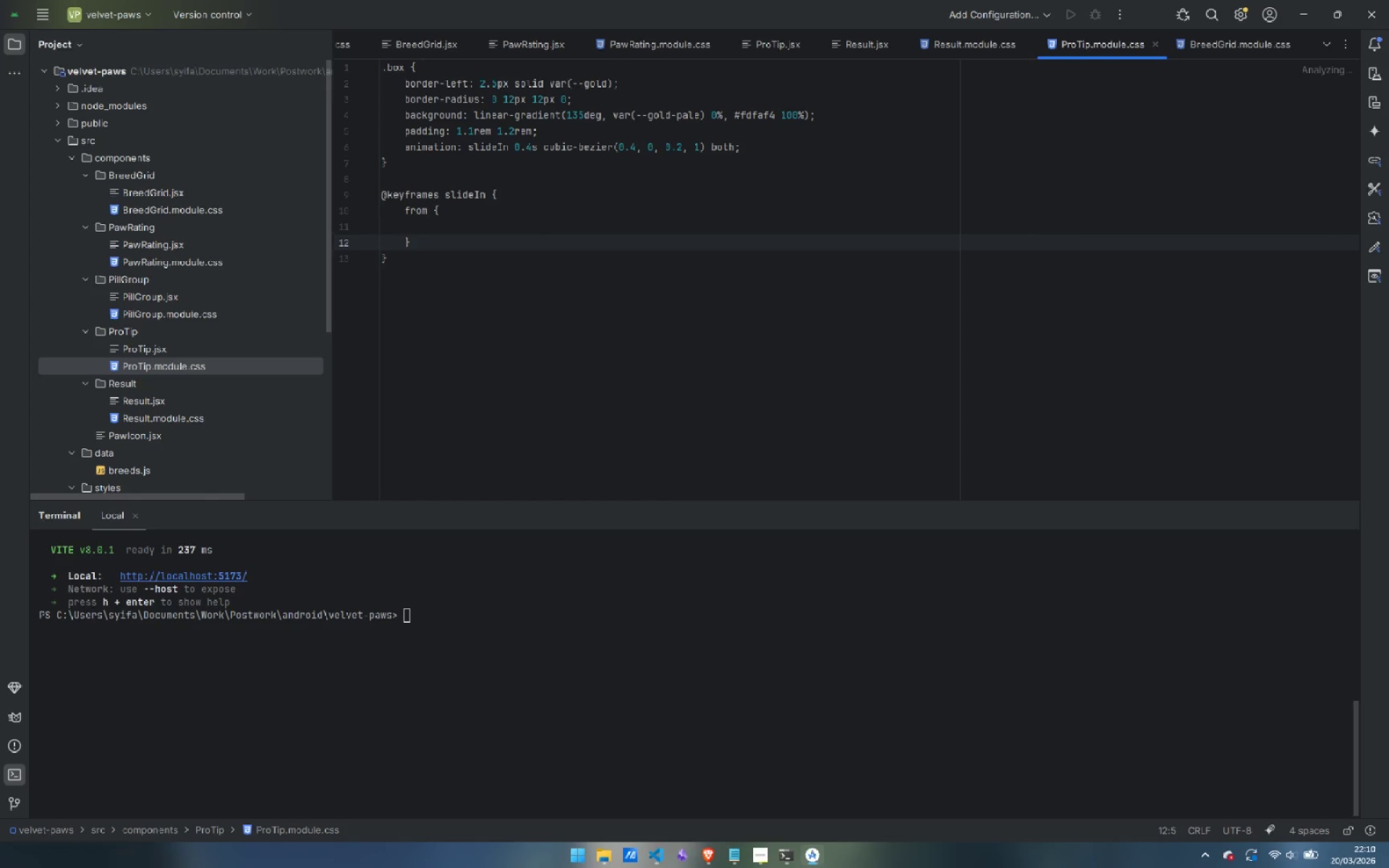 
key(ArrowUp)
 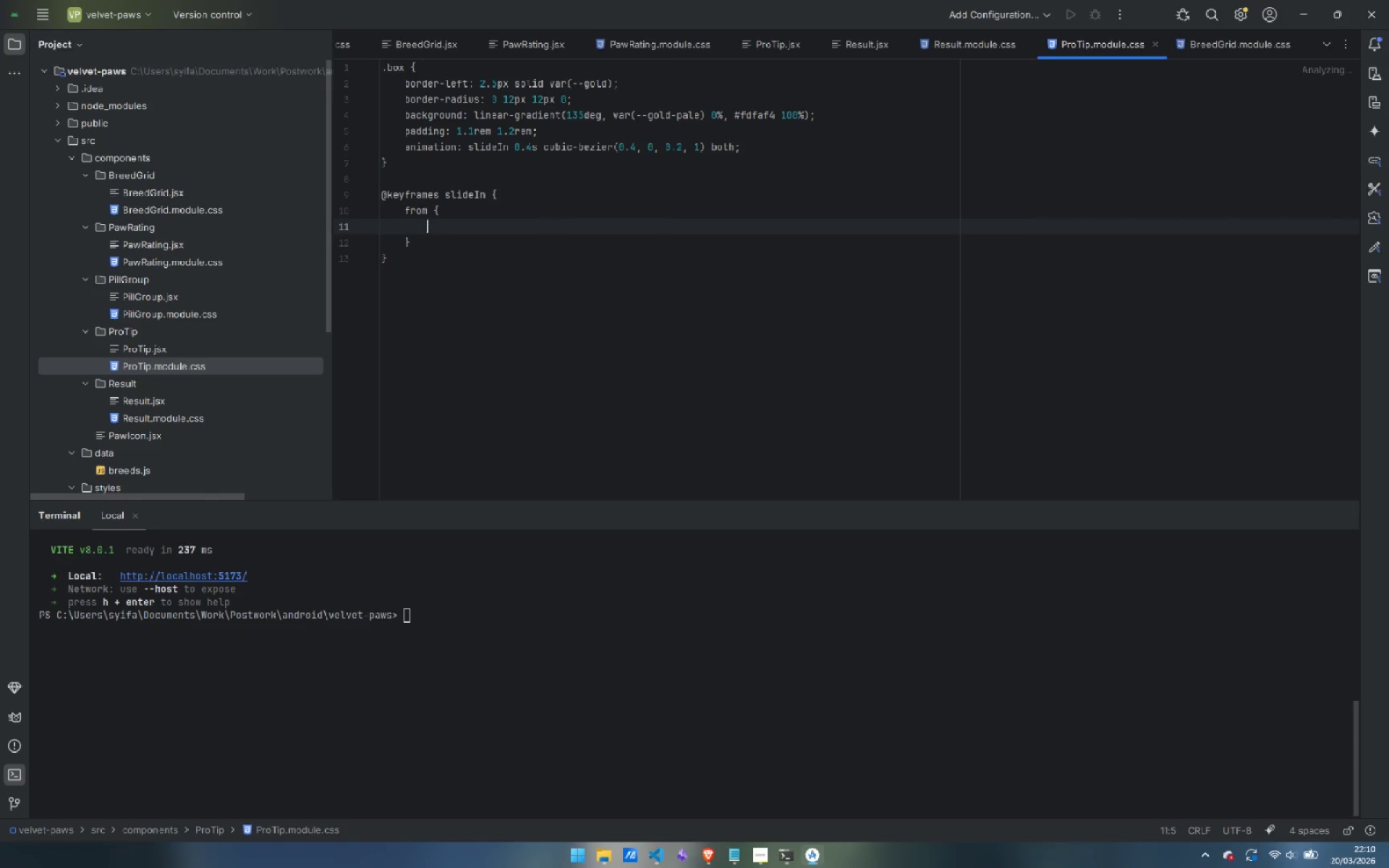 
key(Tab)
type(opacituy)
key(Backspace)
type(: 0;)
 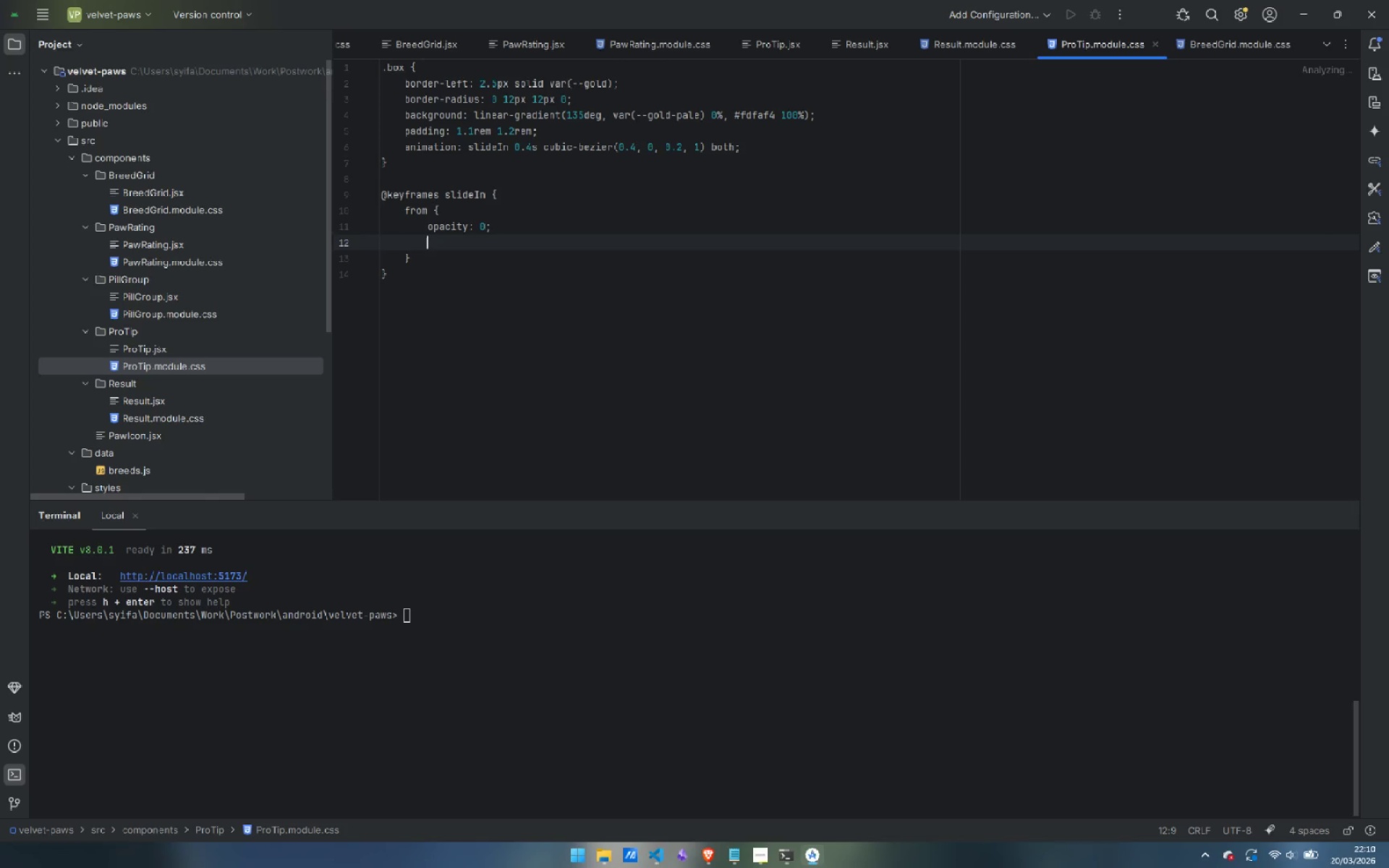 
 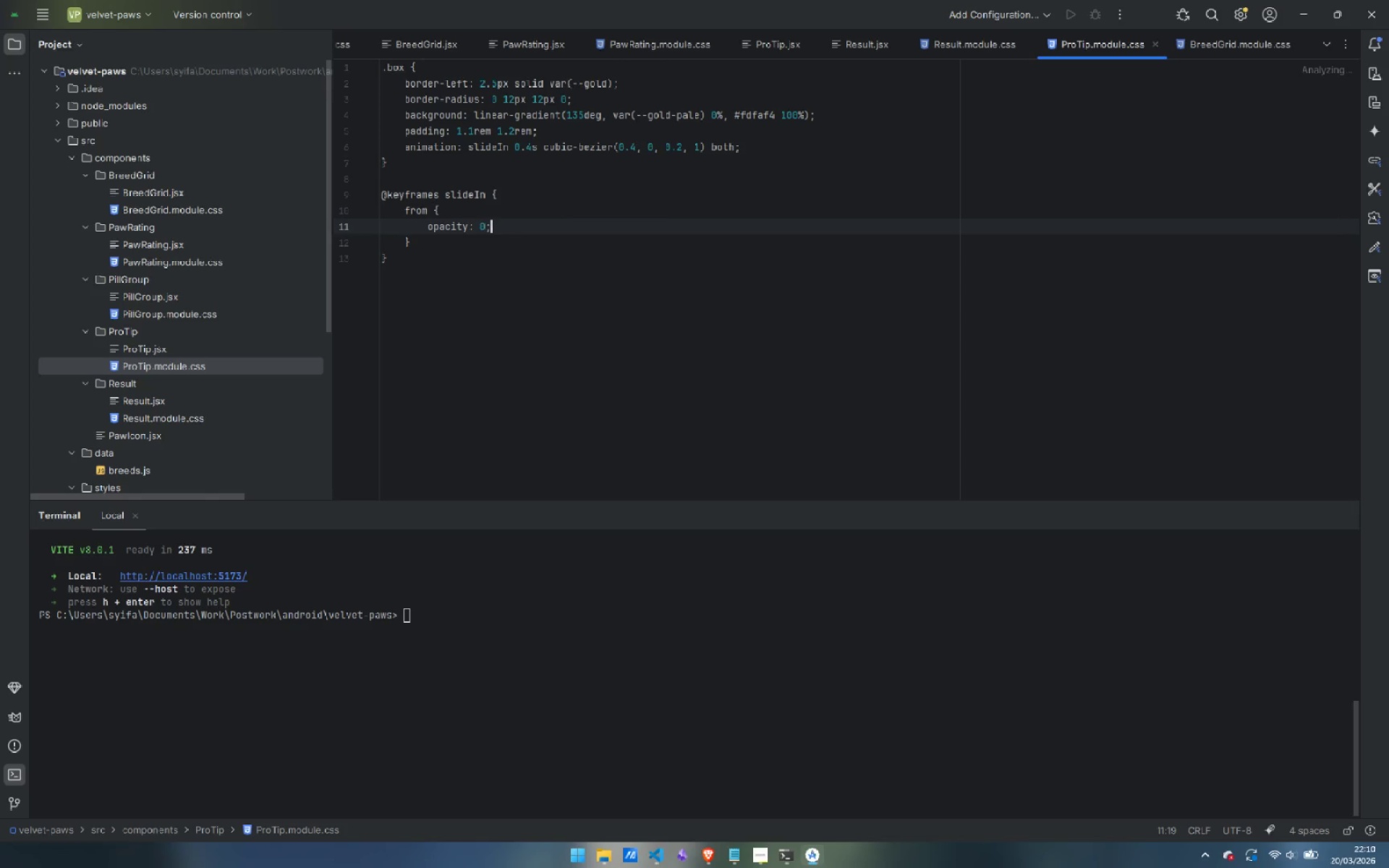 
key(Enter)
 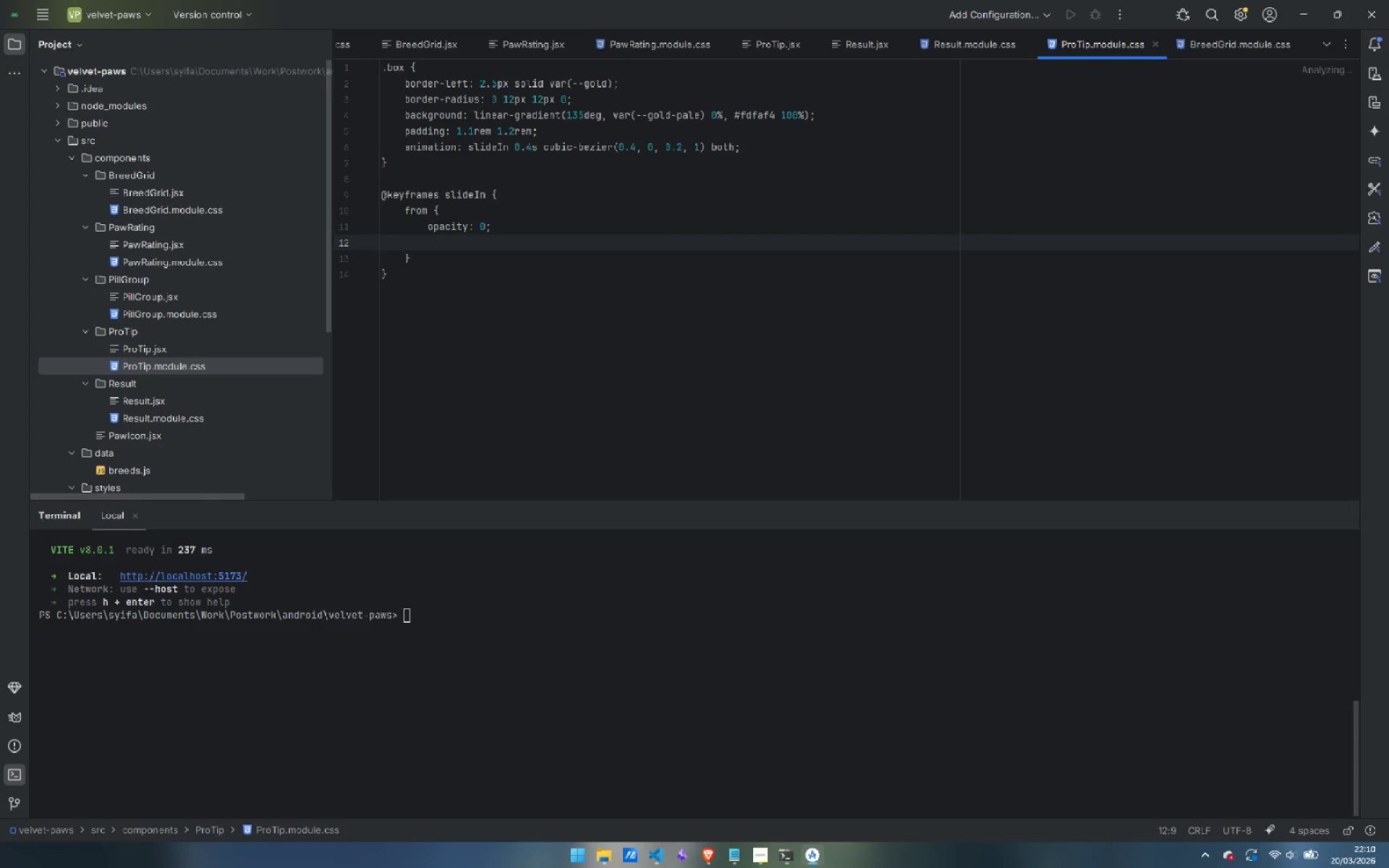 
type(transform: rtanslateY())
 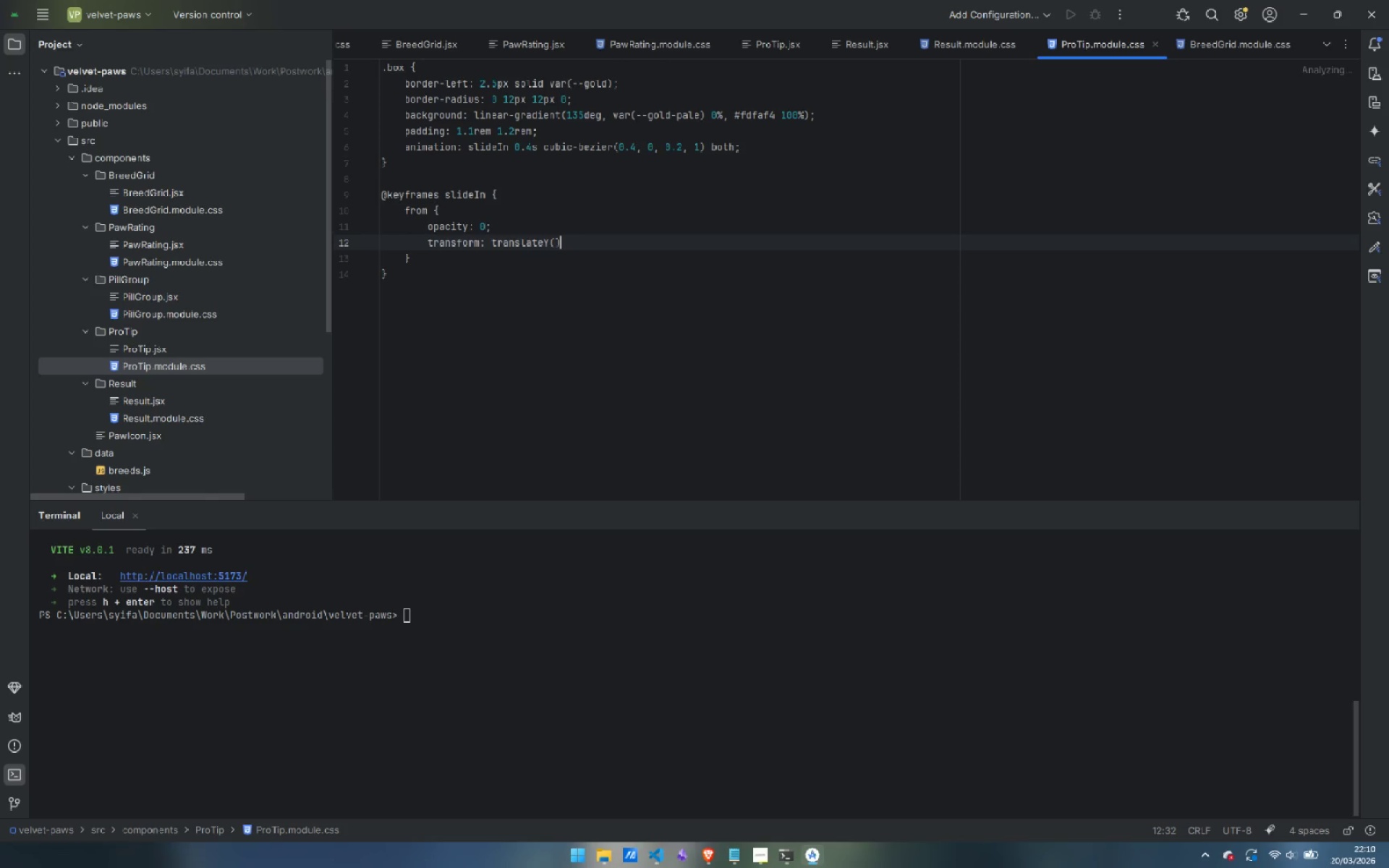 
key(ArrowLeft)
 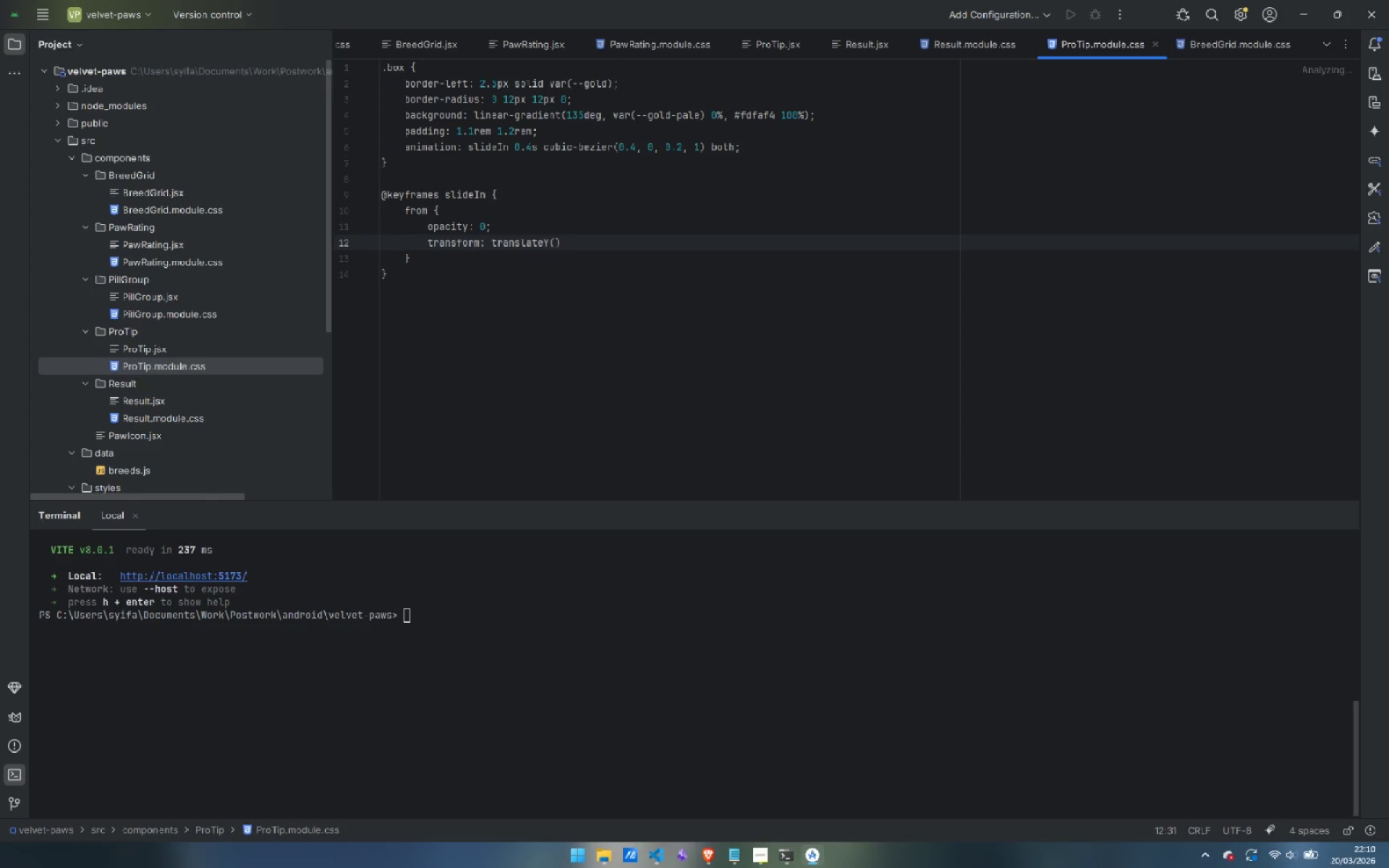 
type(8px)
 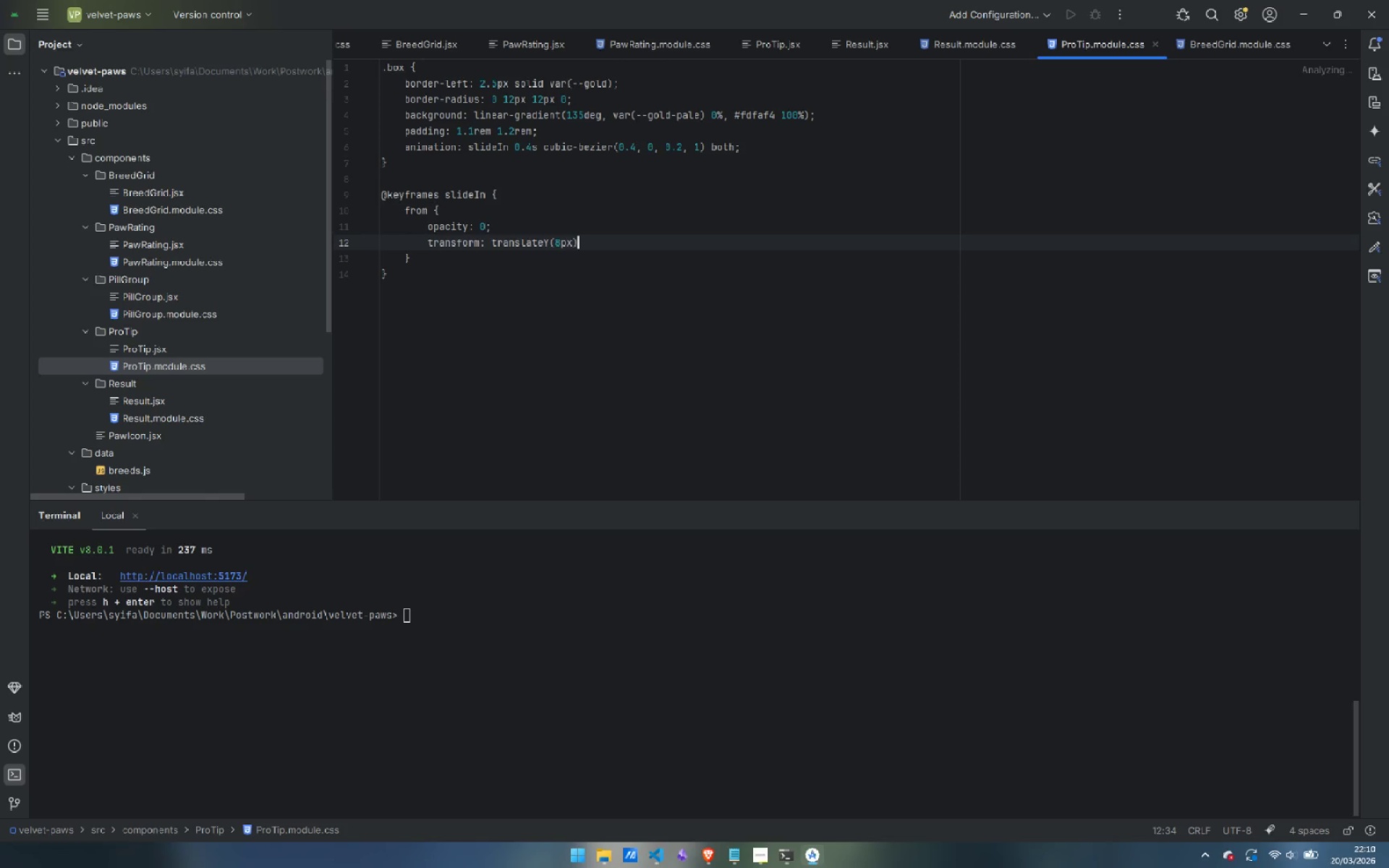 
key(ArrowRight)
 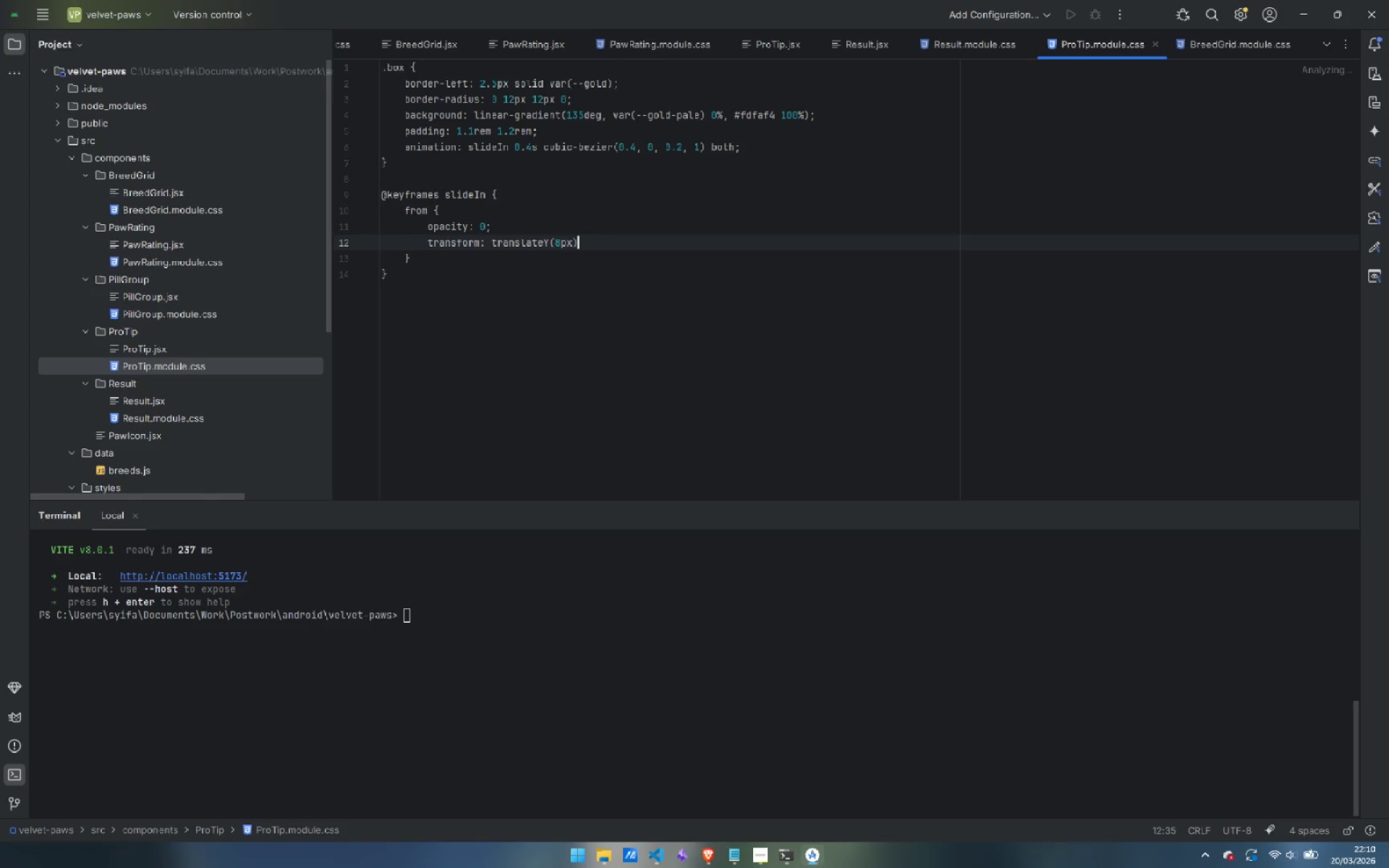 
key(Semicolon)
 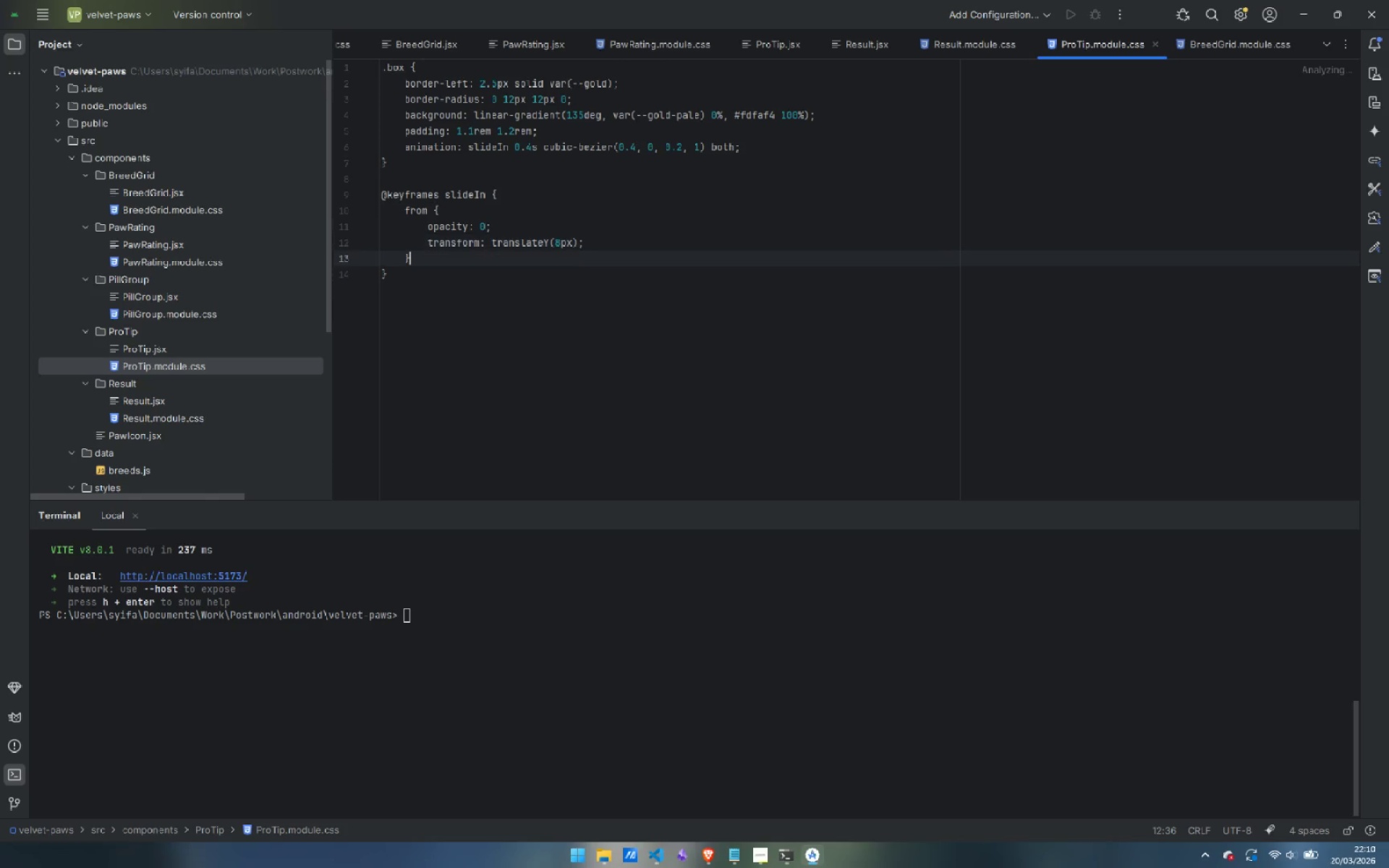 
key(ArrowDown)
 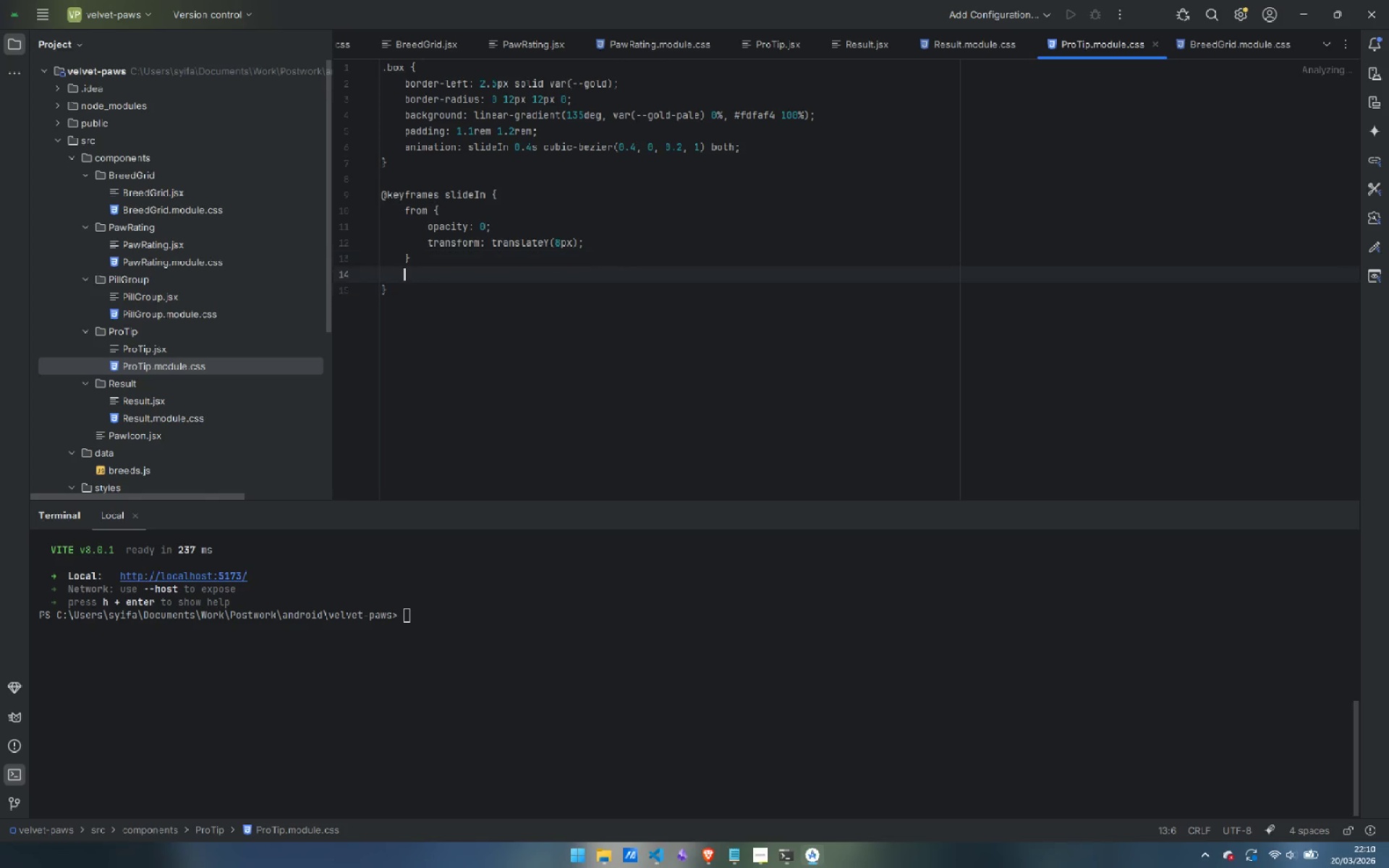 
key(Enter)
 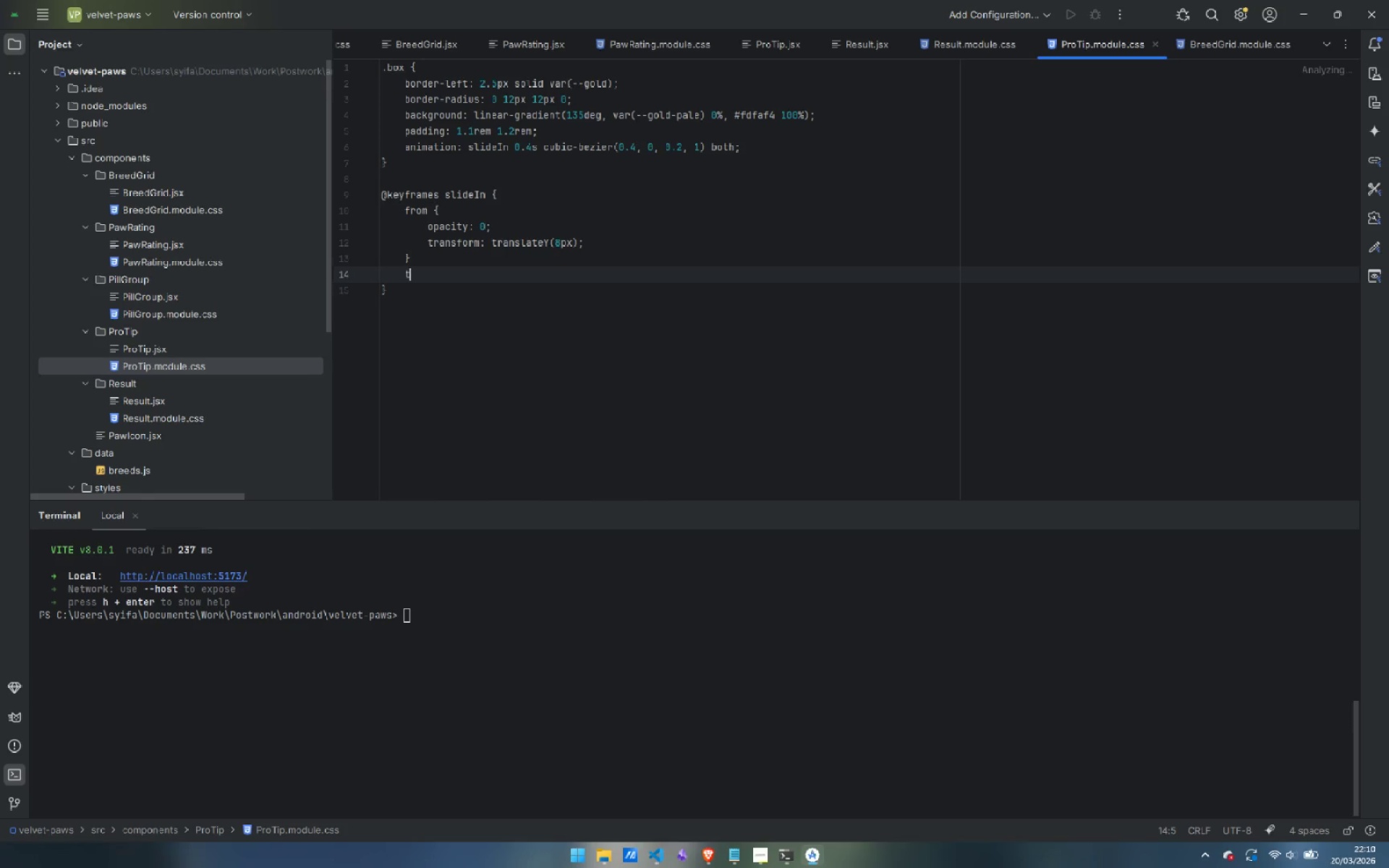 
type(to {)
 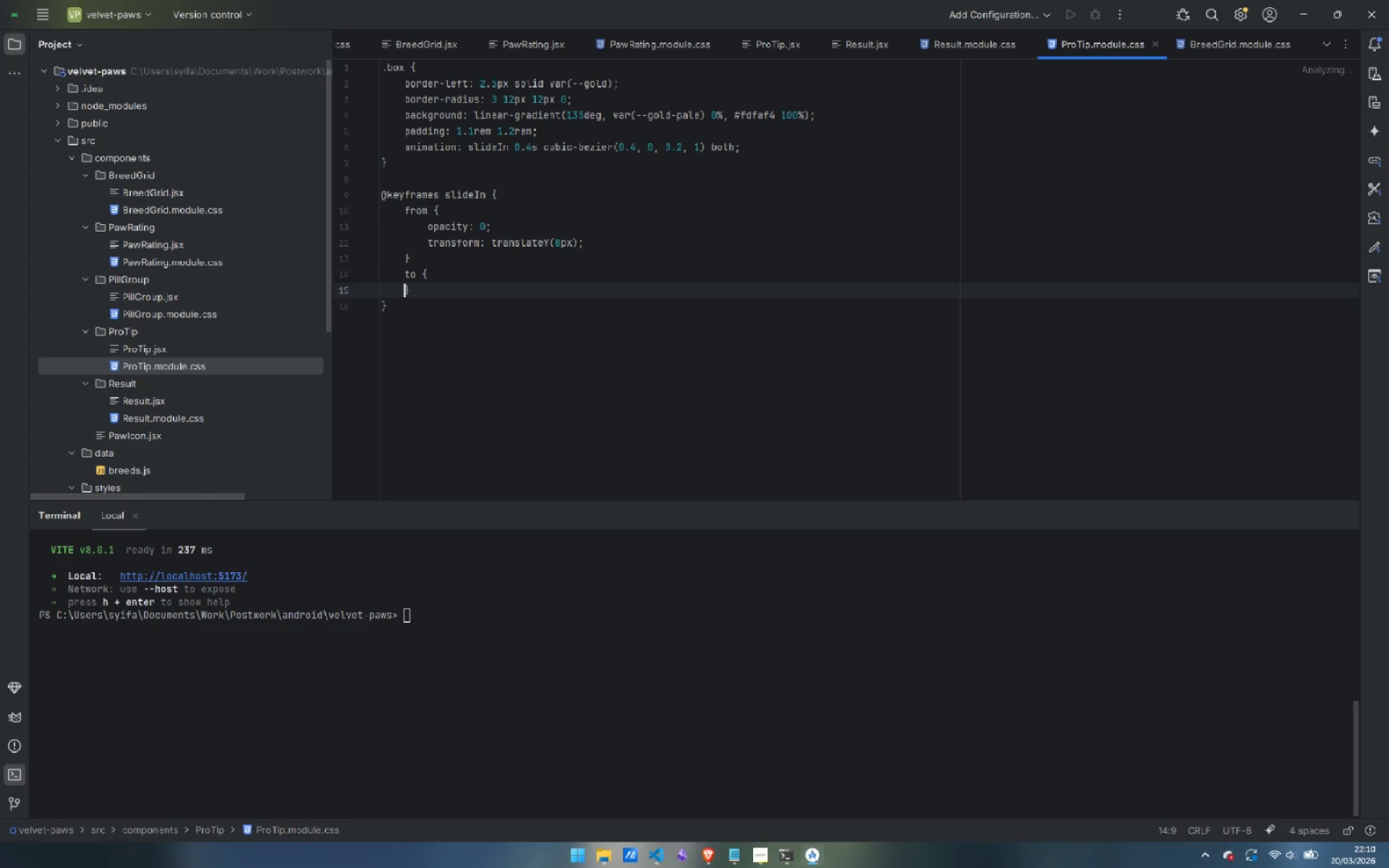 
key(Enter)
 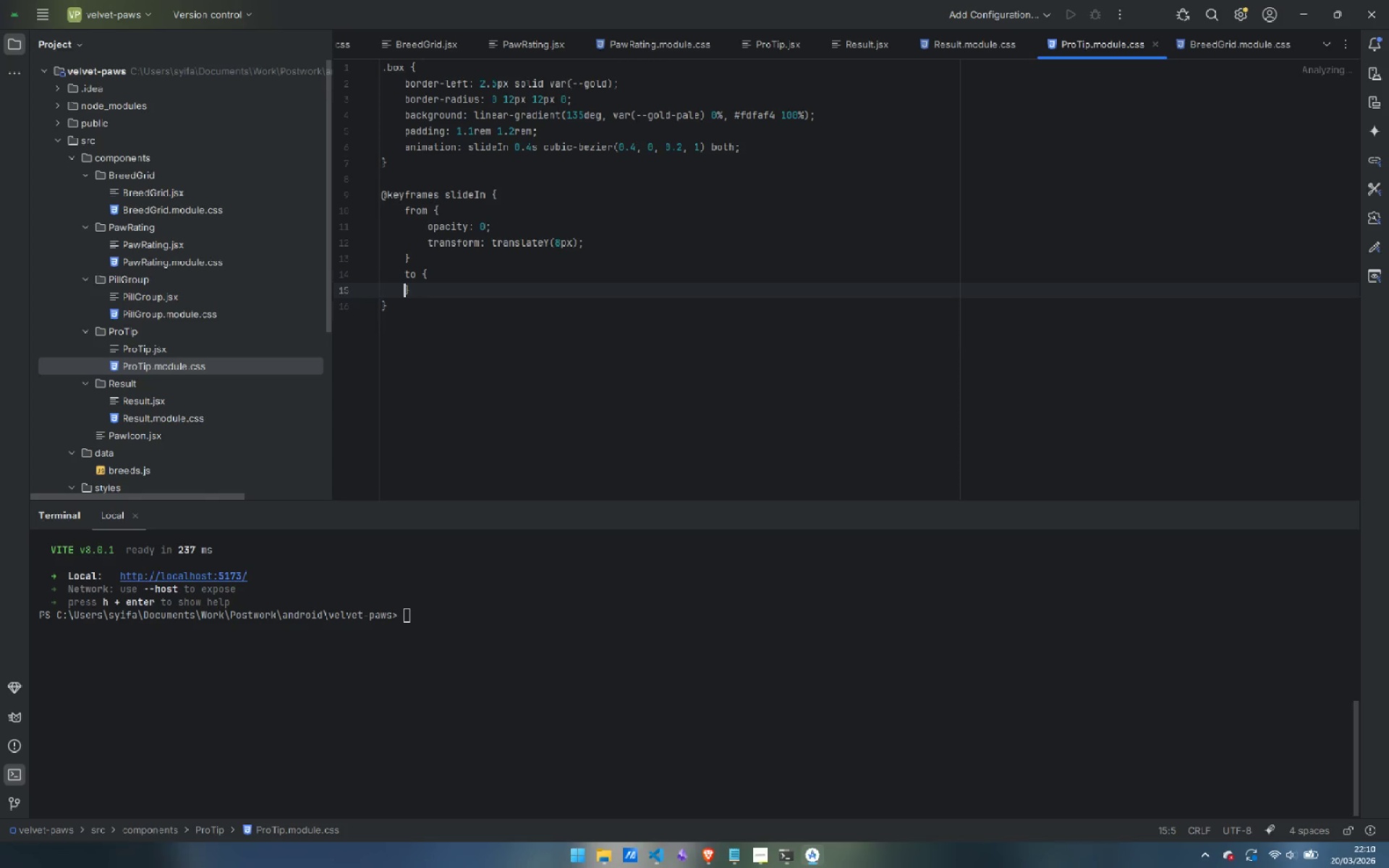 
key(Enter)
 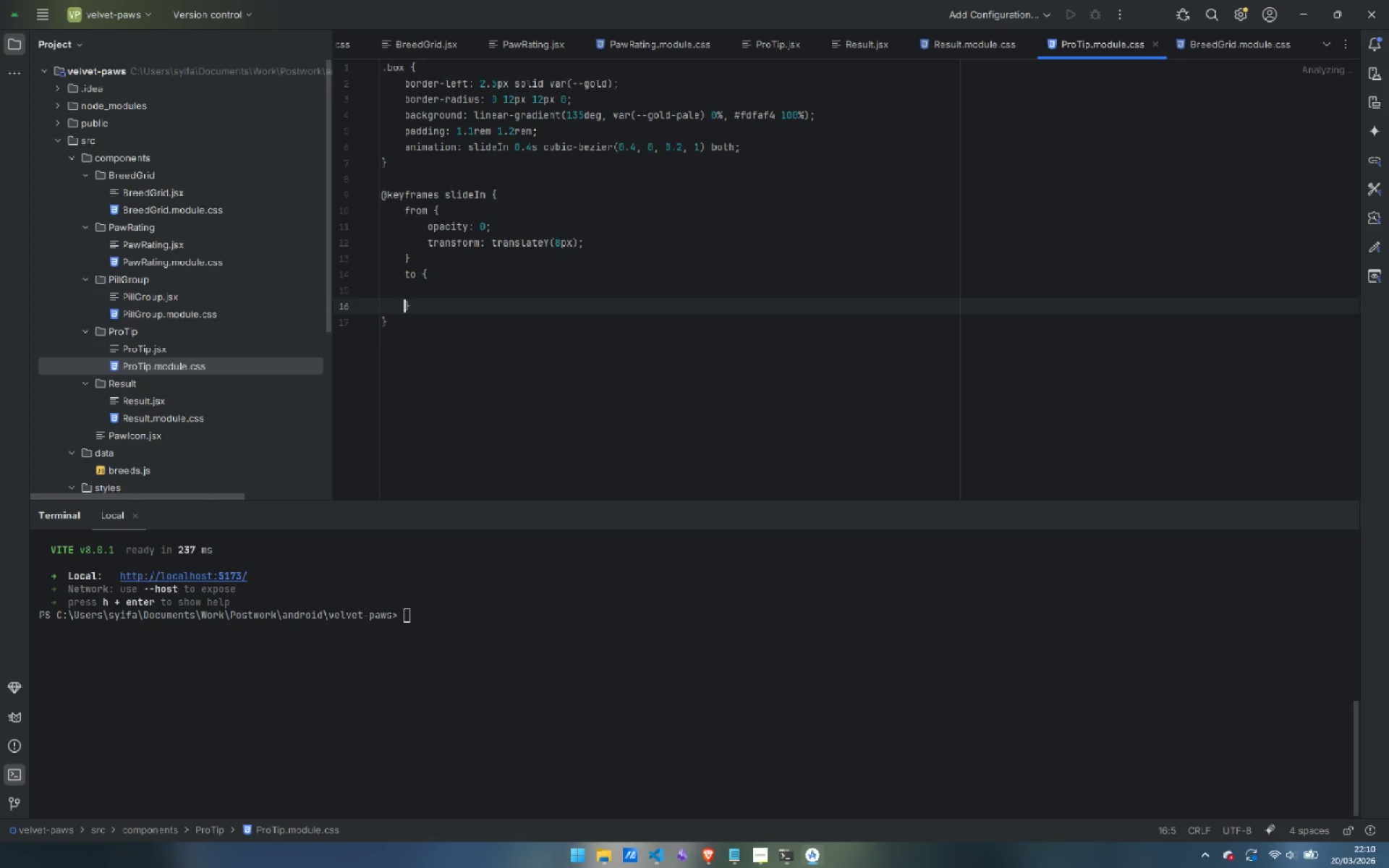 
key(ArrowUp)
 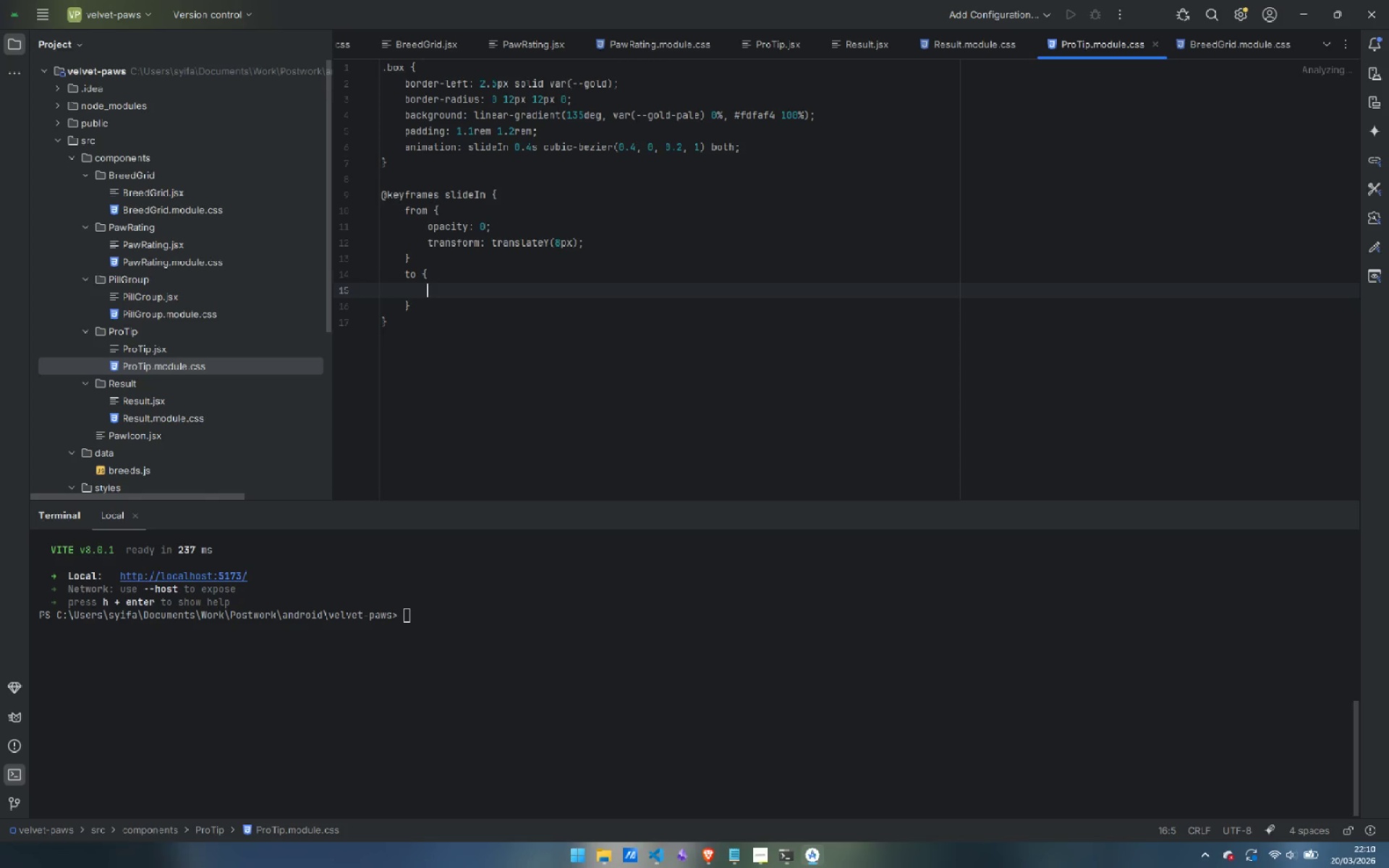 
key(Tab)
type(opactu)
key(Backspace)
key(Backspace)
key(Backspace)
type(ity: 1;)
 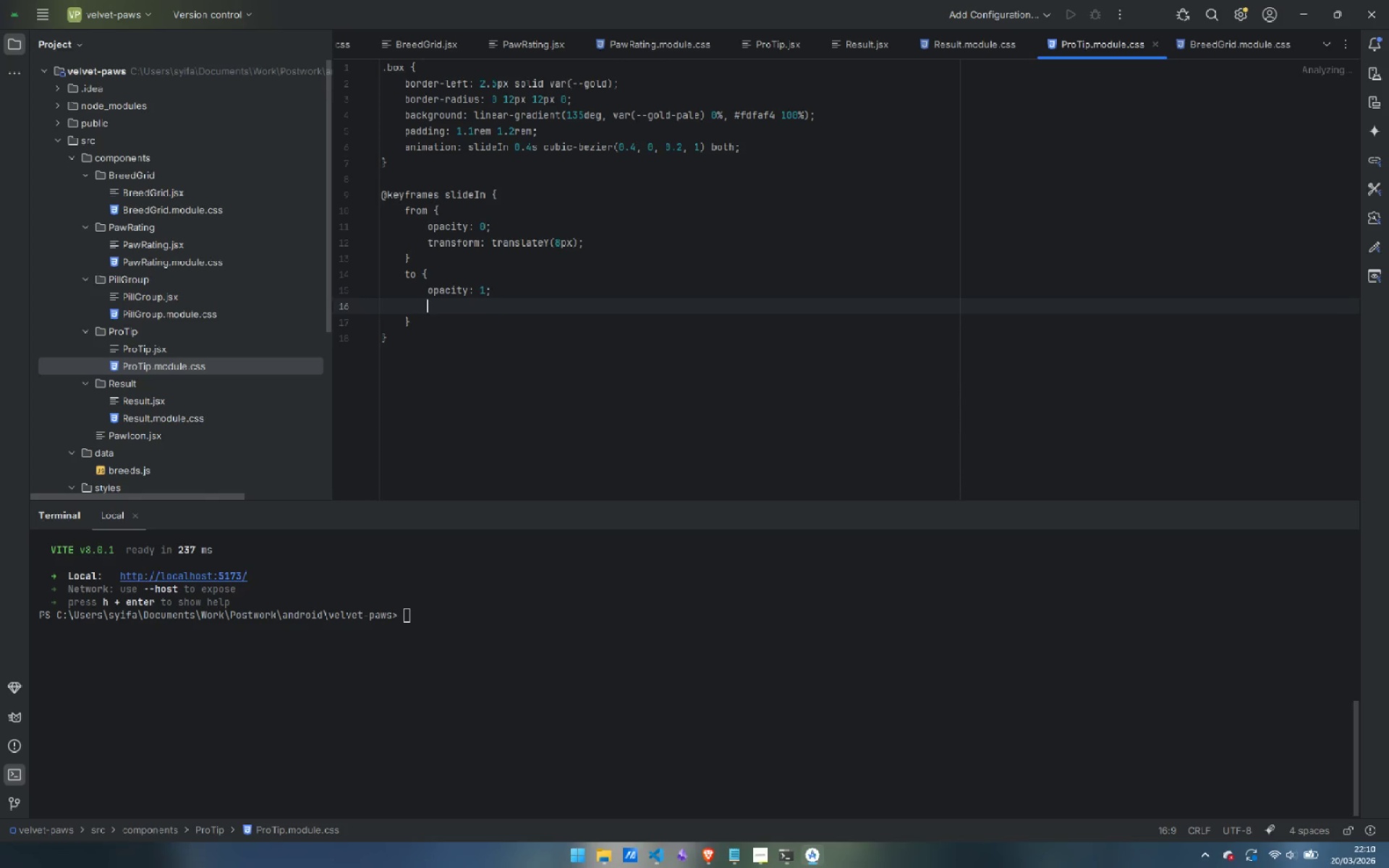 
hold_key(key=O, duration=5.38)
 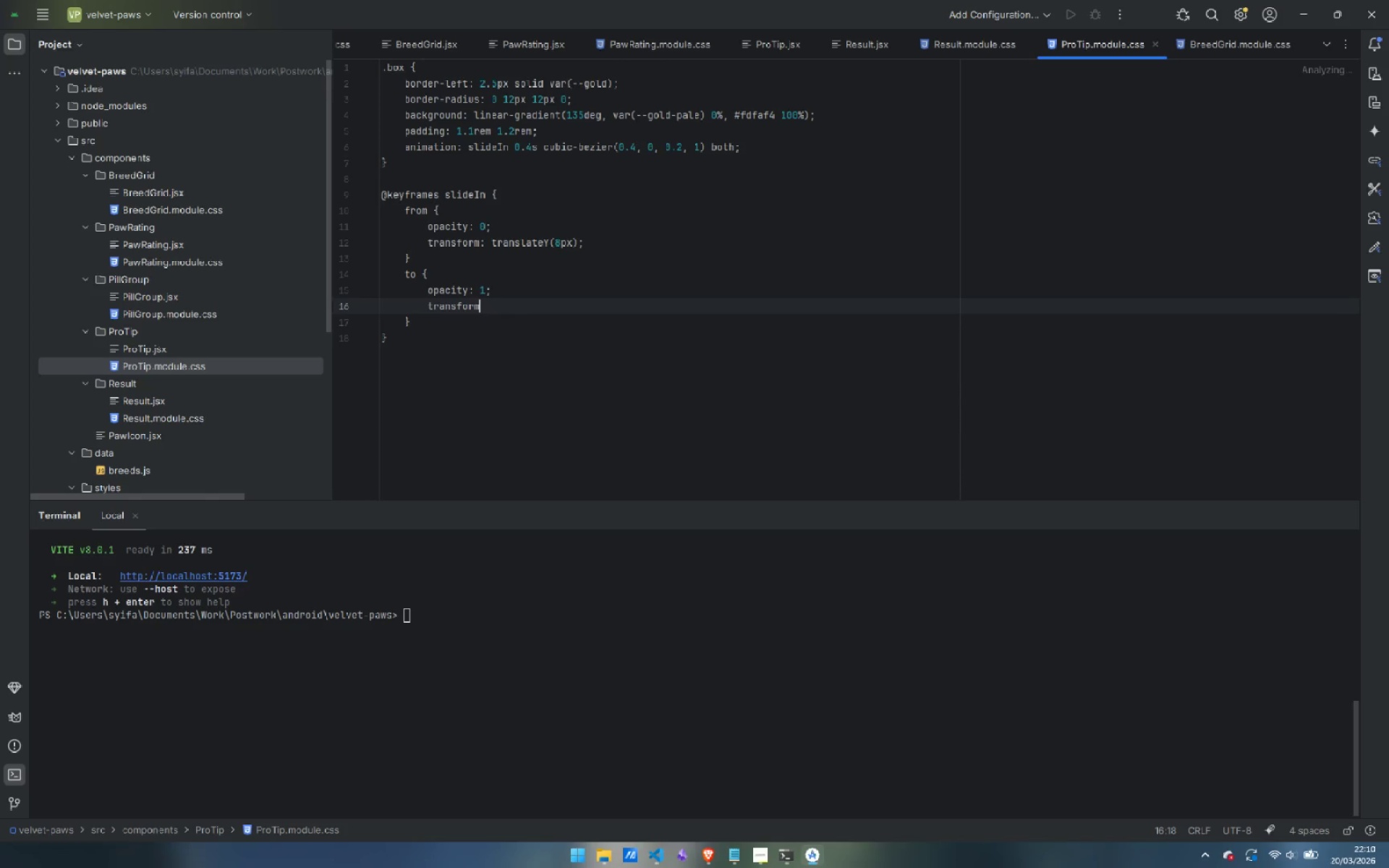 
key(Enter)
 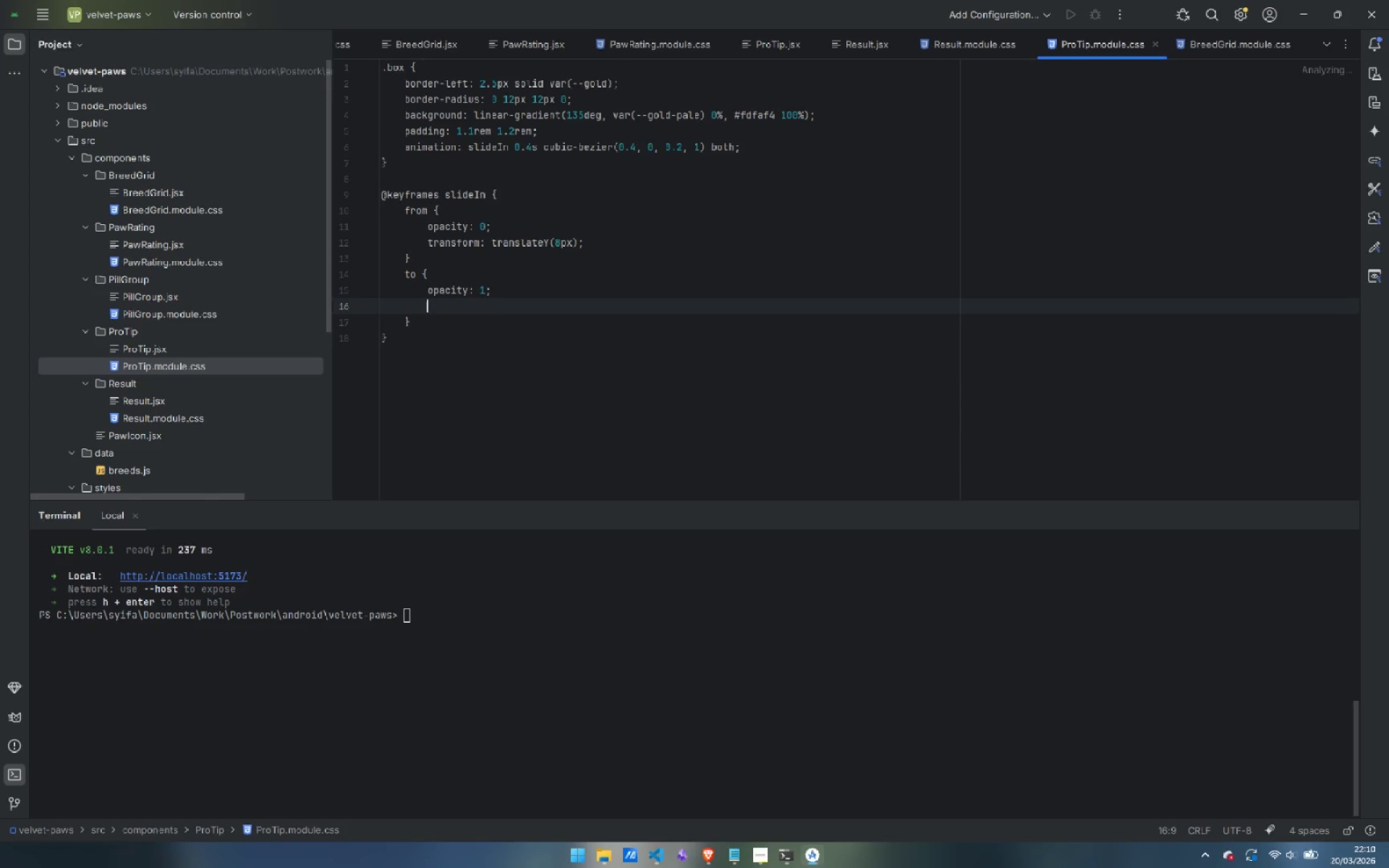 
type(transfrm: translateY())
 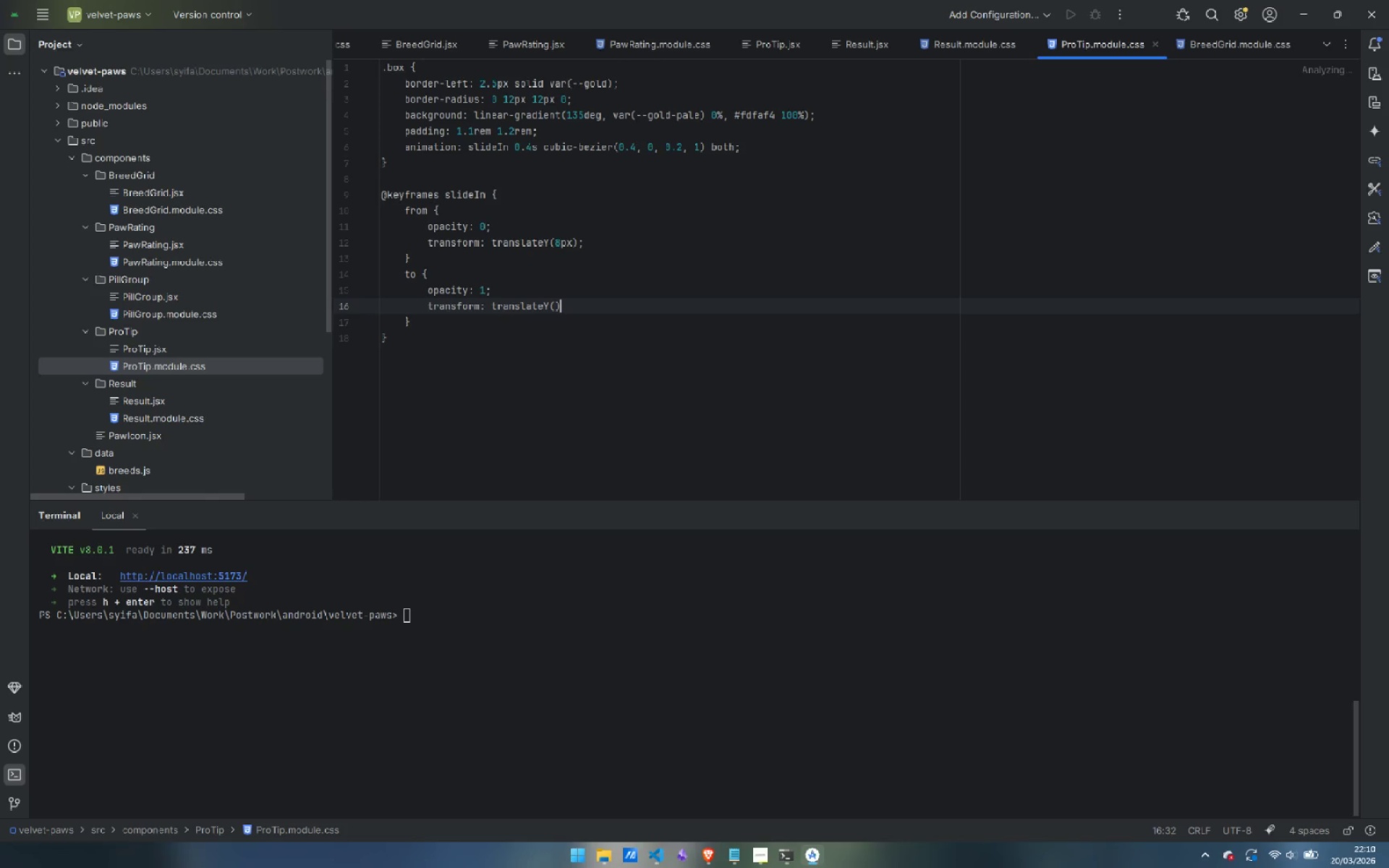 
key(ArrowLeft)
 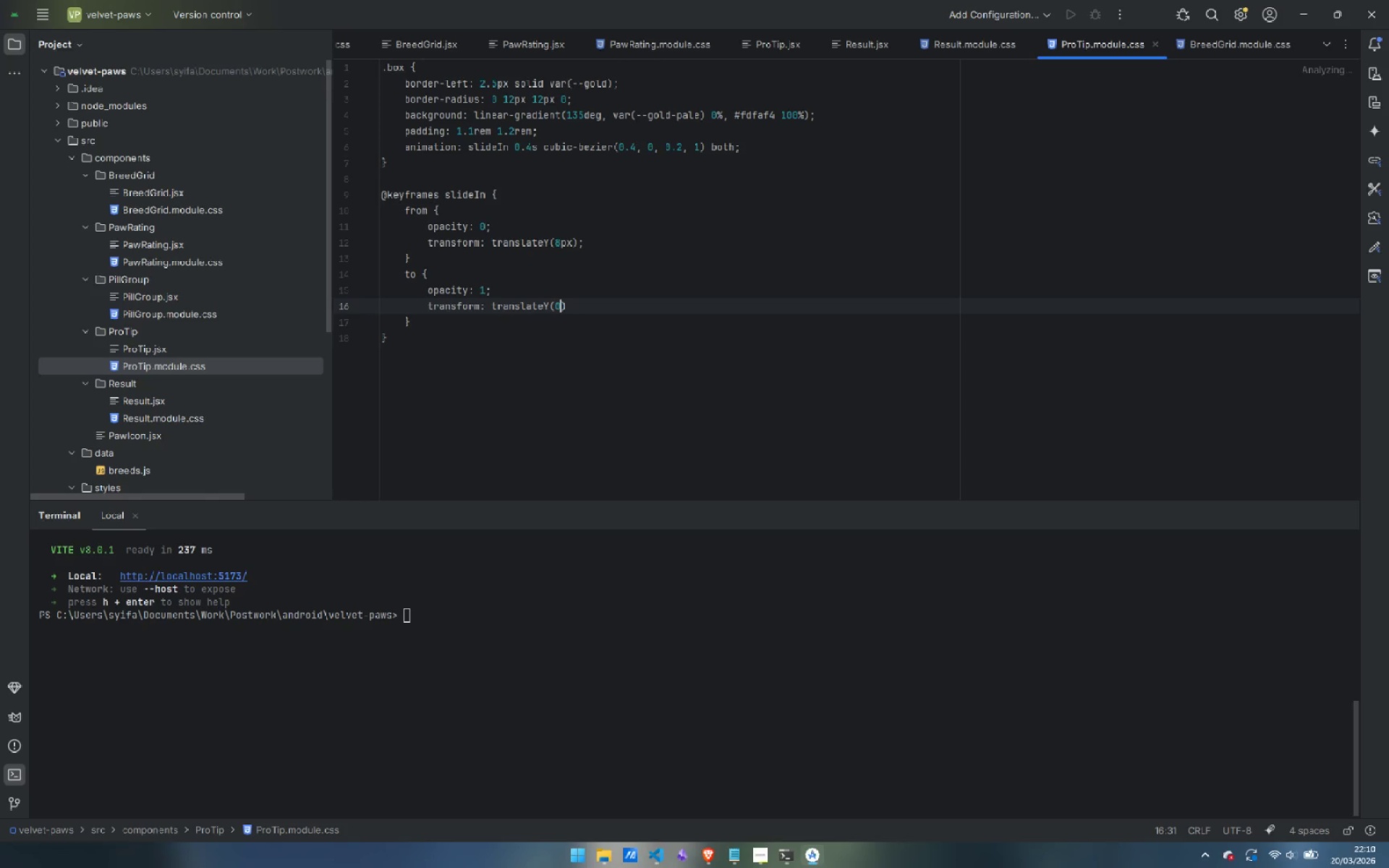 
key(0)
 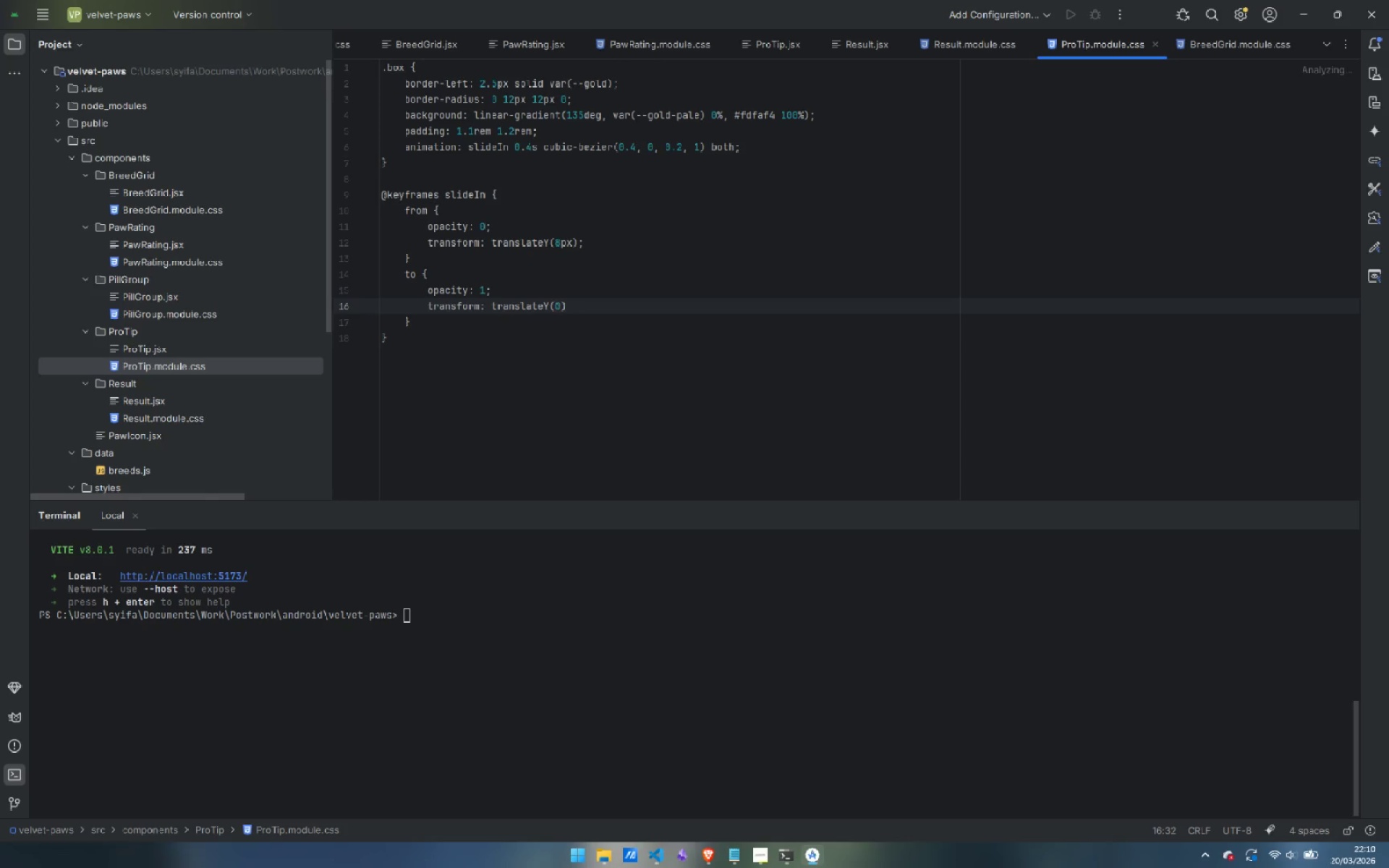 
key(ArrowRight)
 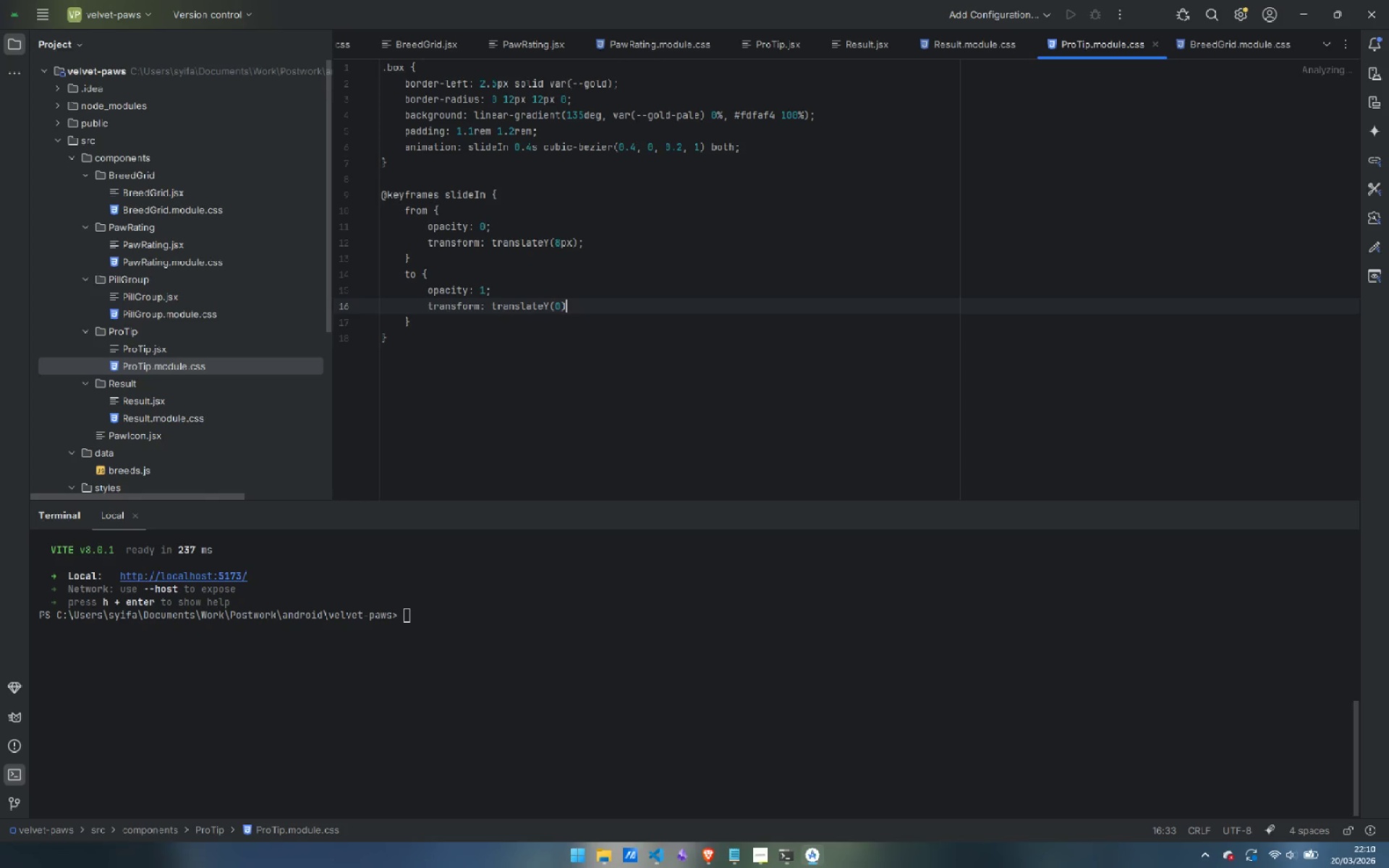 
key(Semicolon)
 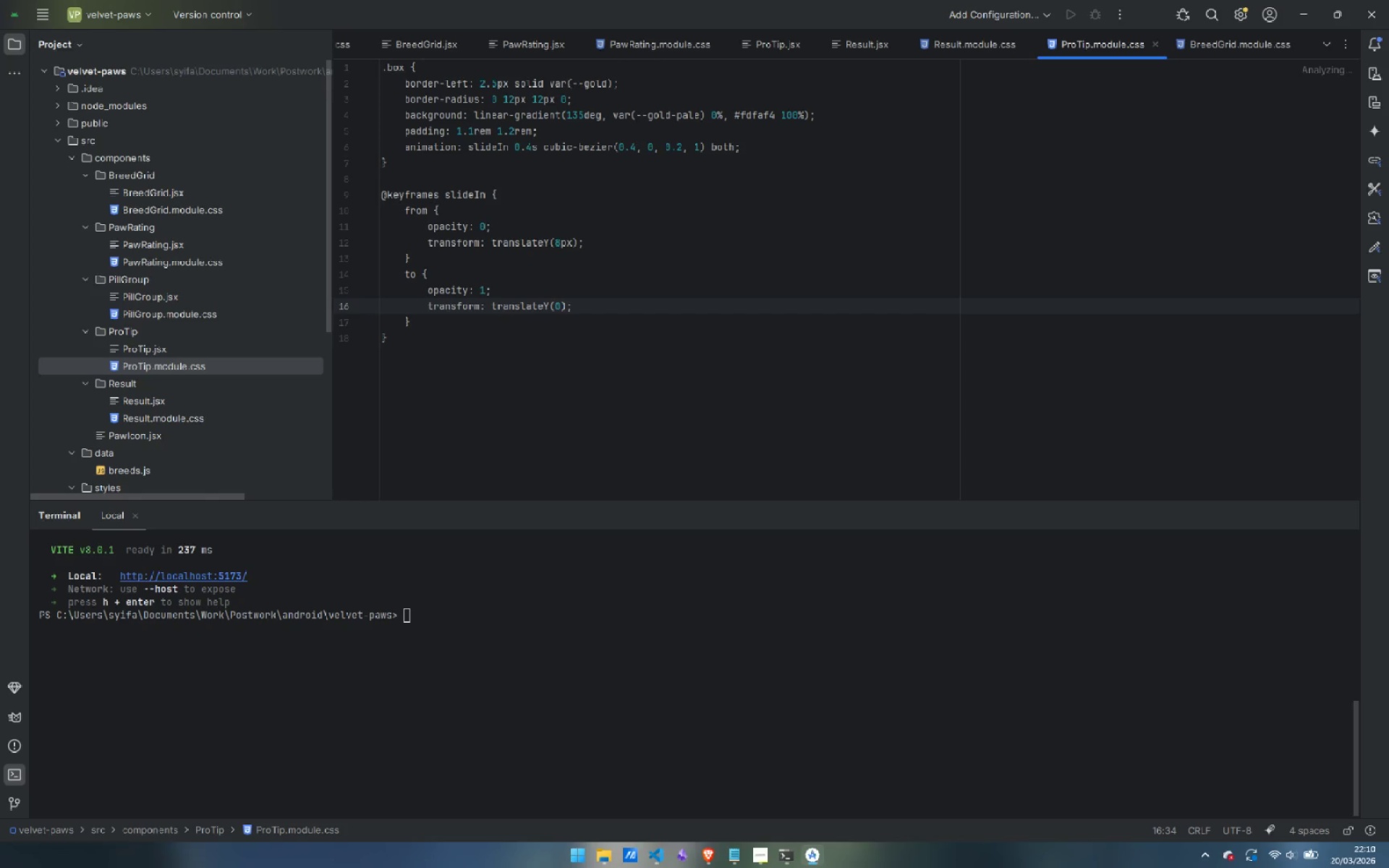 
key(ArrowDown)
 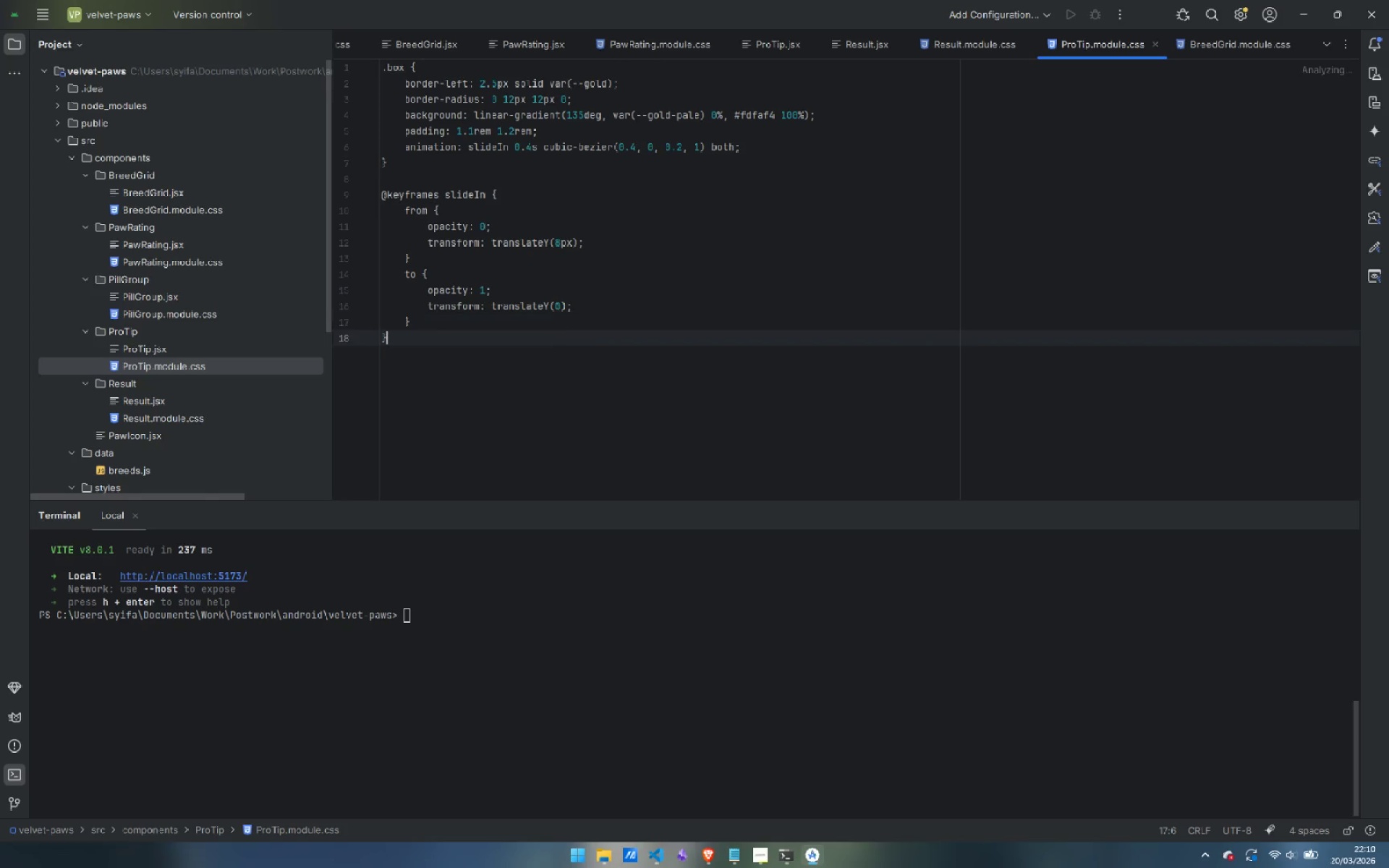 
key(ArrowDown)
 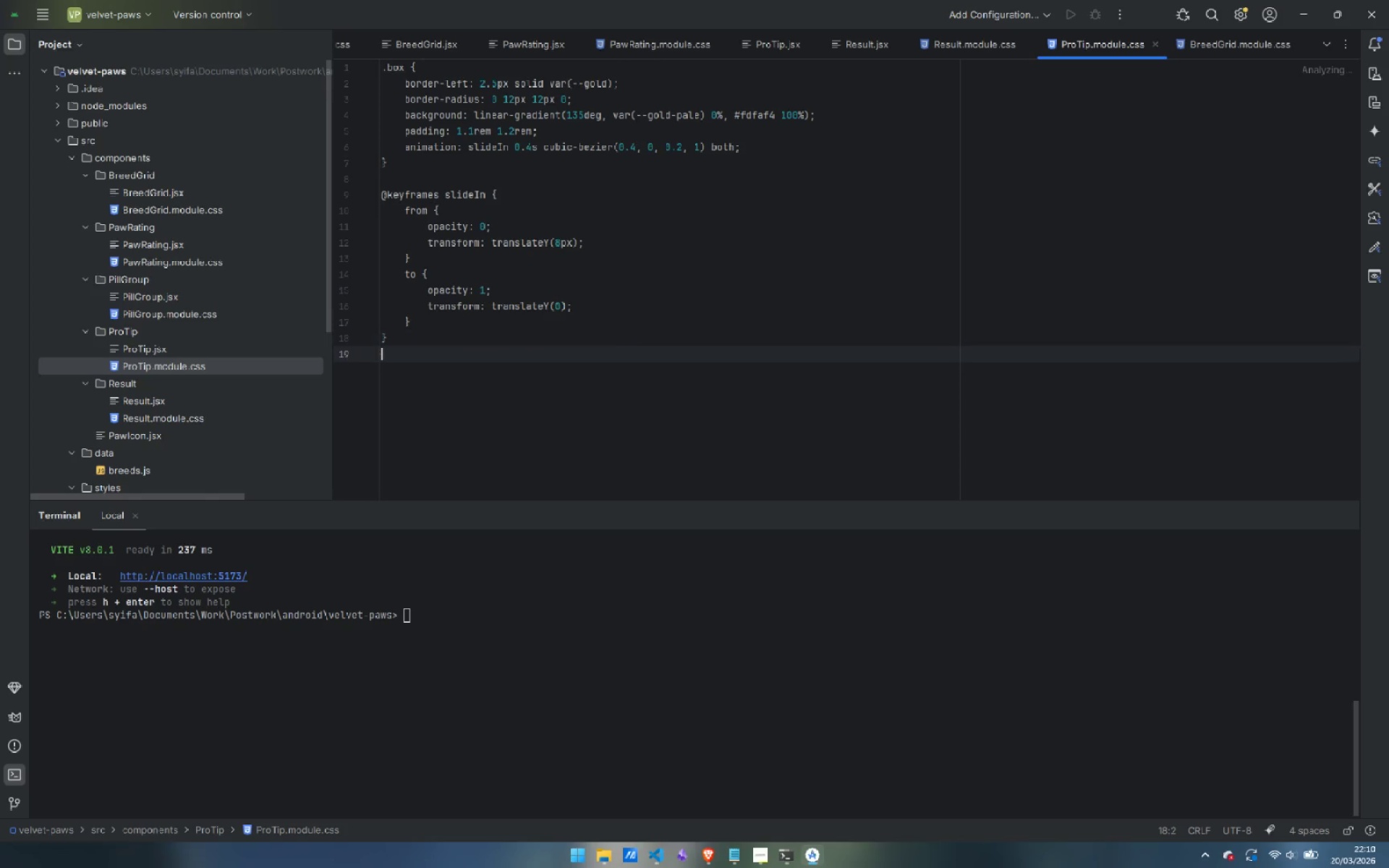 
key(Enter)
 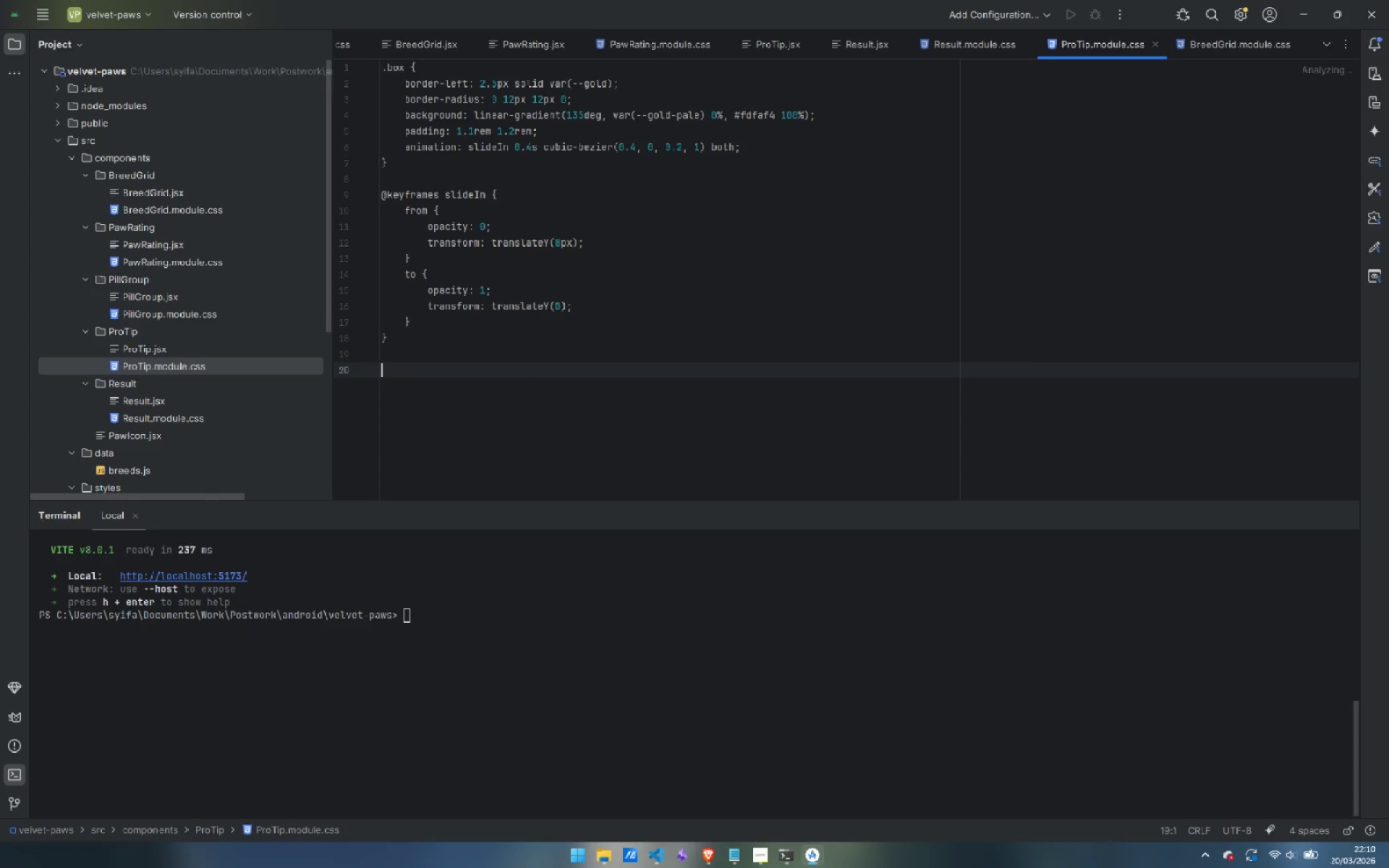 
key(Enter)
 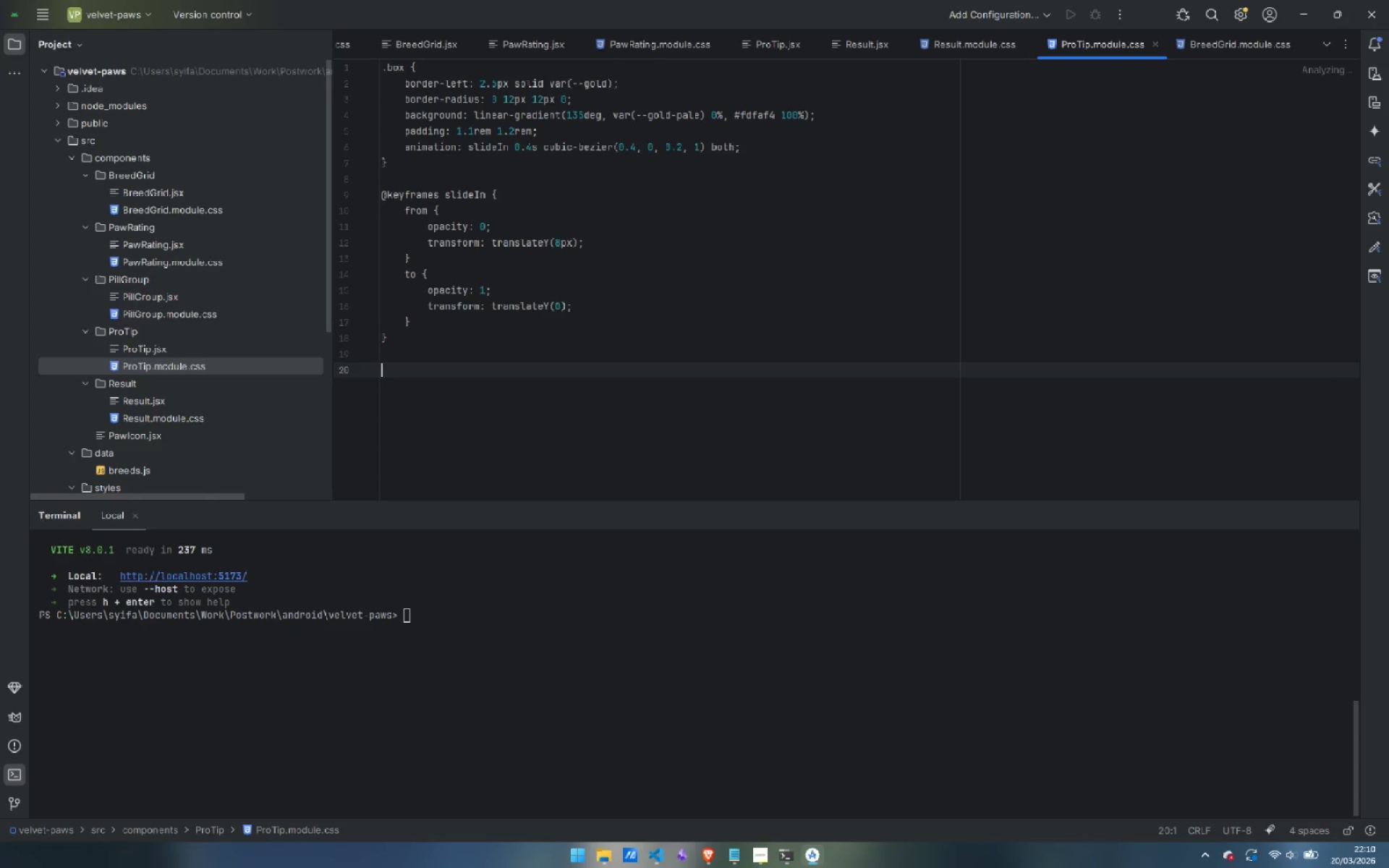 
type(.header {)
 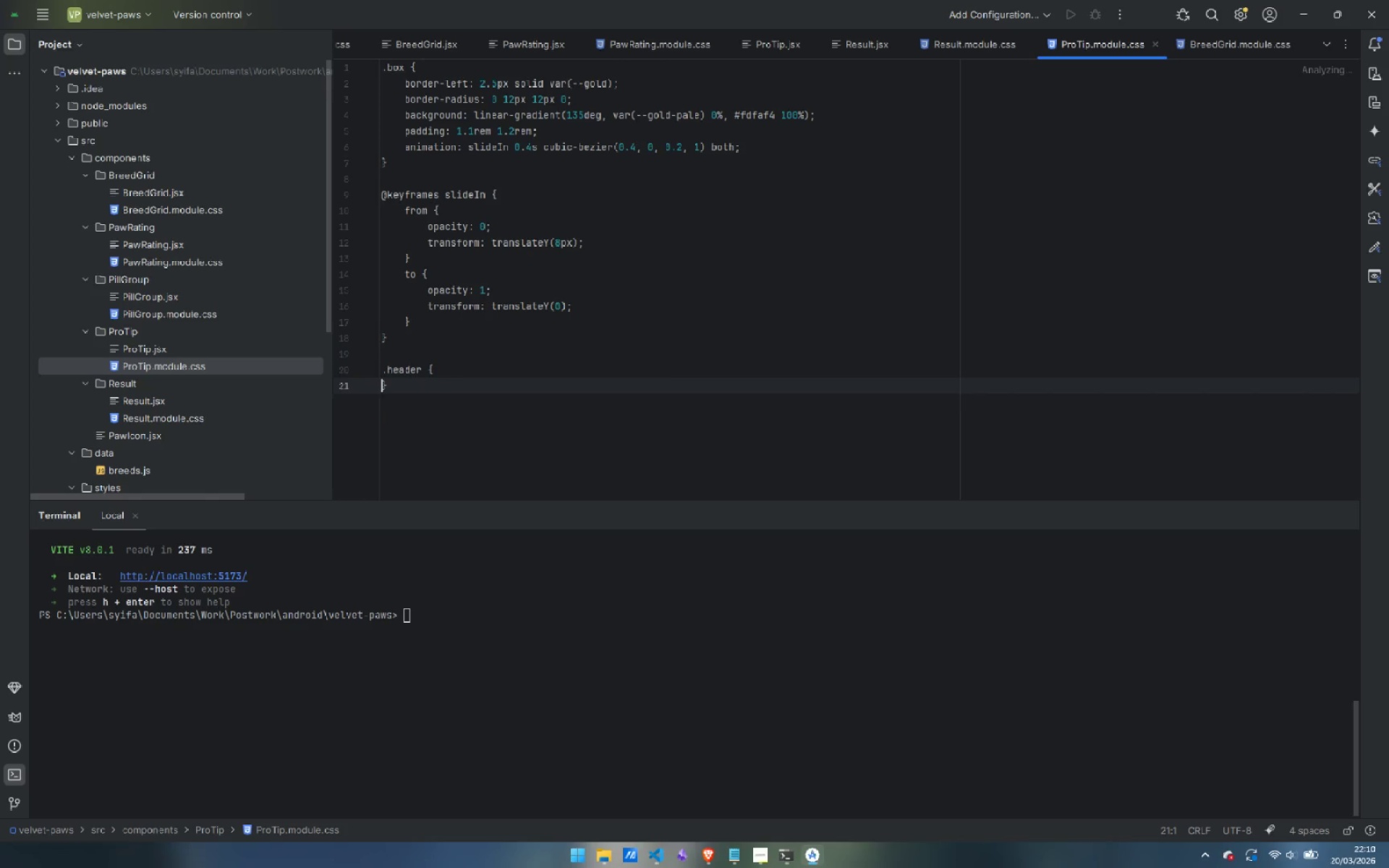 
 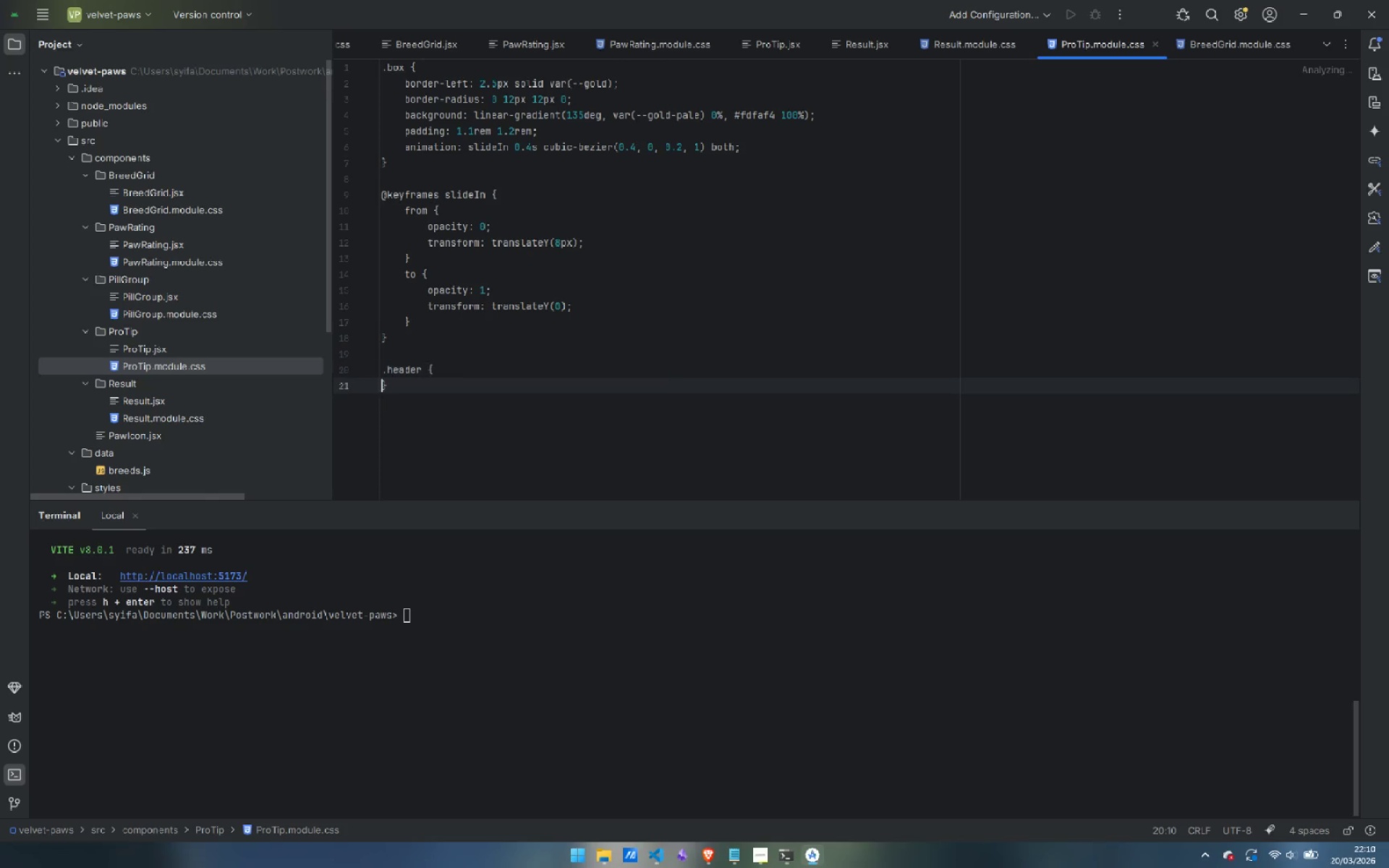 
key(Enter)
 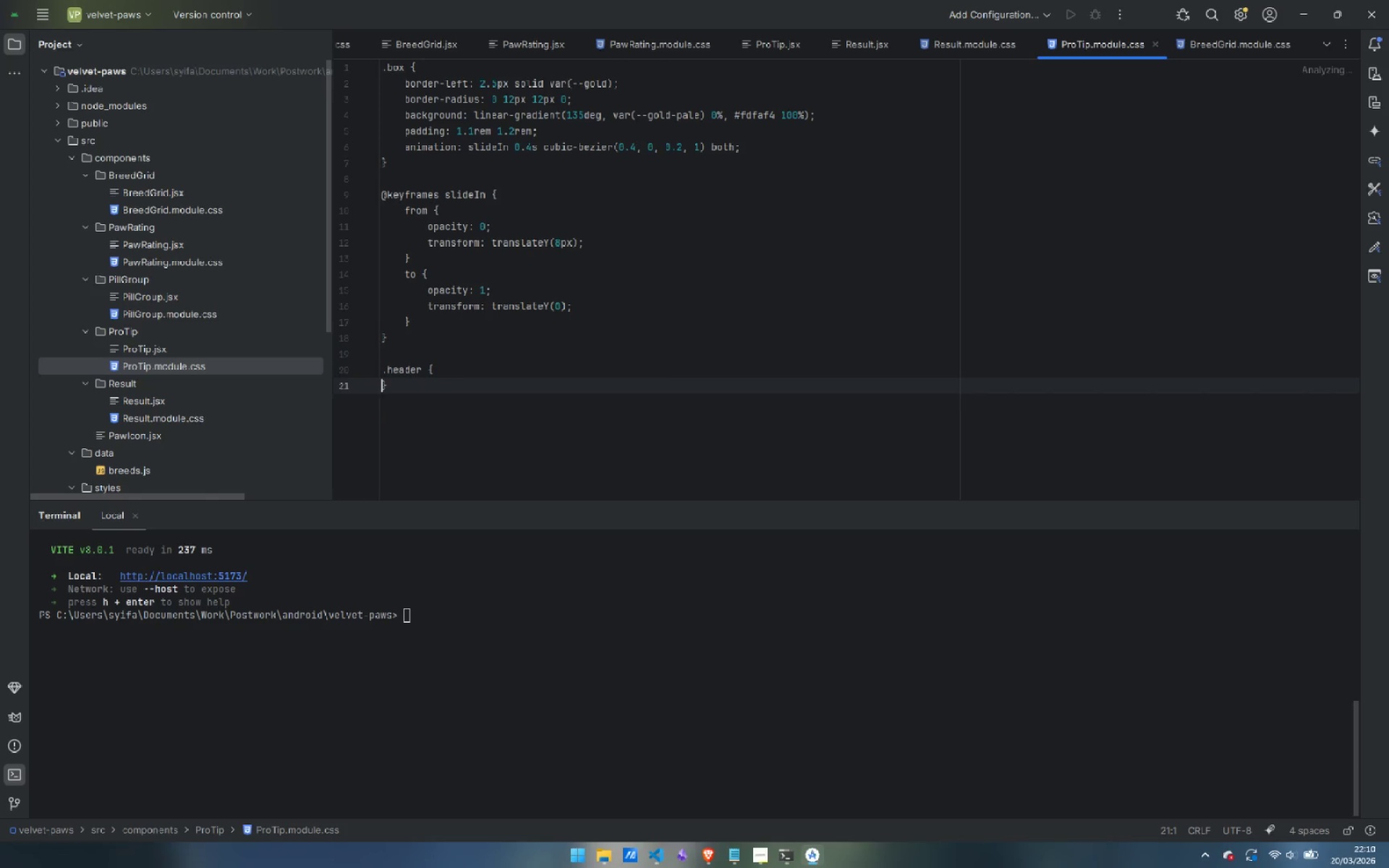 
key(Enter)
 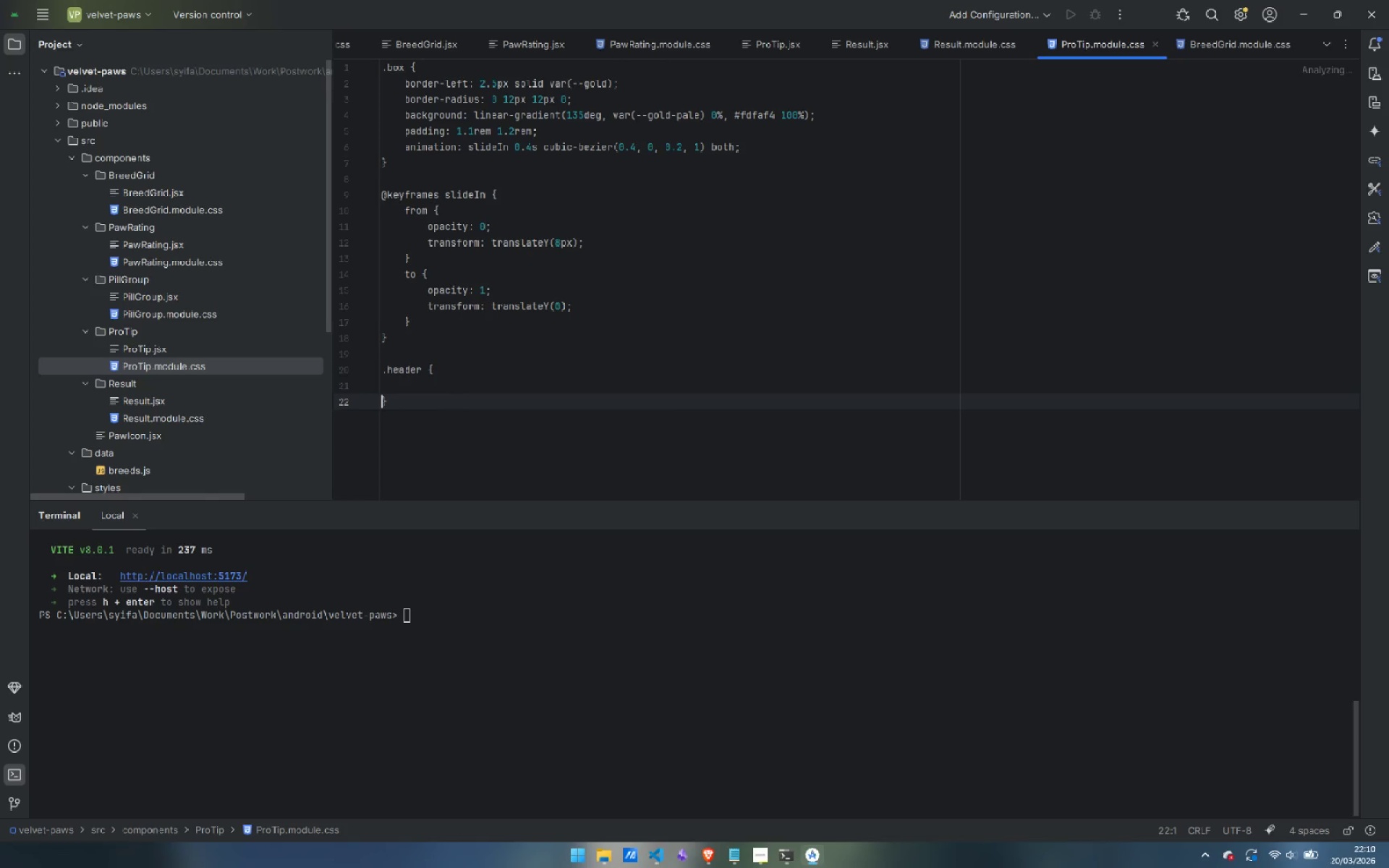 
key(ArrowUp)
 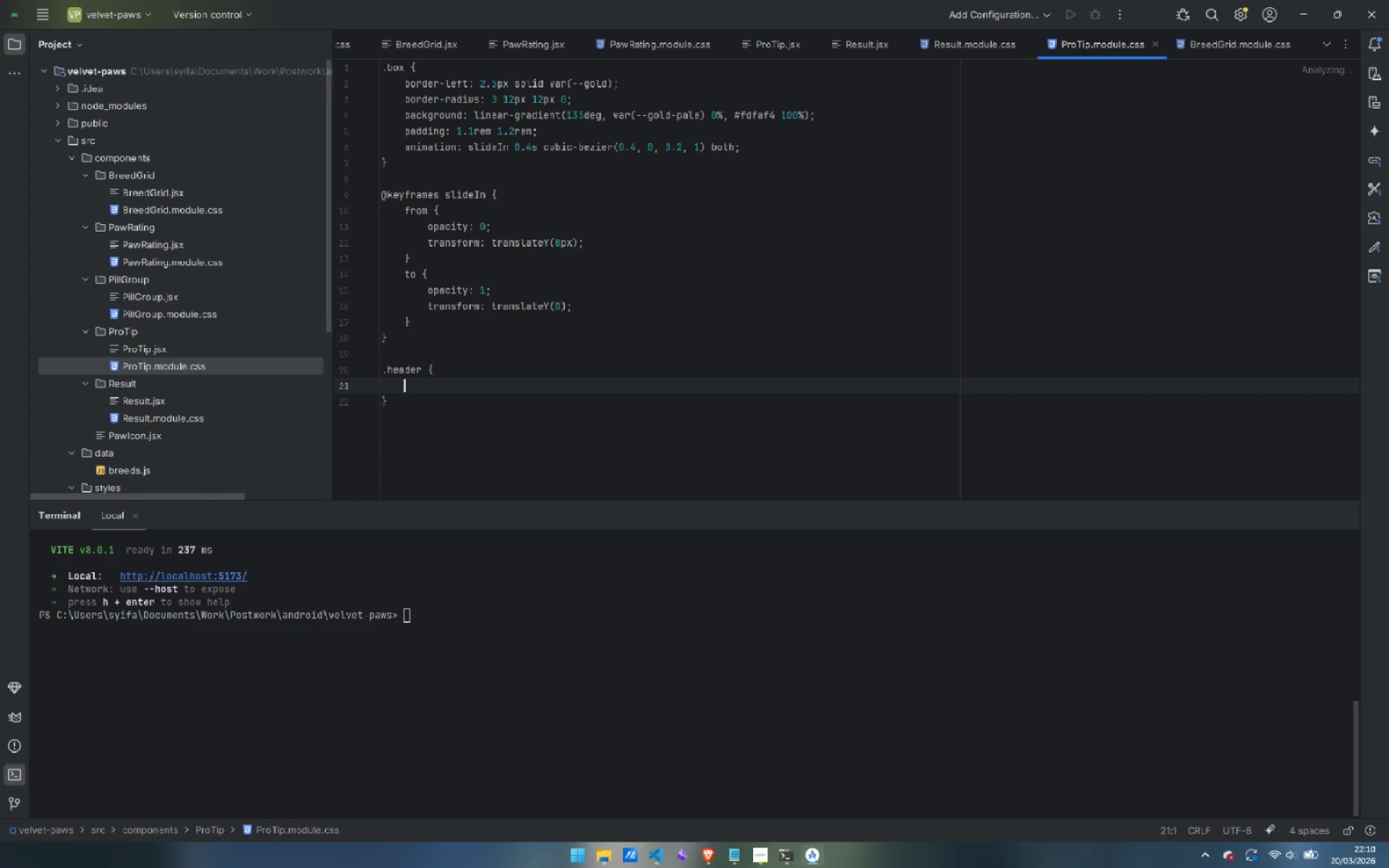 
key(Tab)
type(display: flex;)
 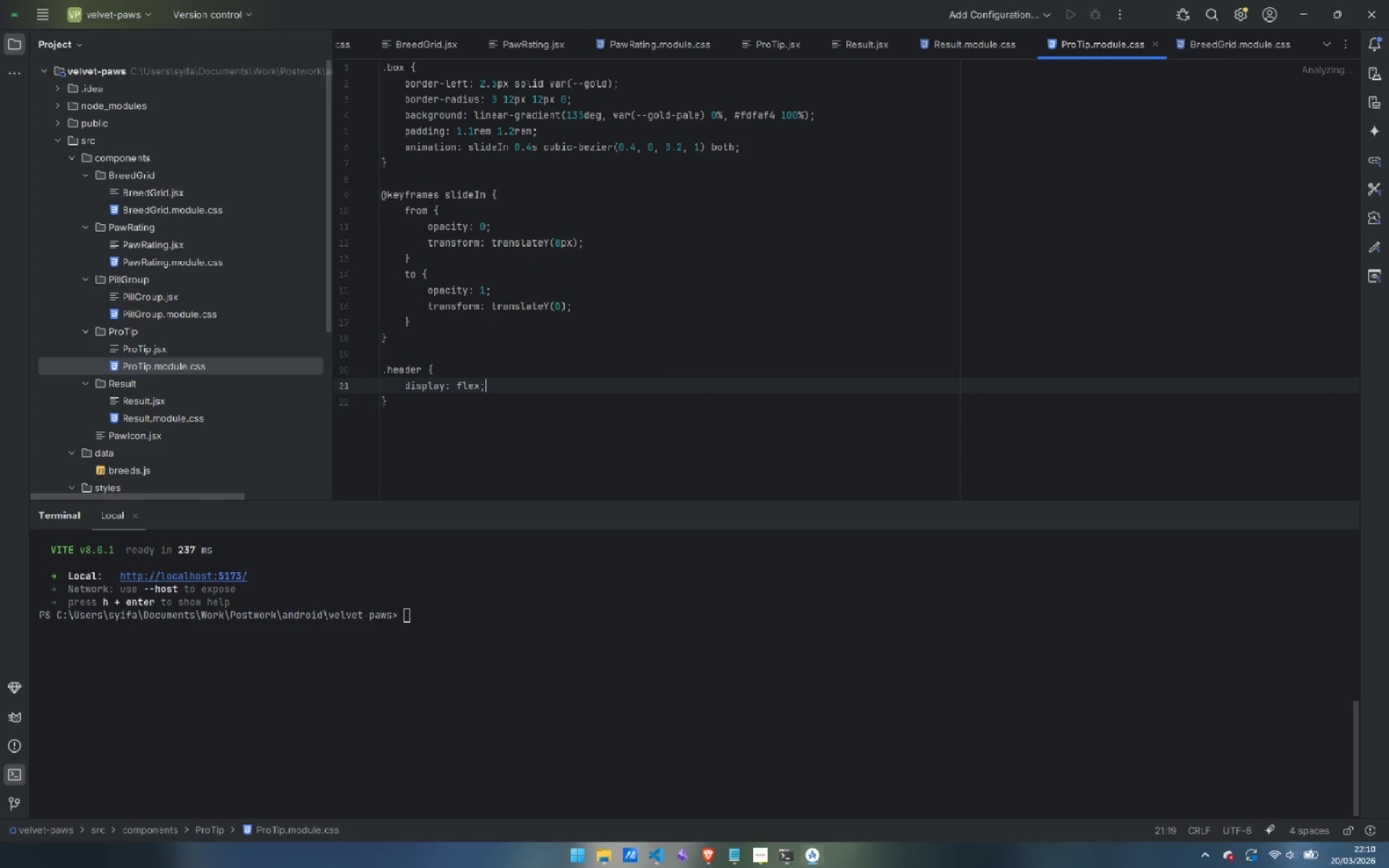 
key(Enter)
 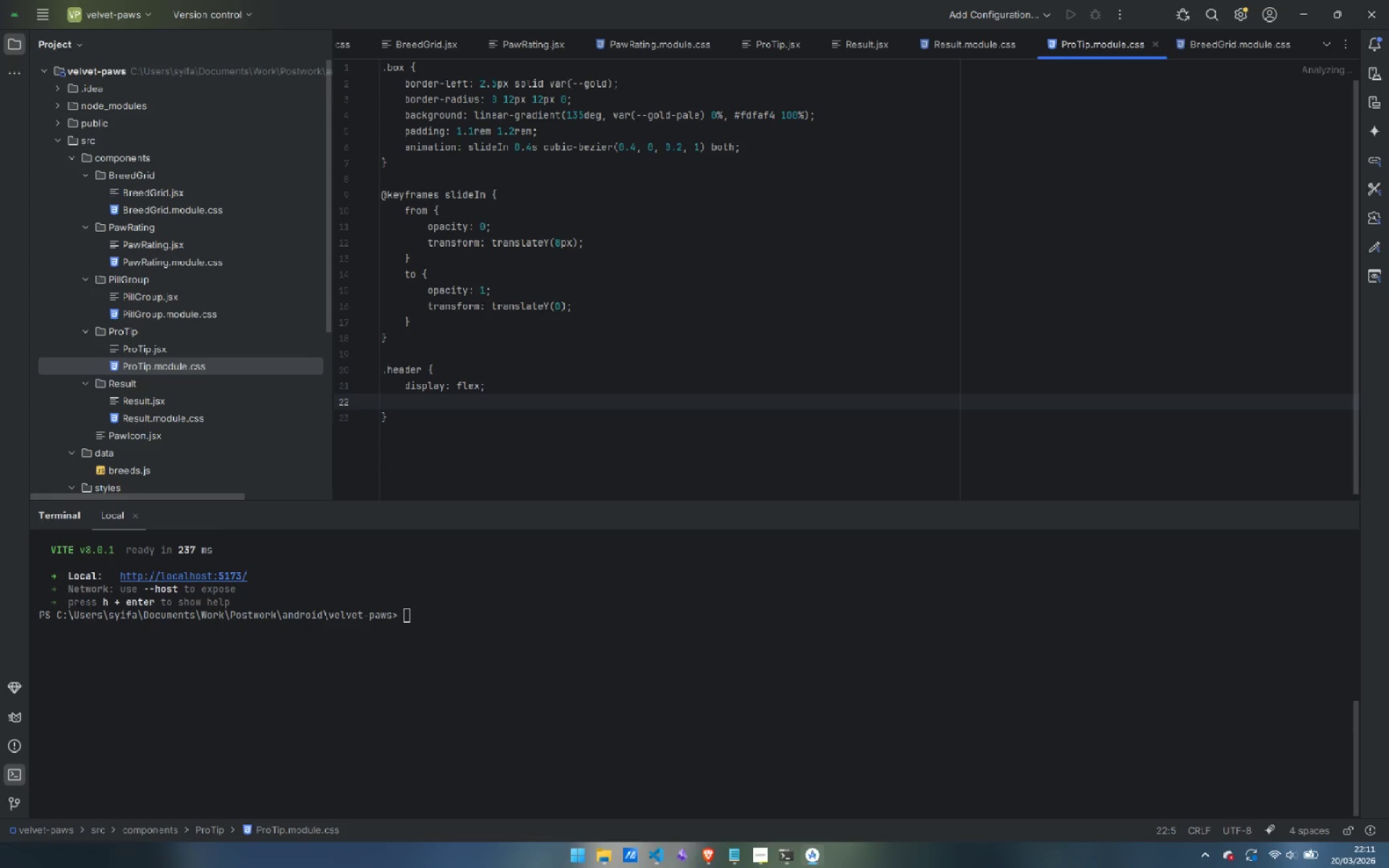 
type(algih)
key(Backspace)
key(Backspace)
key(Backspace)
type(ign-items: center;)
 